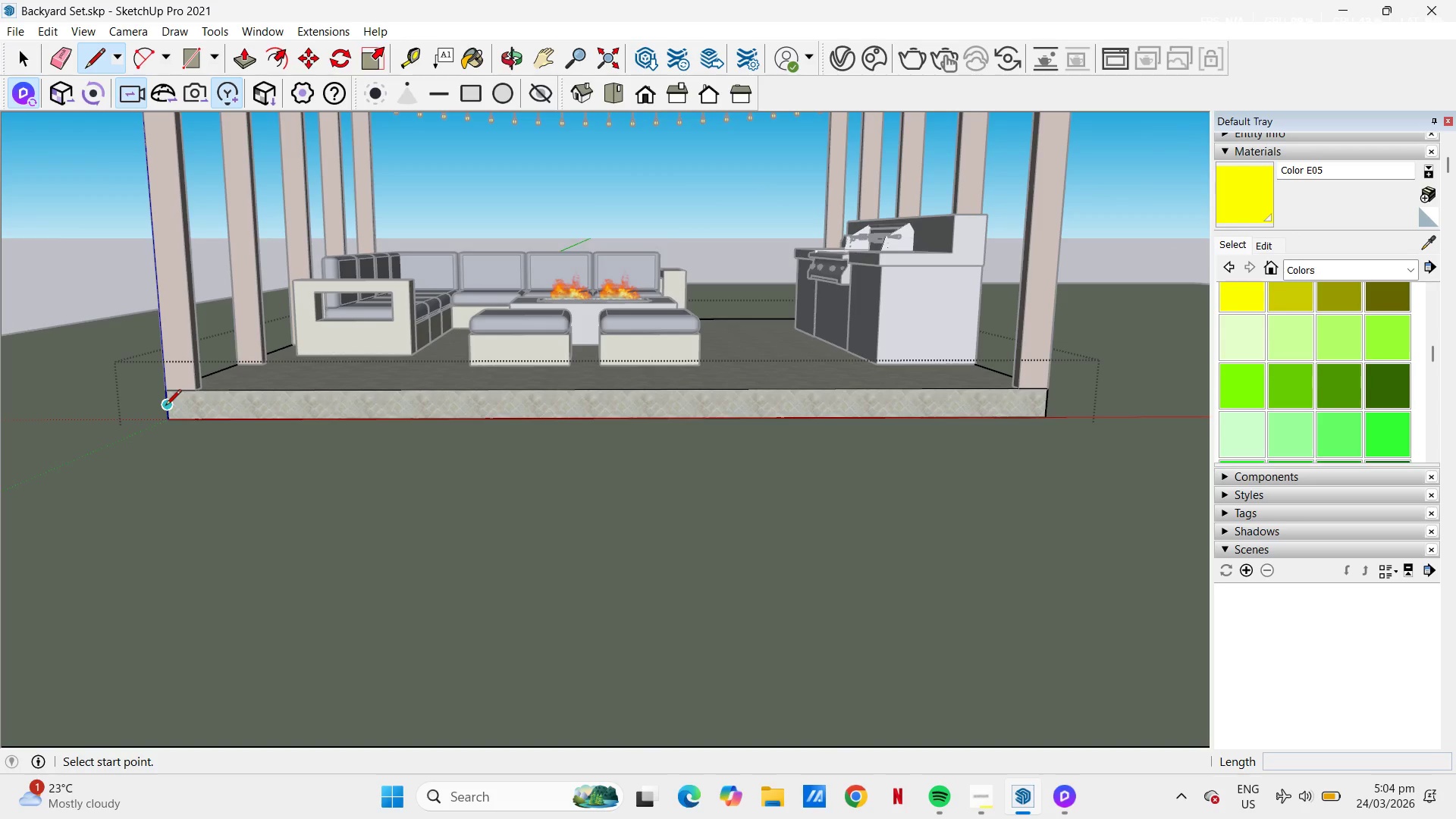 
left_click([165, 406])
 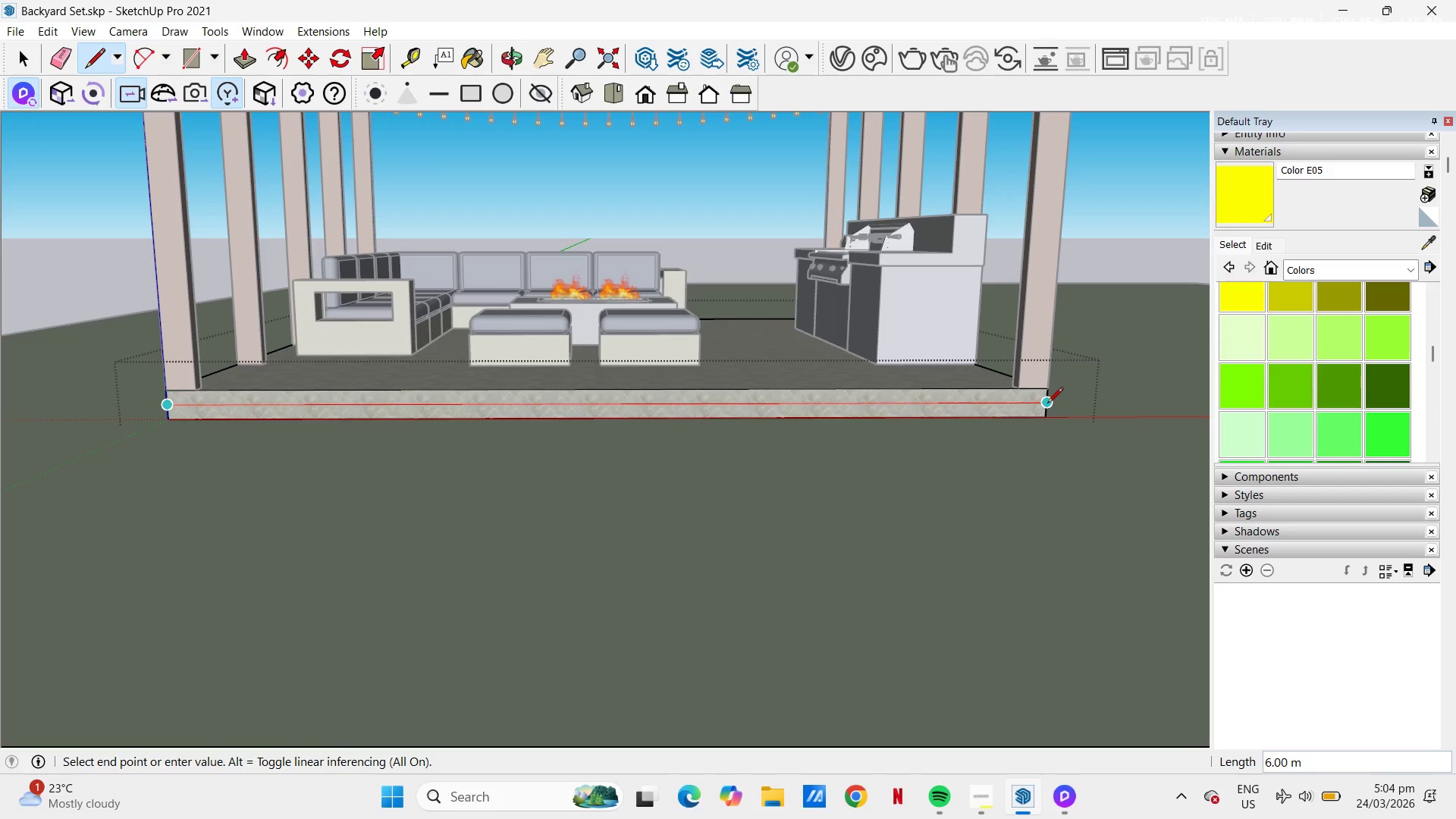 
left_click([1047, 404])
 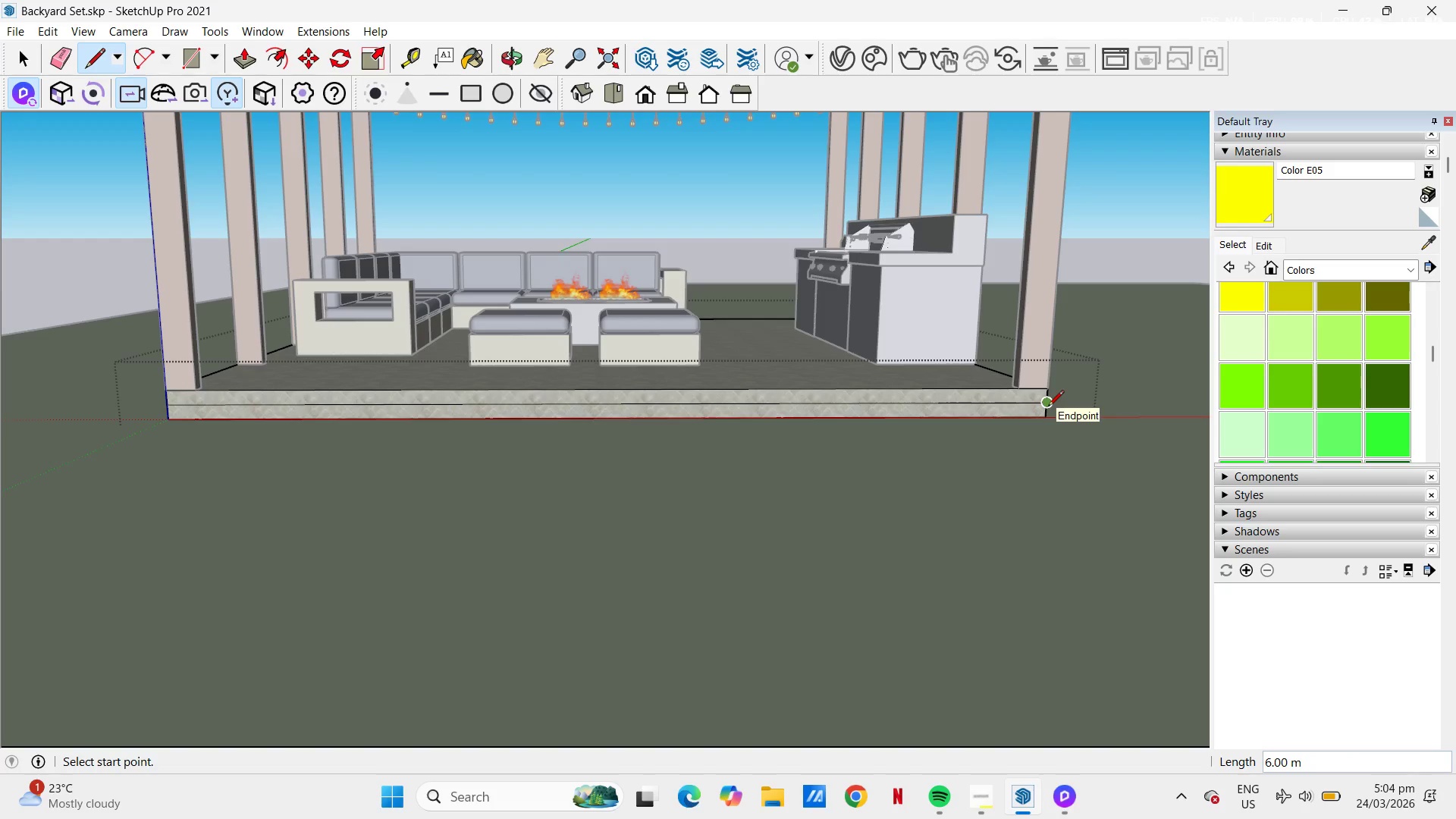 
left_click([1048, 407])
 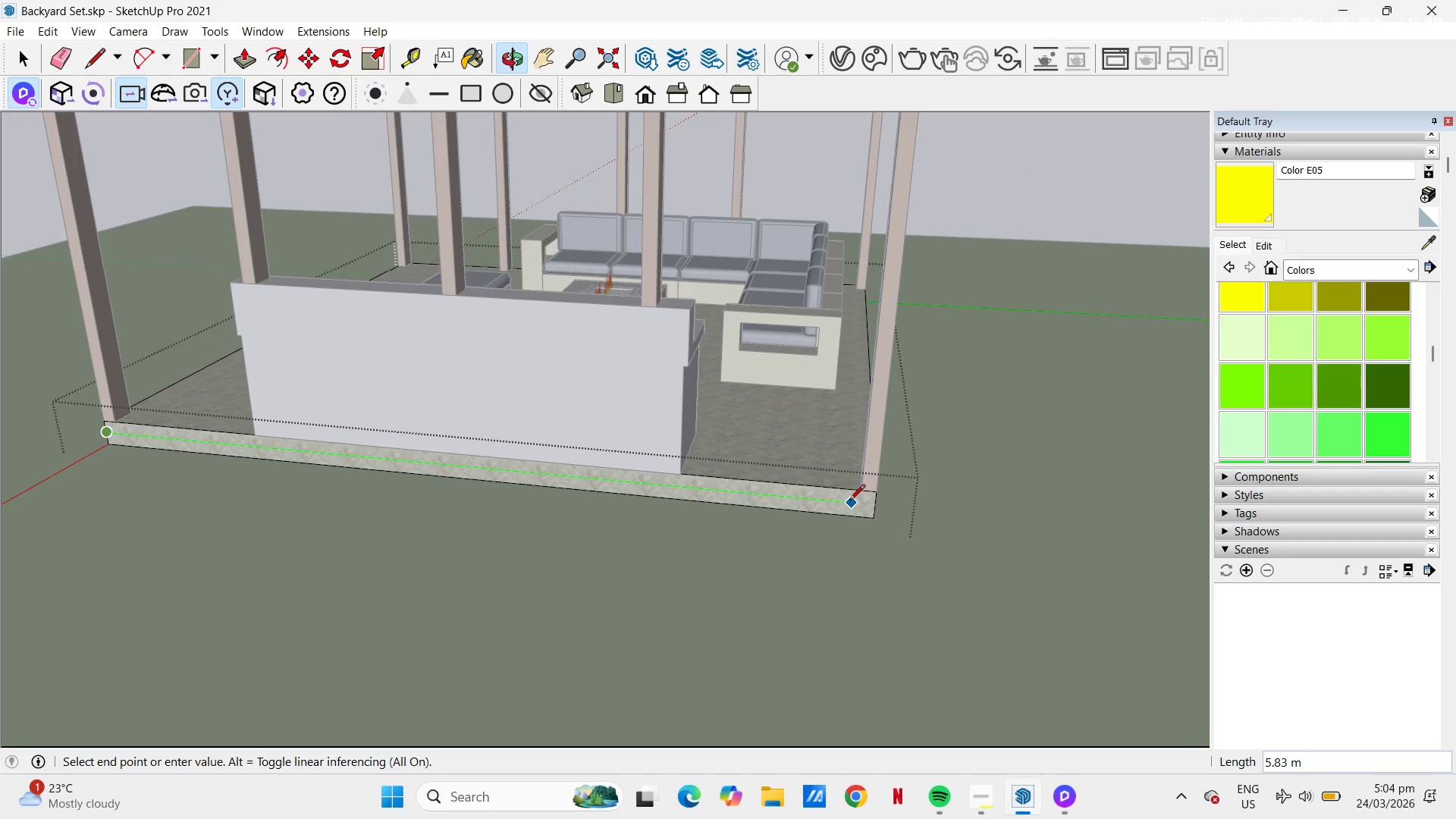 
left_click([876, 505])
 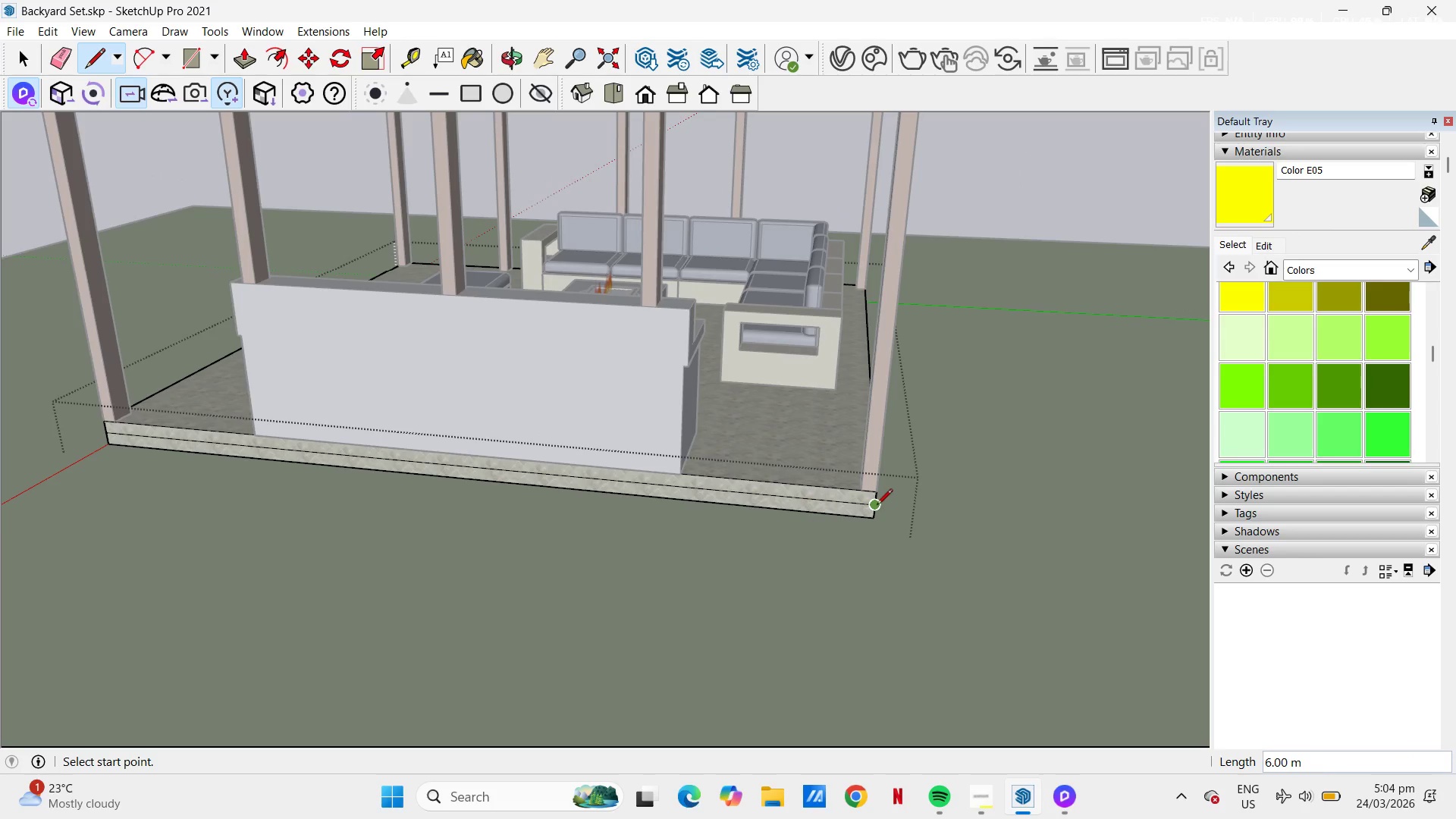 
left_click([877, 506])
 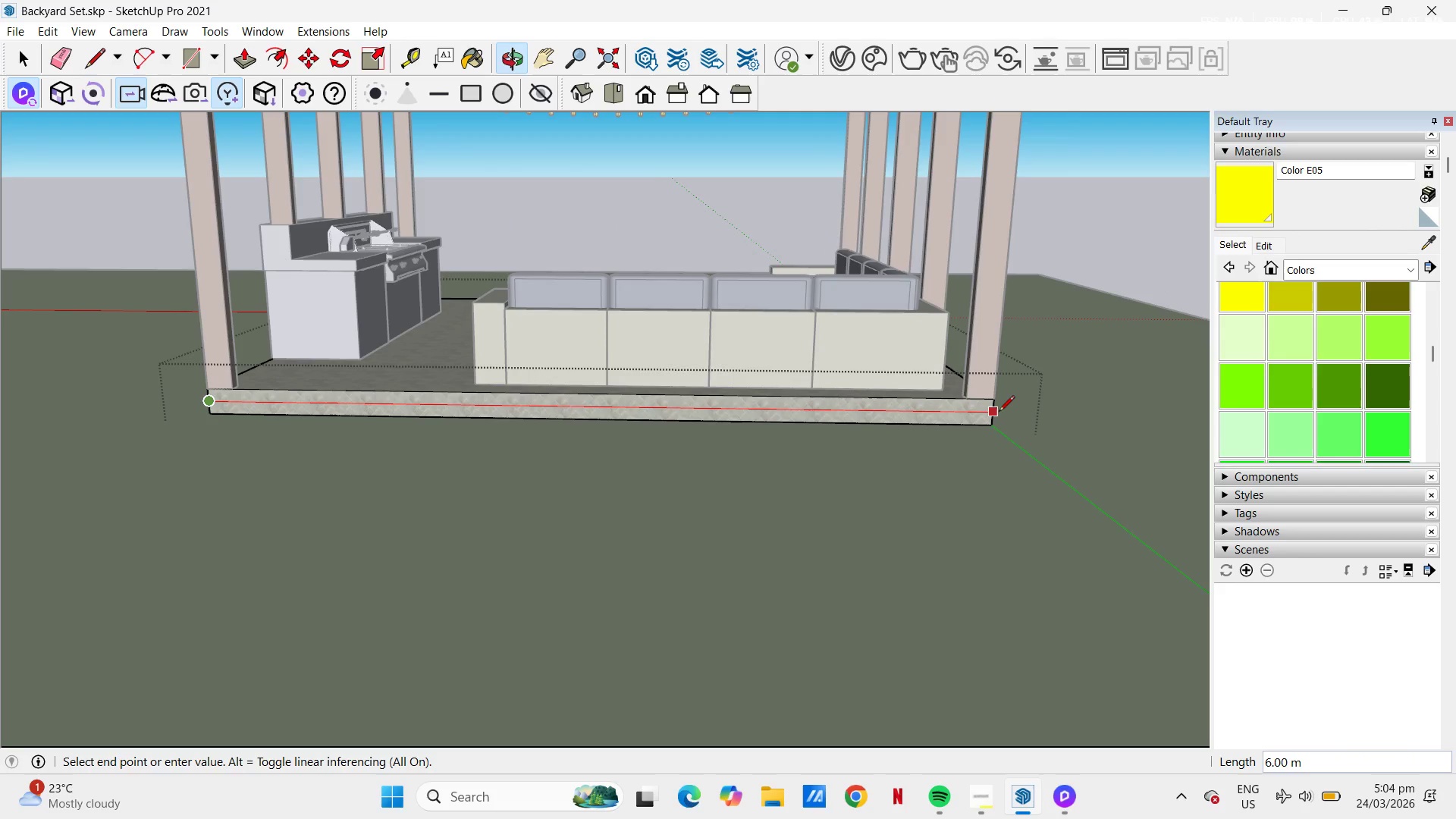 
left_click([996, 415])
 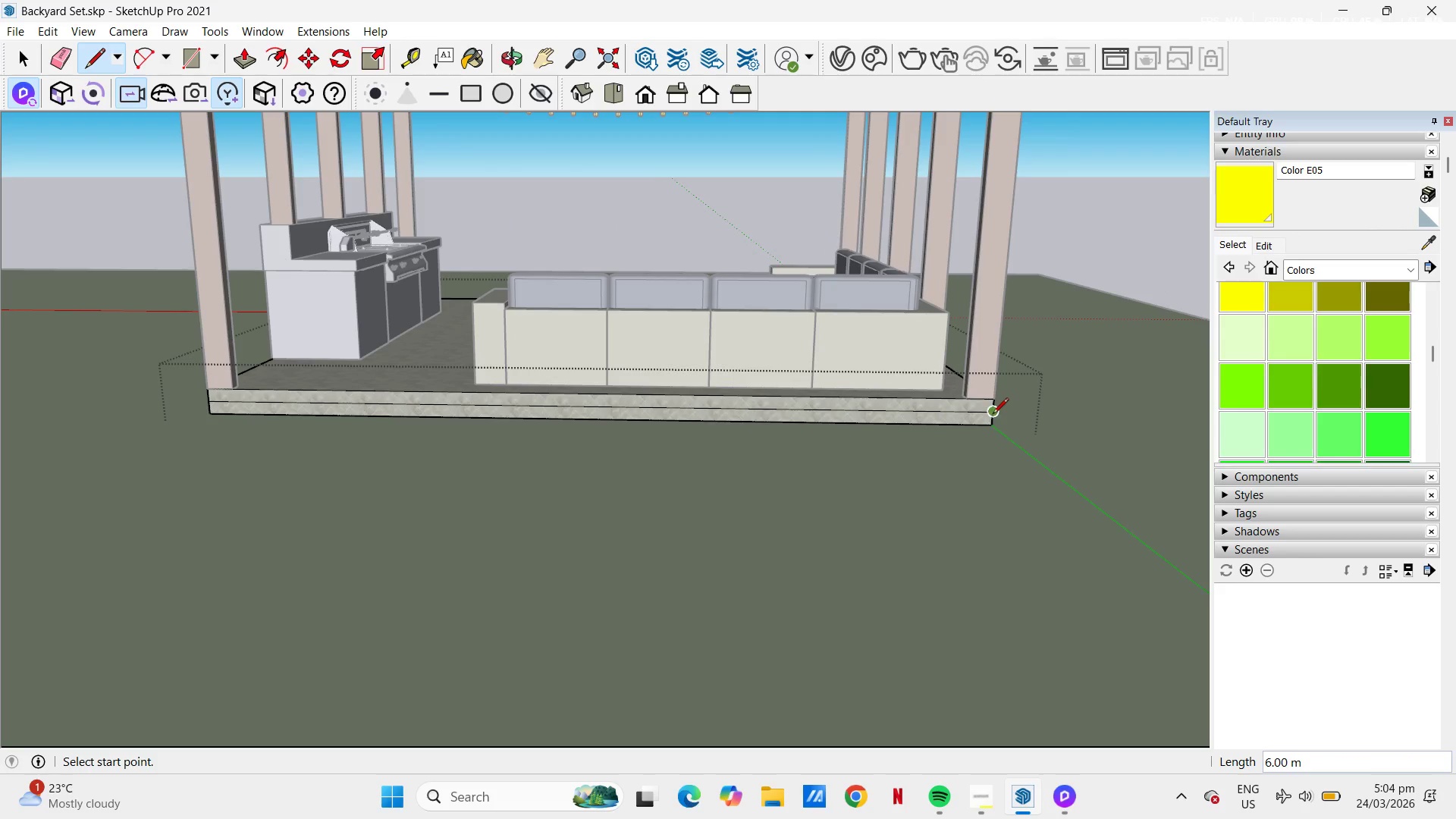 
left_click([993, 415])
 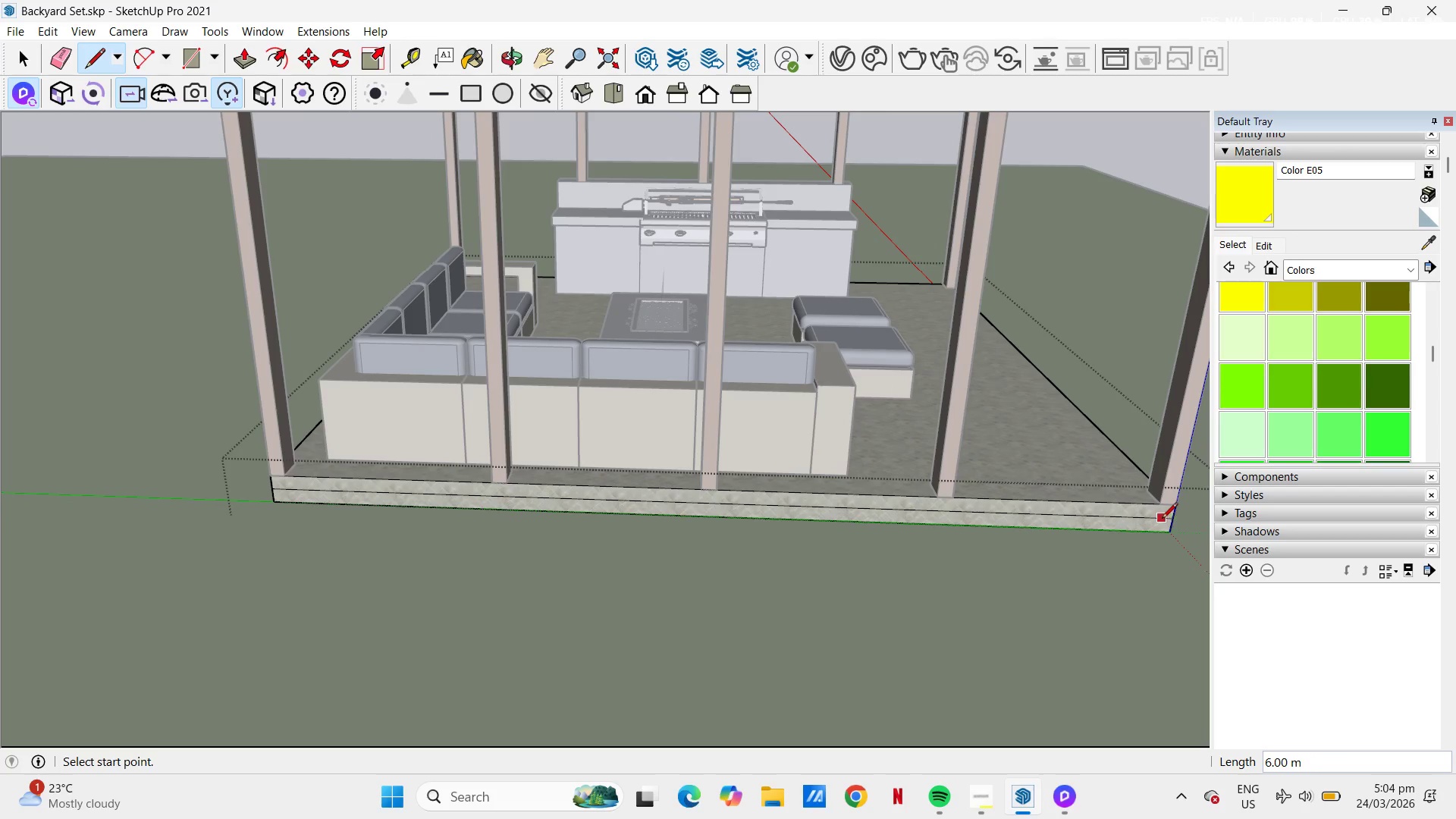 
wait(5.69)
 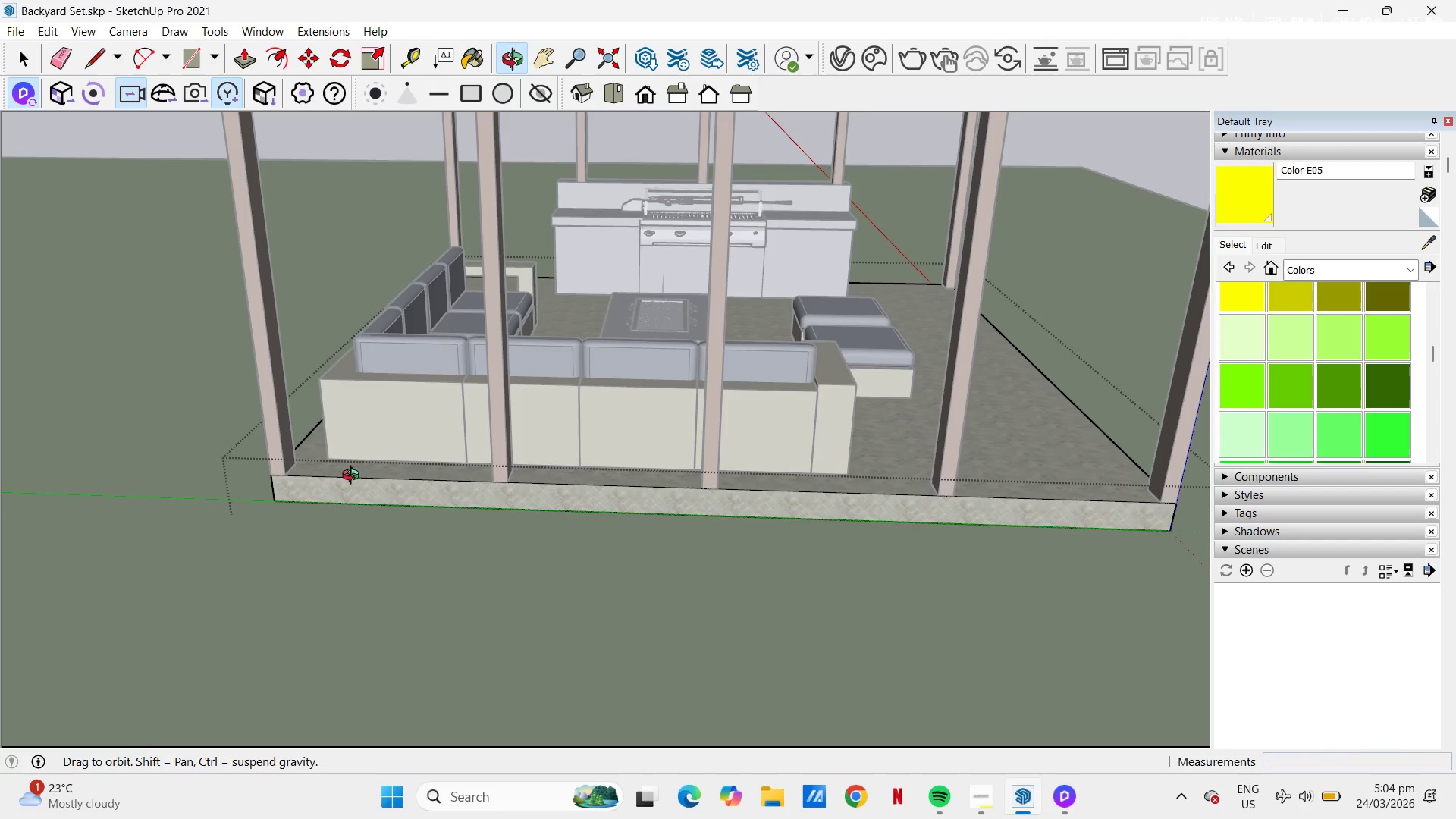 
key(P)
 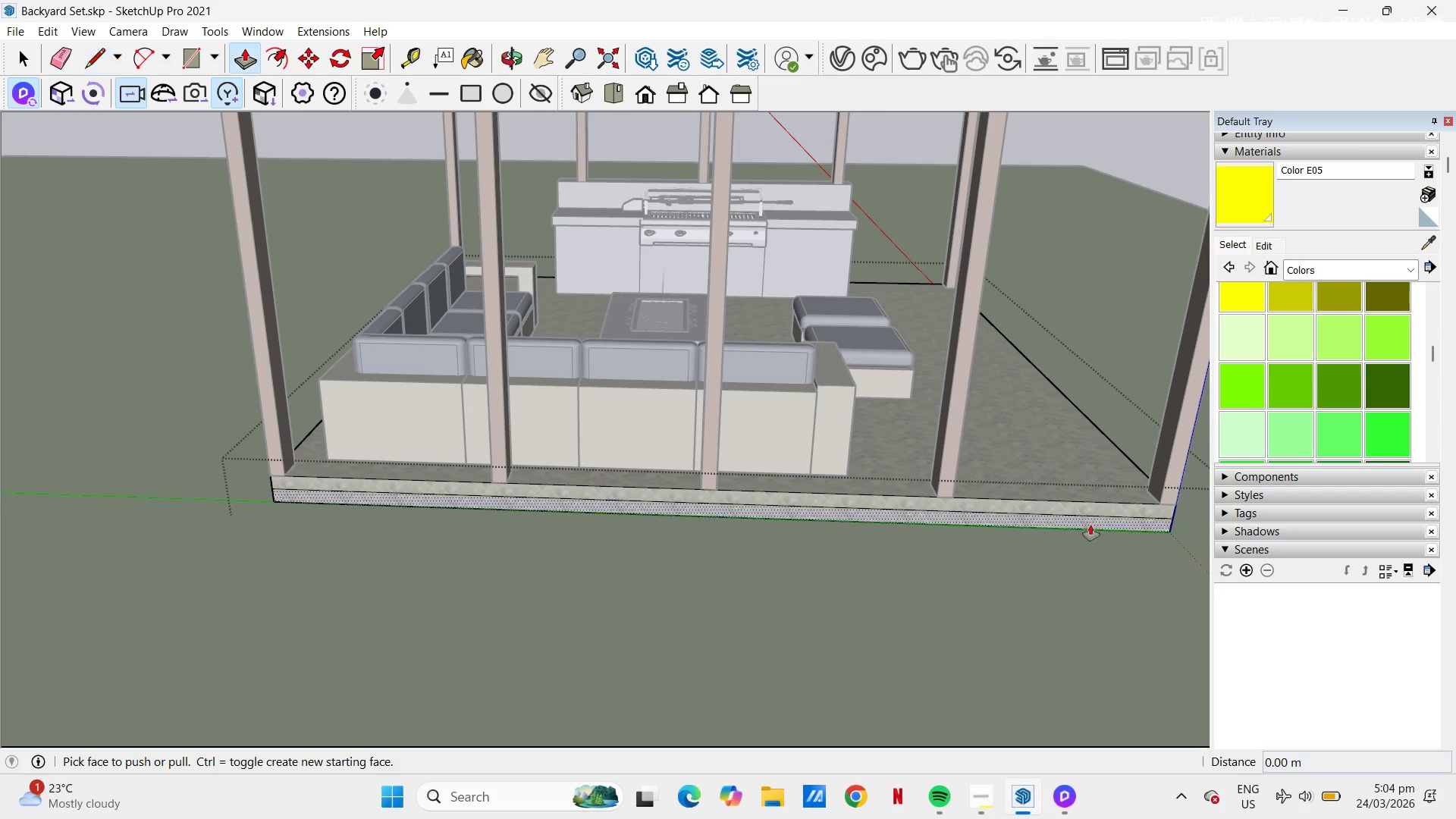 
scroll: coordinate [1090, 525], scroll_direction: up, amount: 5.0
 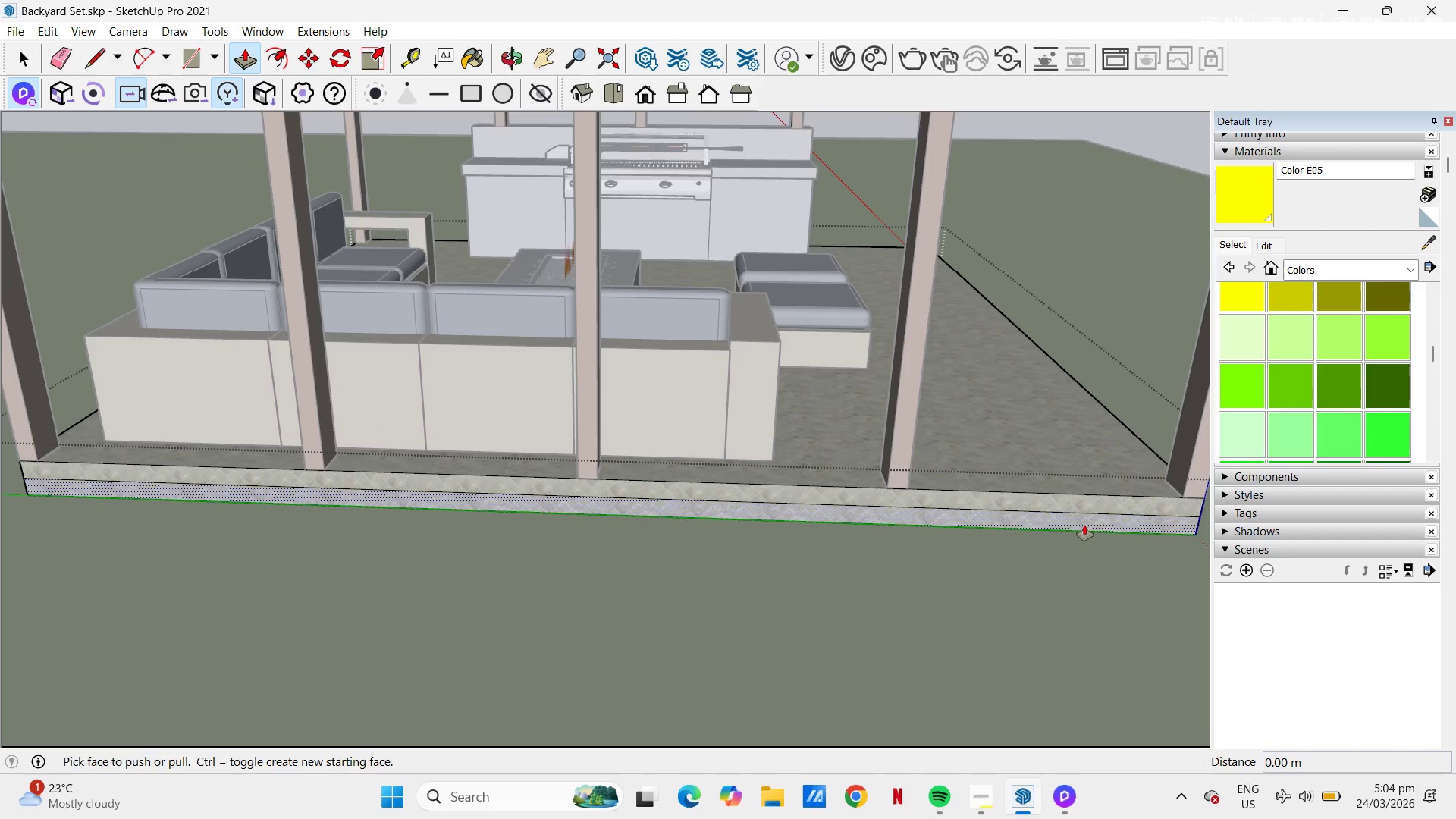 
left_click([1084, 525])
 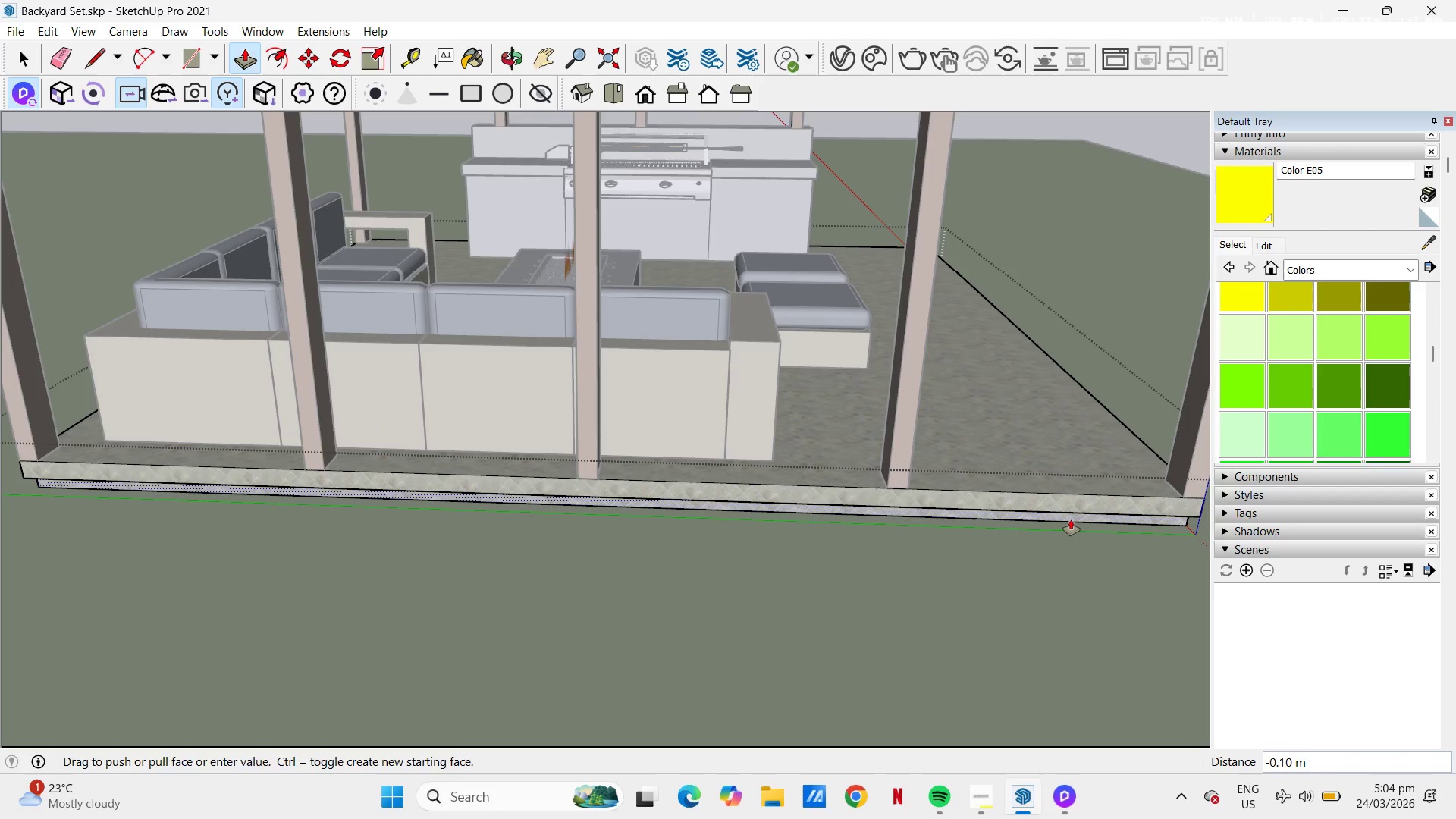 
key(NumpadDecimal)
 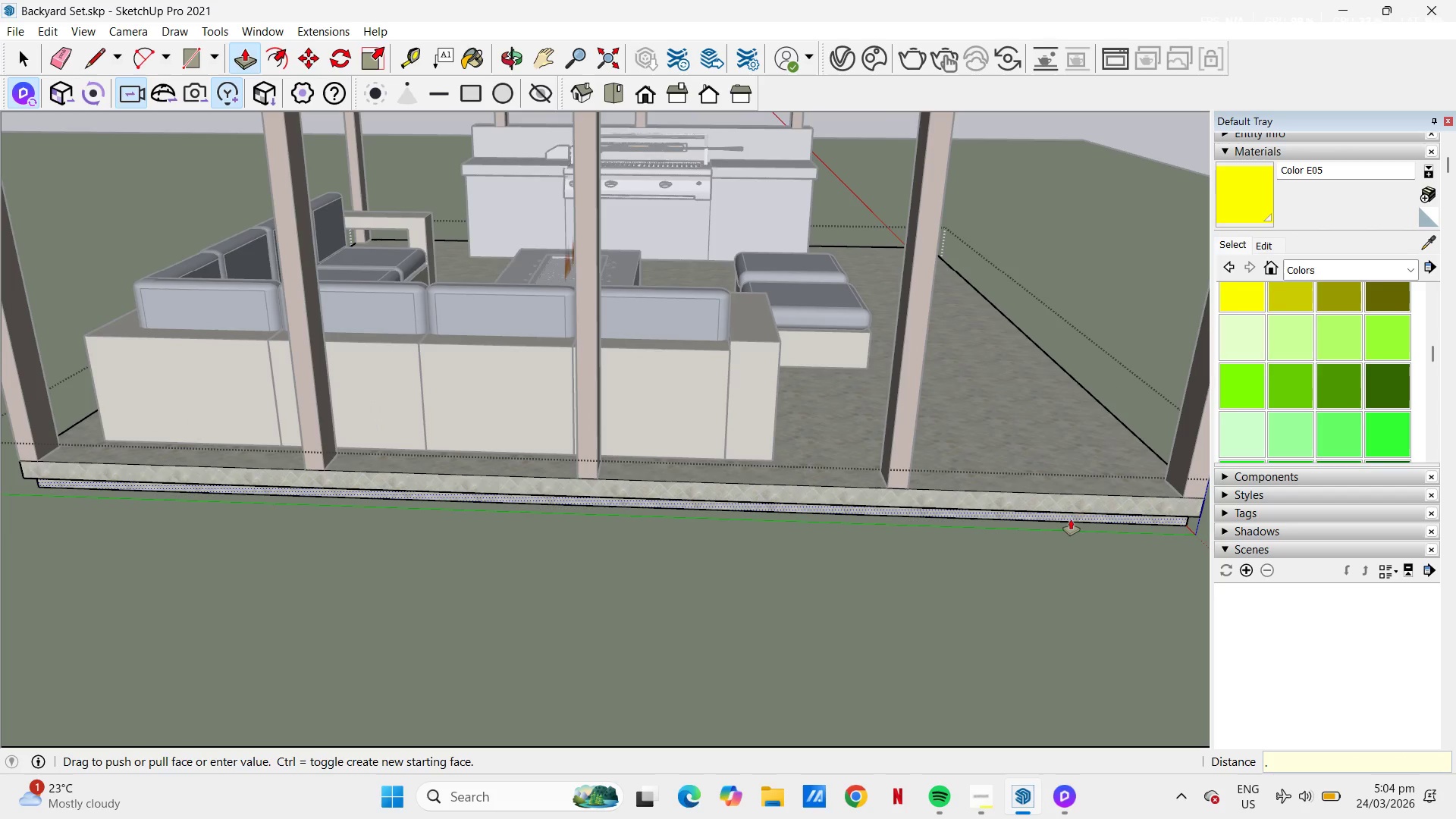 
key(Numpad2)
 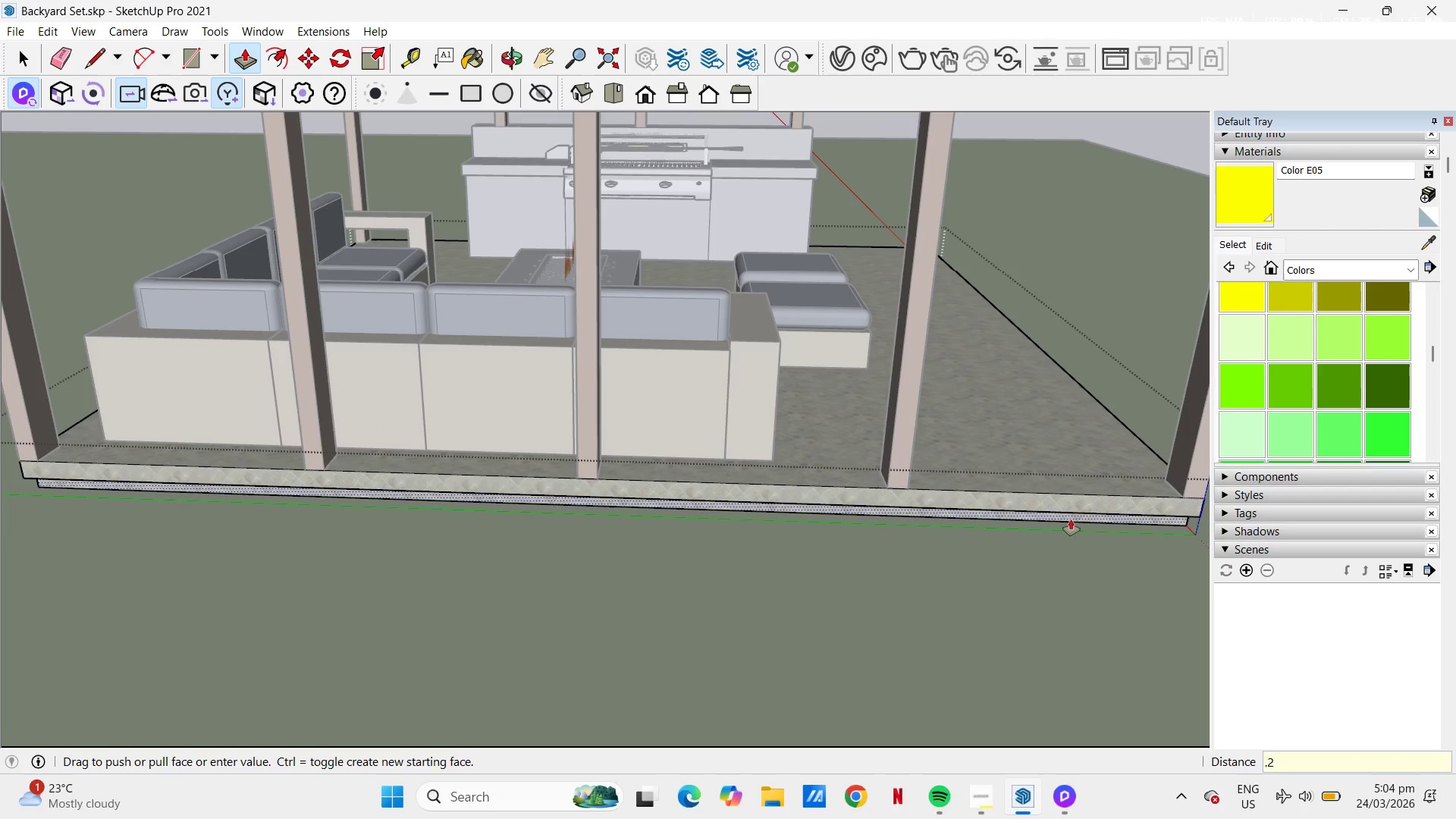 
key(NumpadEnter)
 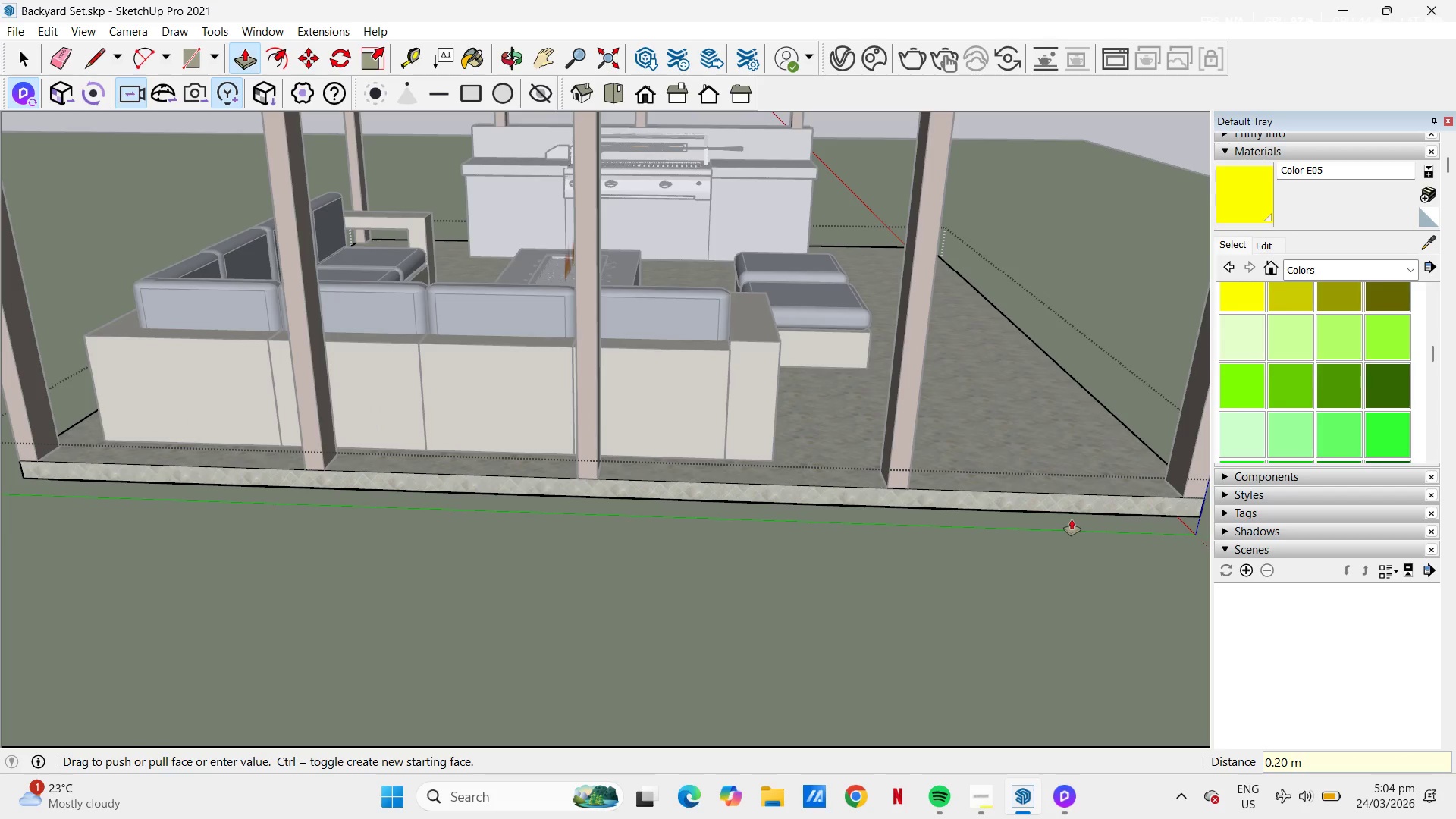 
key(Control+ControlLeft)
 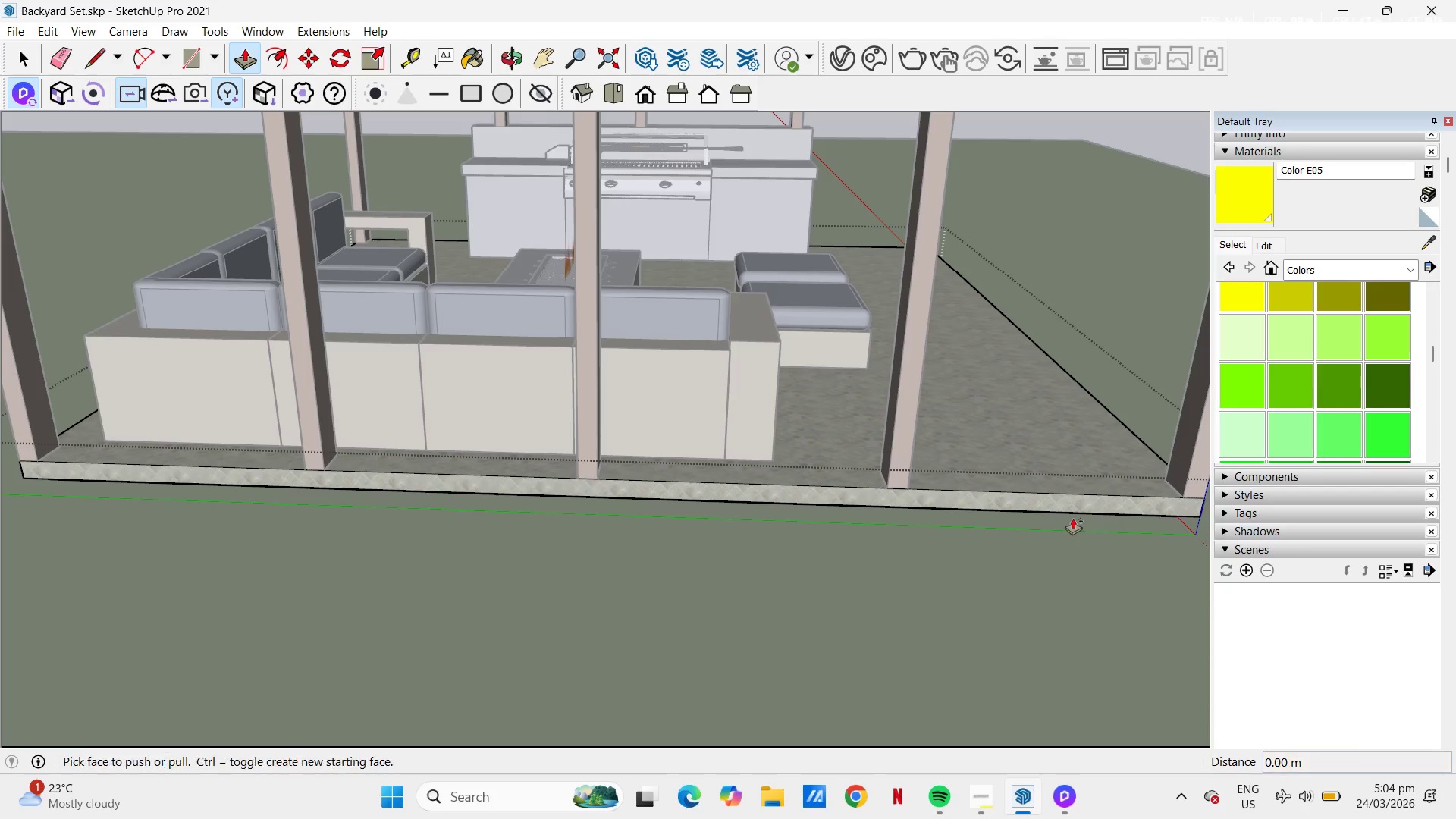 
key(Control+Z)
 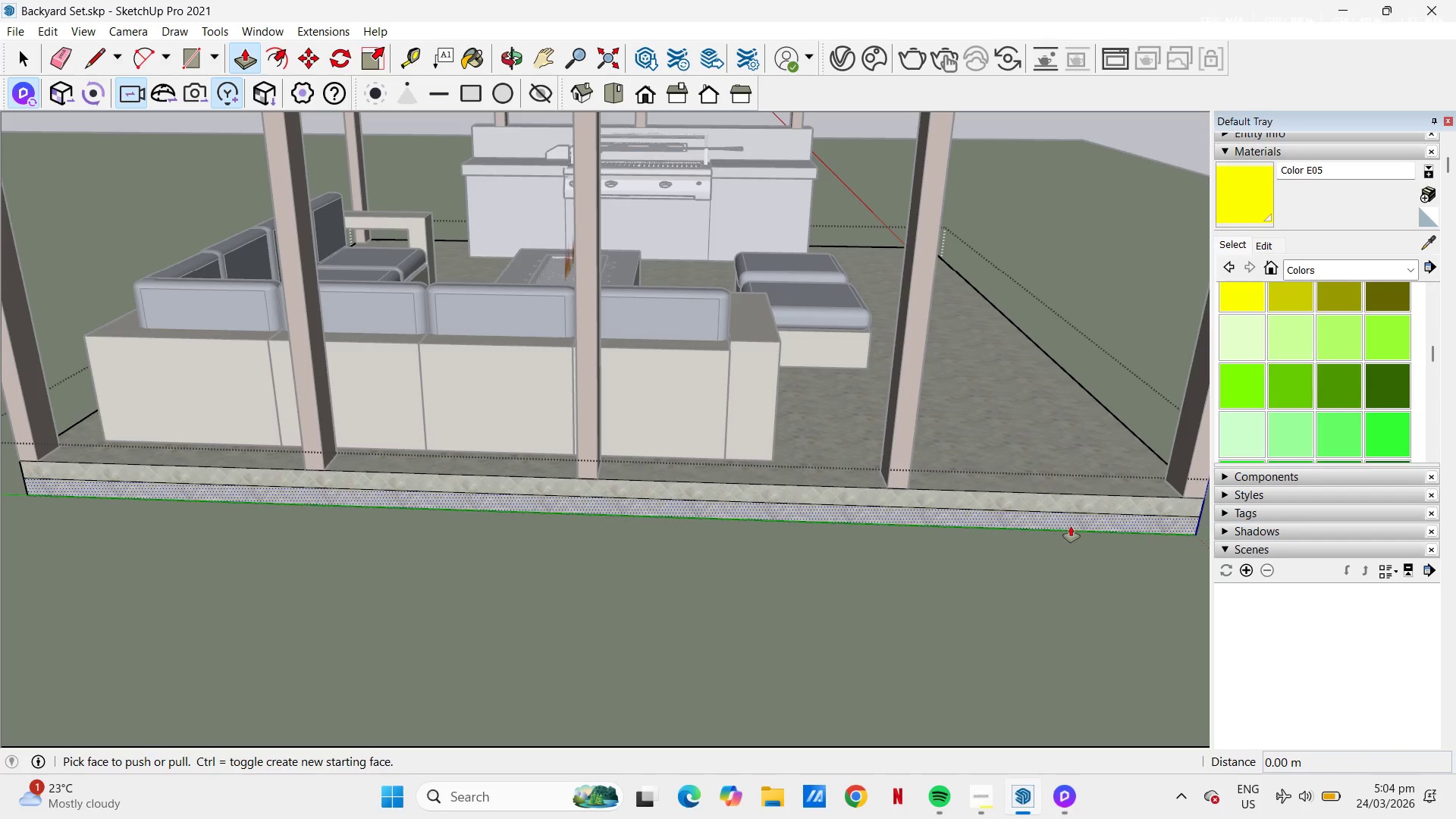 
left_click([1071, 526])
 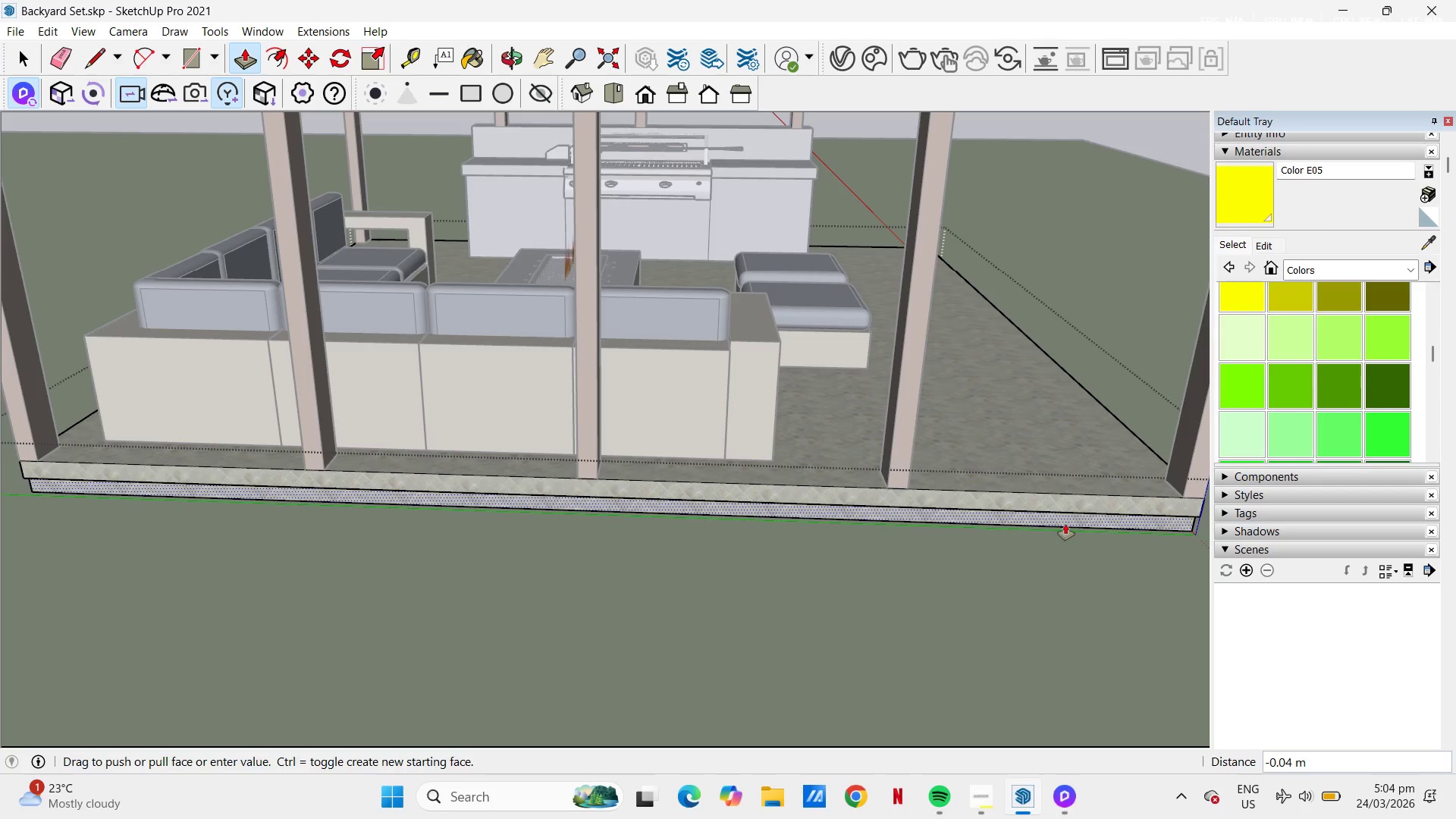 
key(NumpadDecimal)
 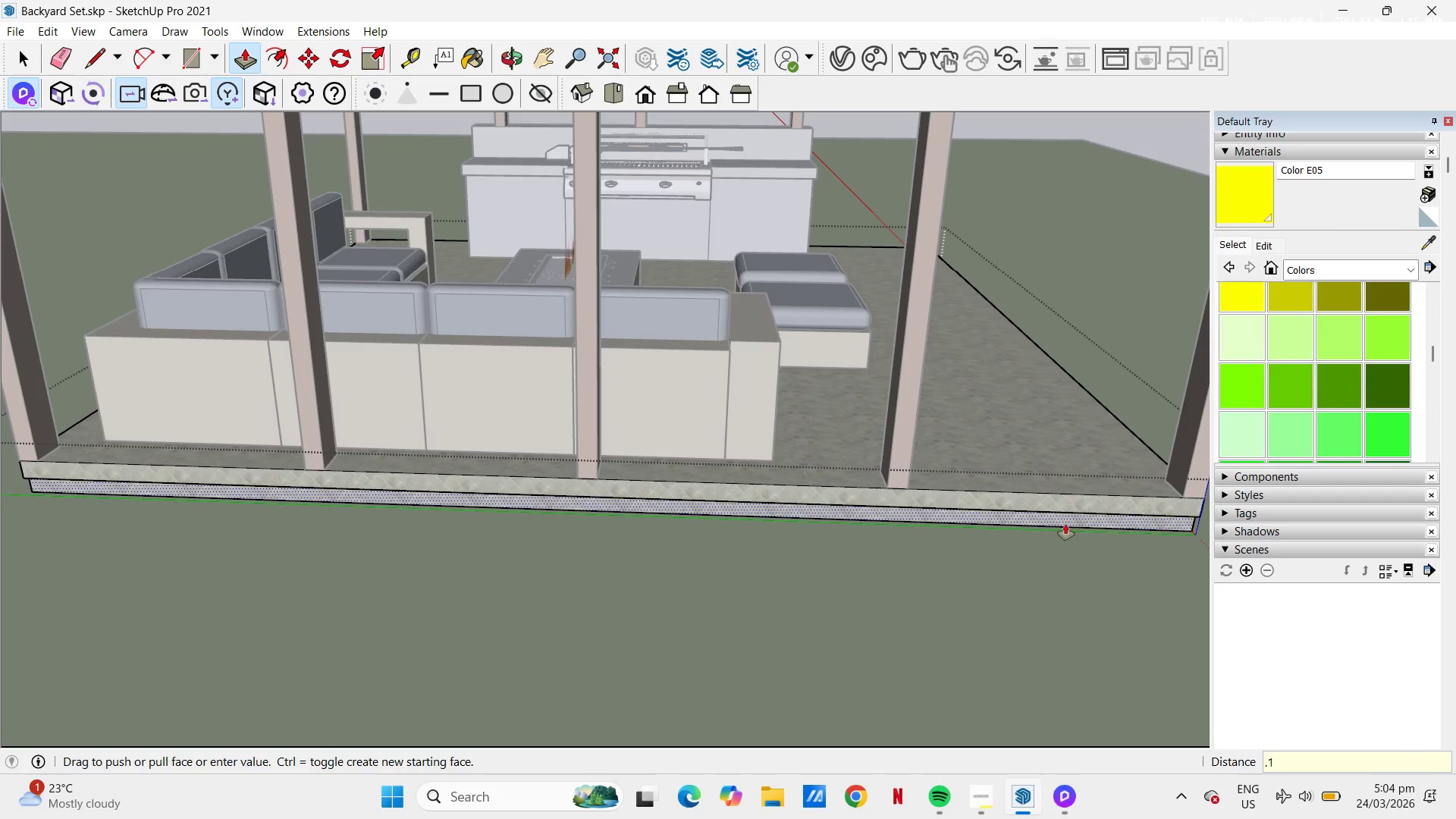 
key(Numpad1)
 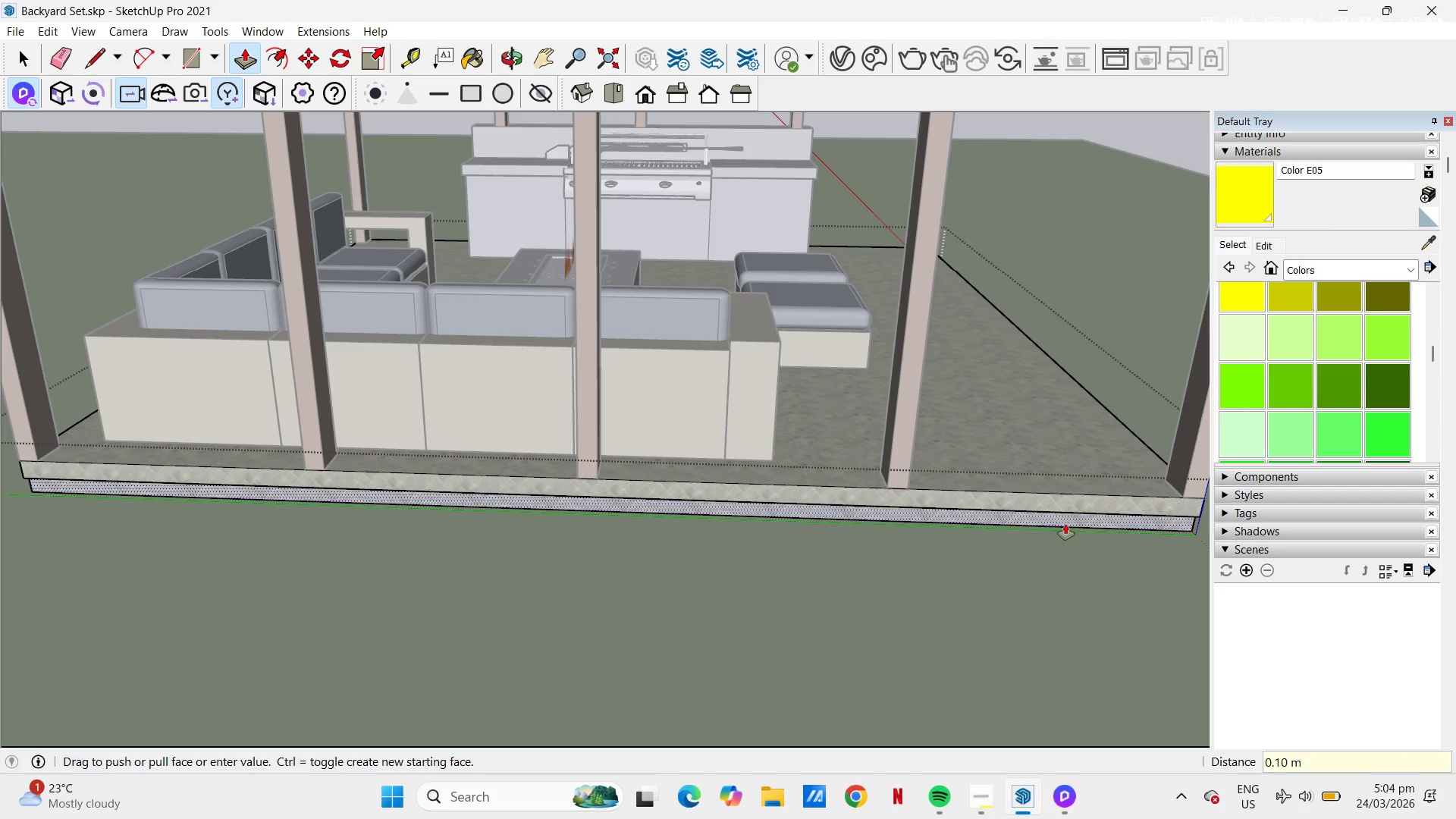 
key(NumpadEnter)
 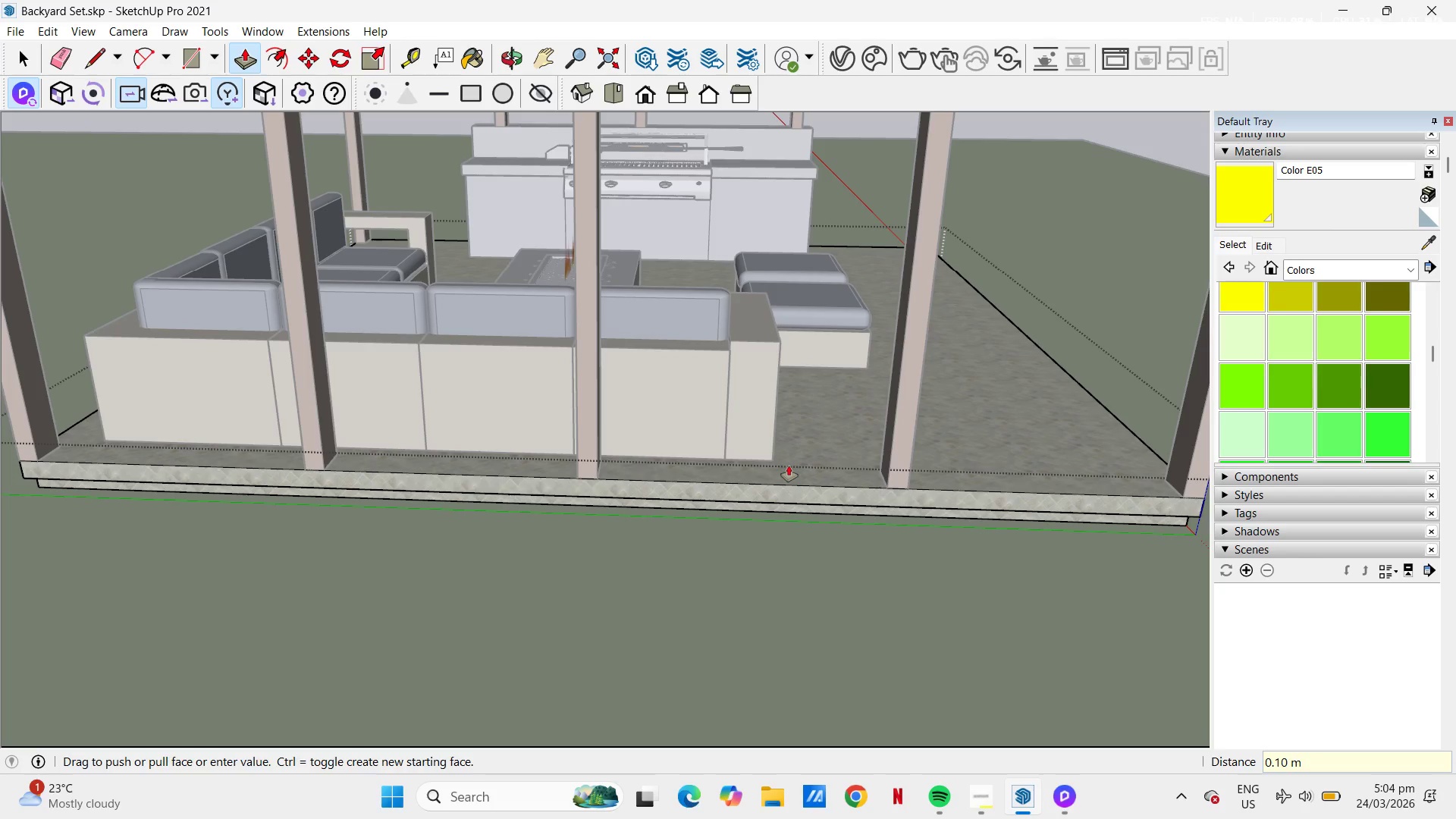 
scroll: coordinate [743, 456], scroll_direction: down, amount: 1.0
 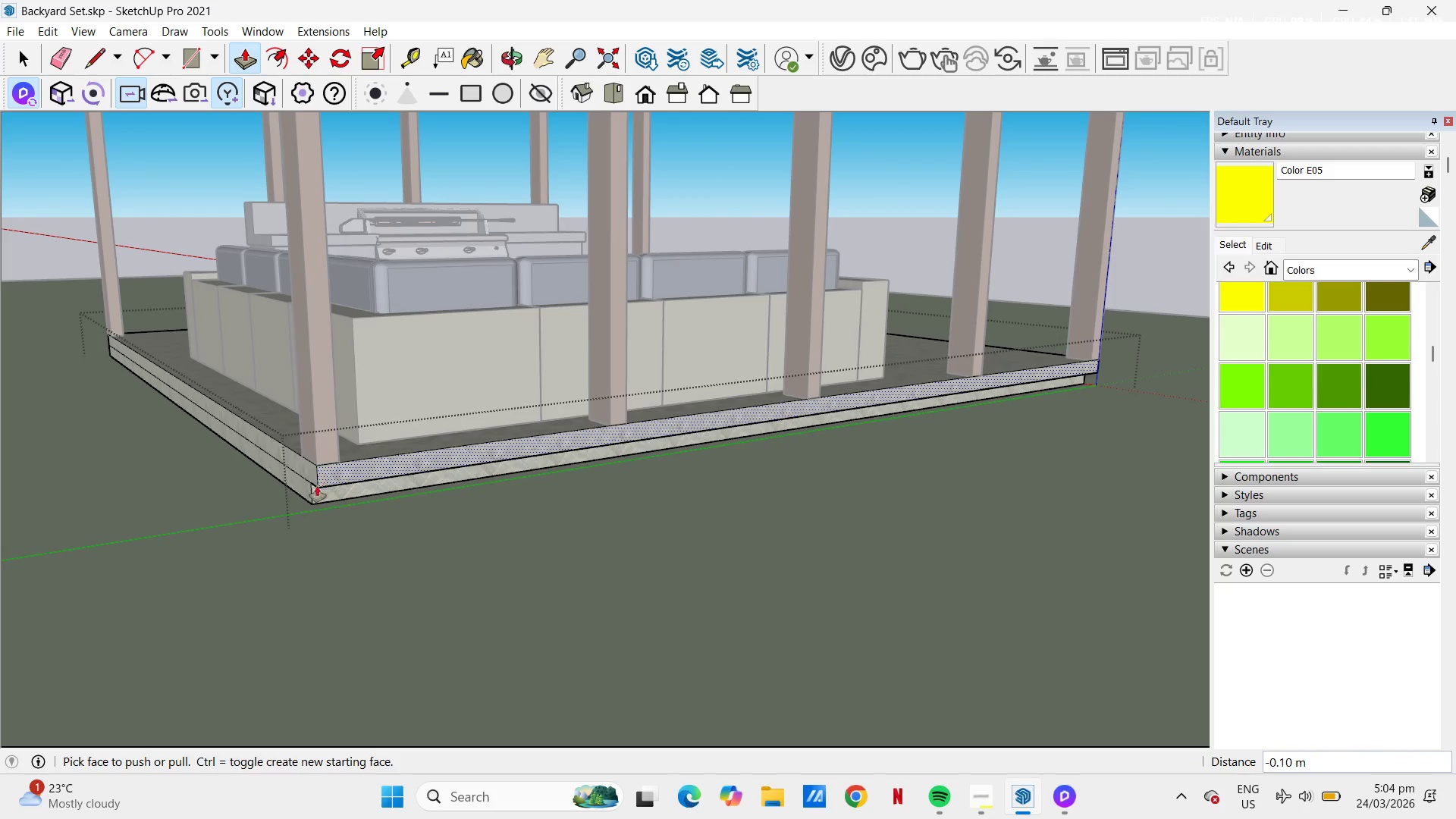 
double_click([304, 490])
 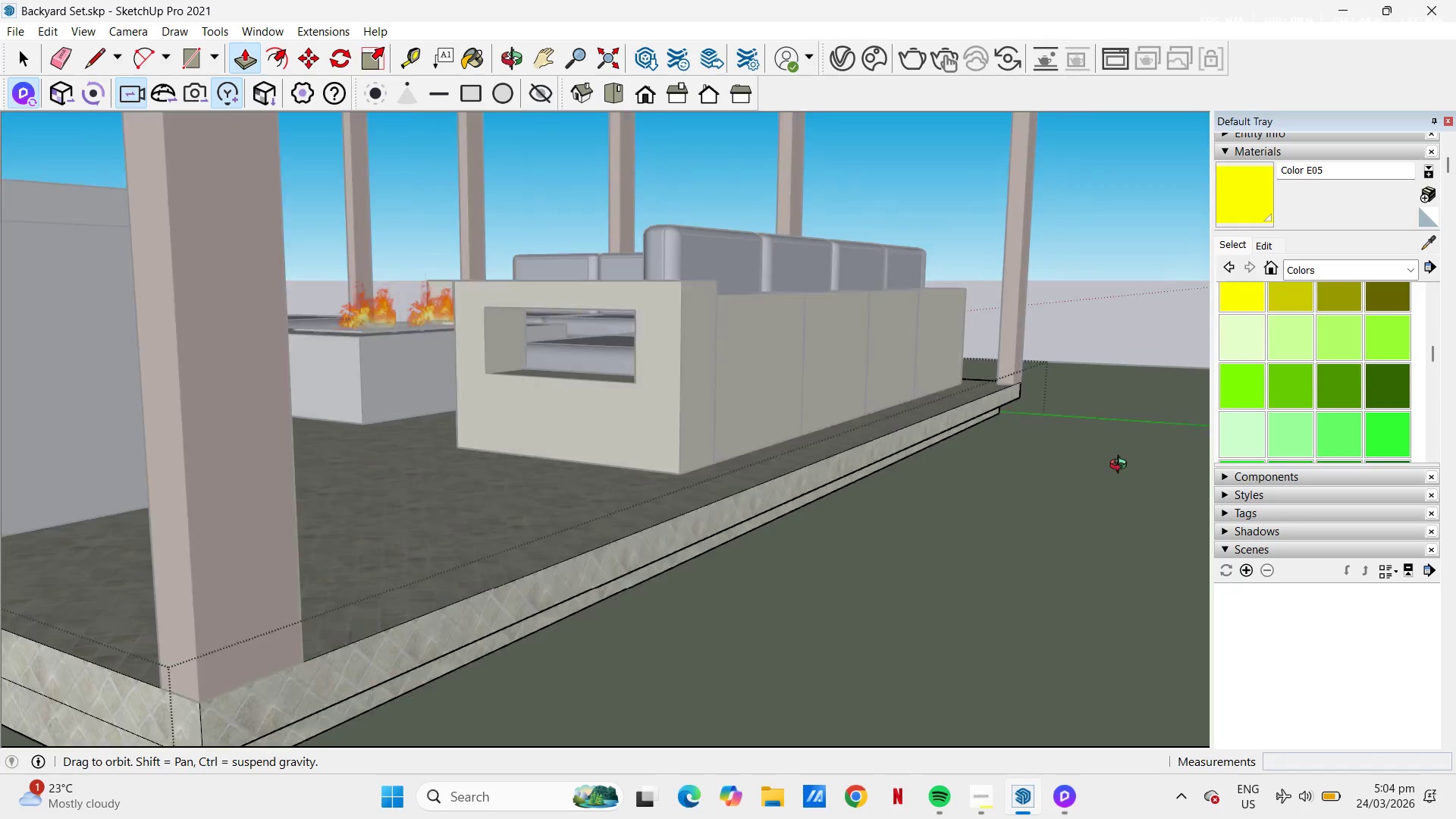 
scroll: coordinate [993, 485], scroll_direction: up, amount: 1.0
 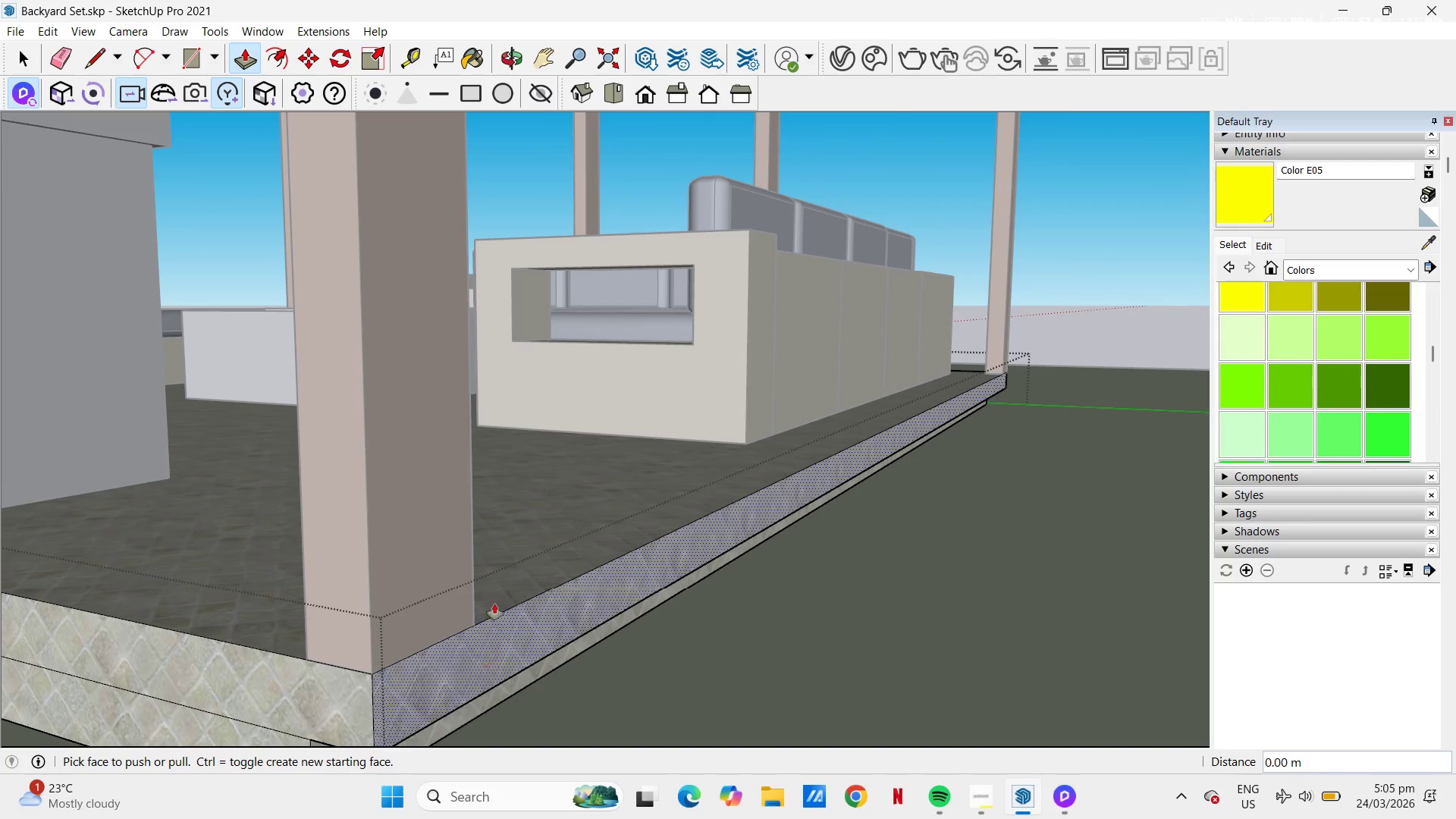 
scroll: coordinate [555, 545], scroll_direction: down, amount: 2.0
 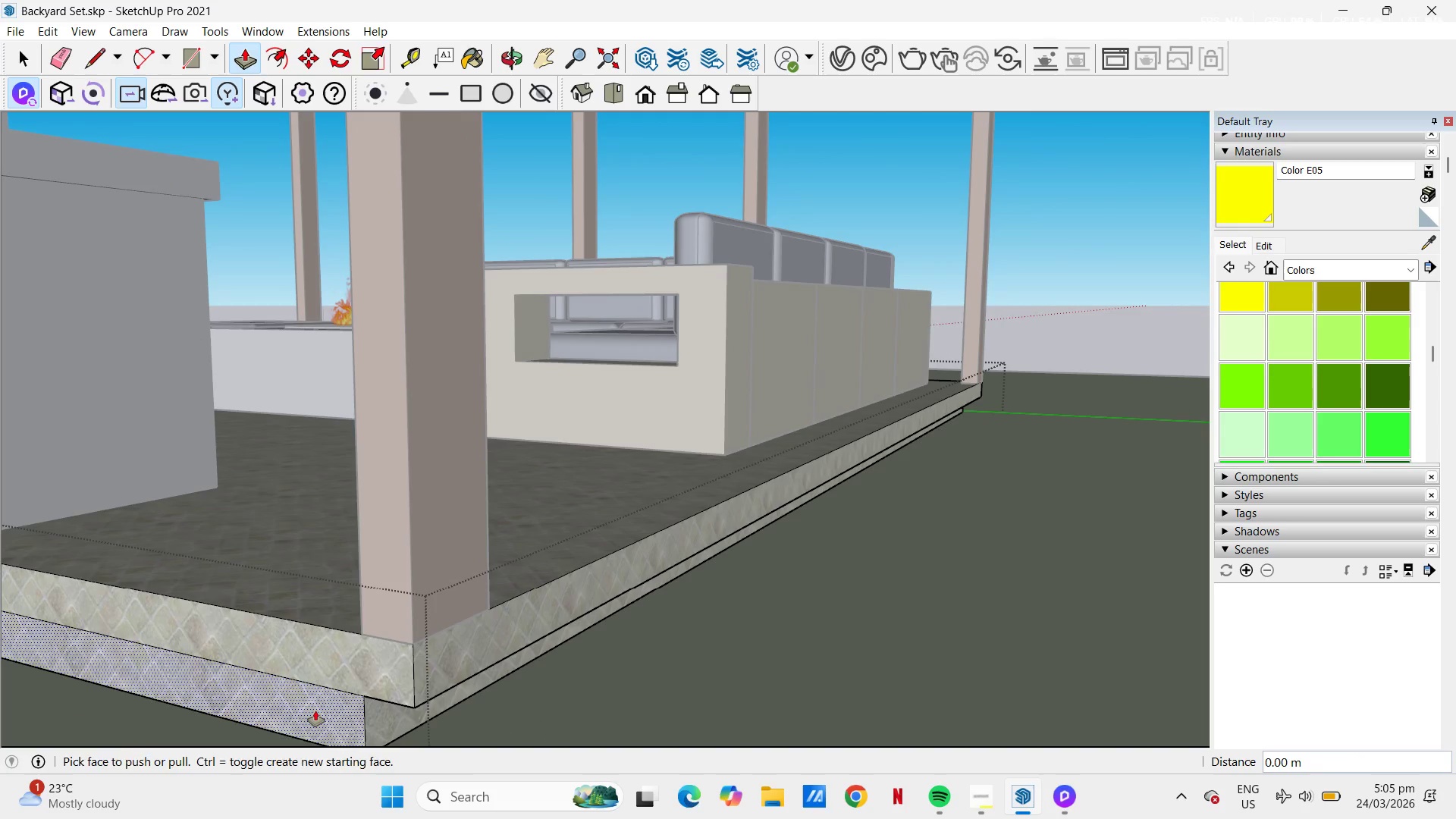 
double_click([315, 711])
 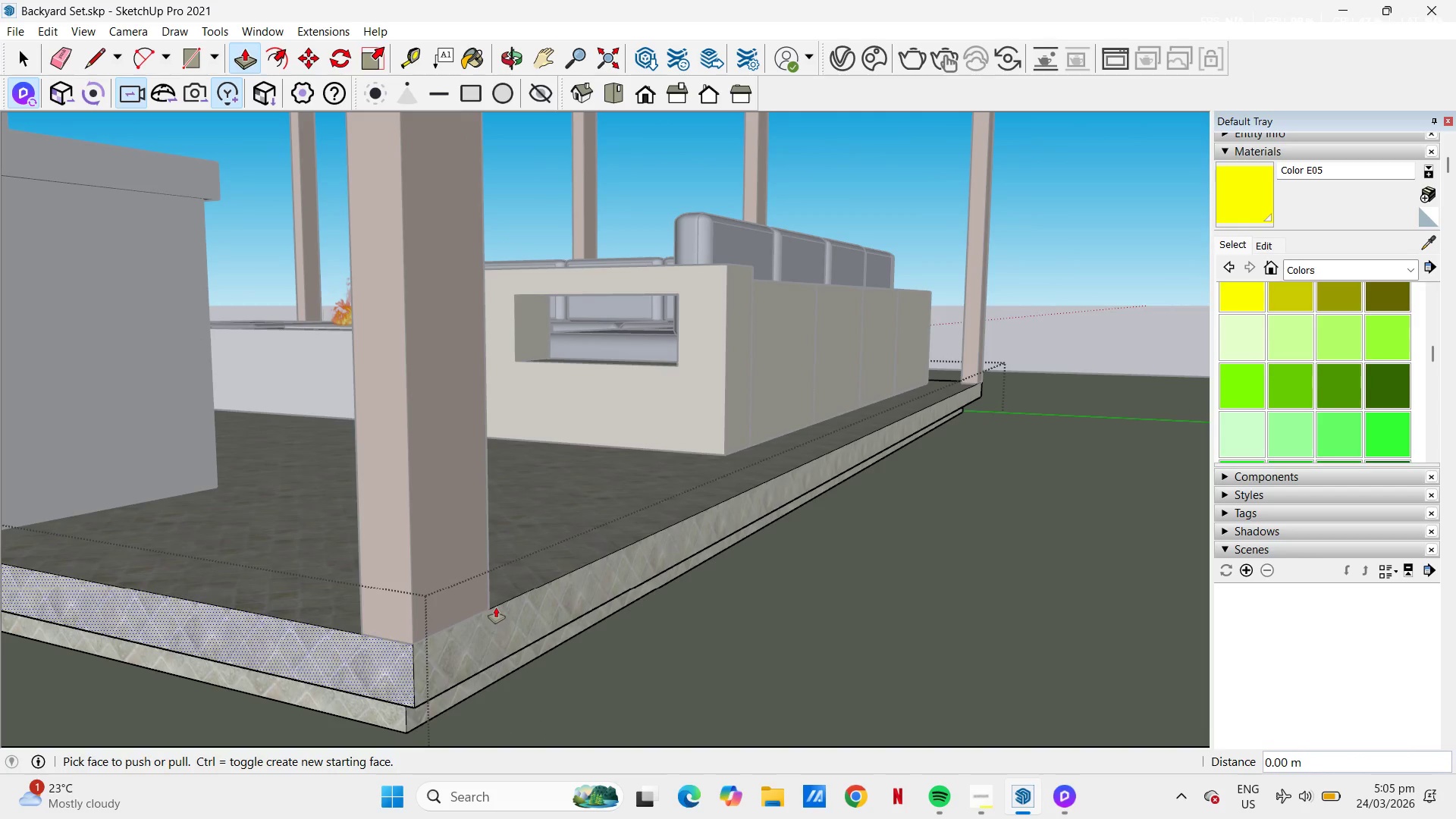 
scroll: coordinate [412, 546], scroll_direction: down, amount: 23.0
 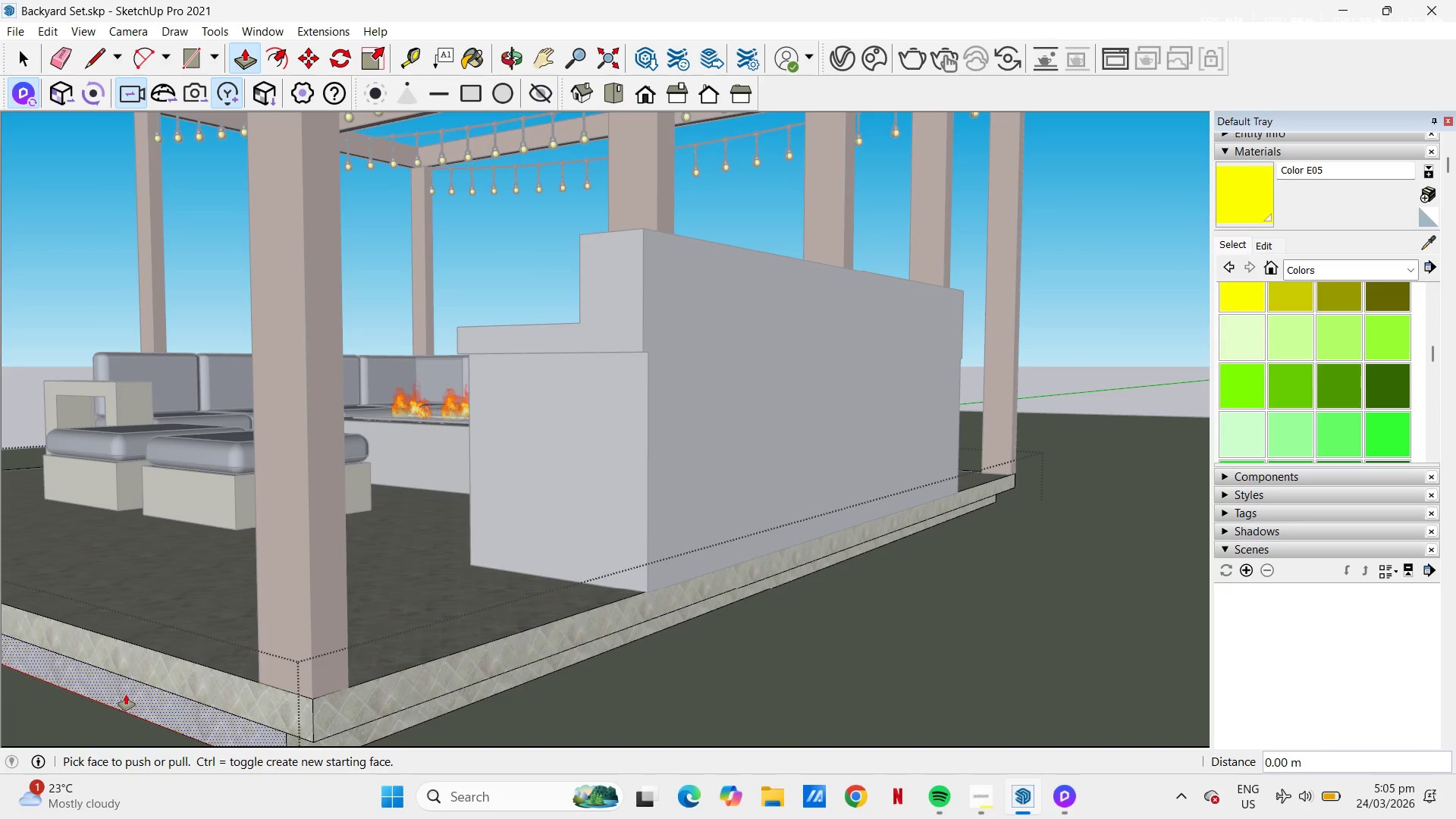 
double_click([126, 694])
 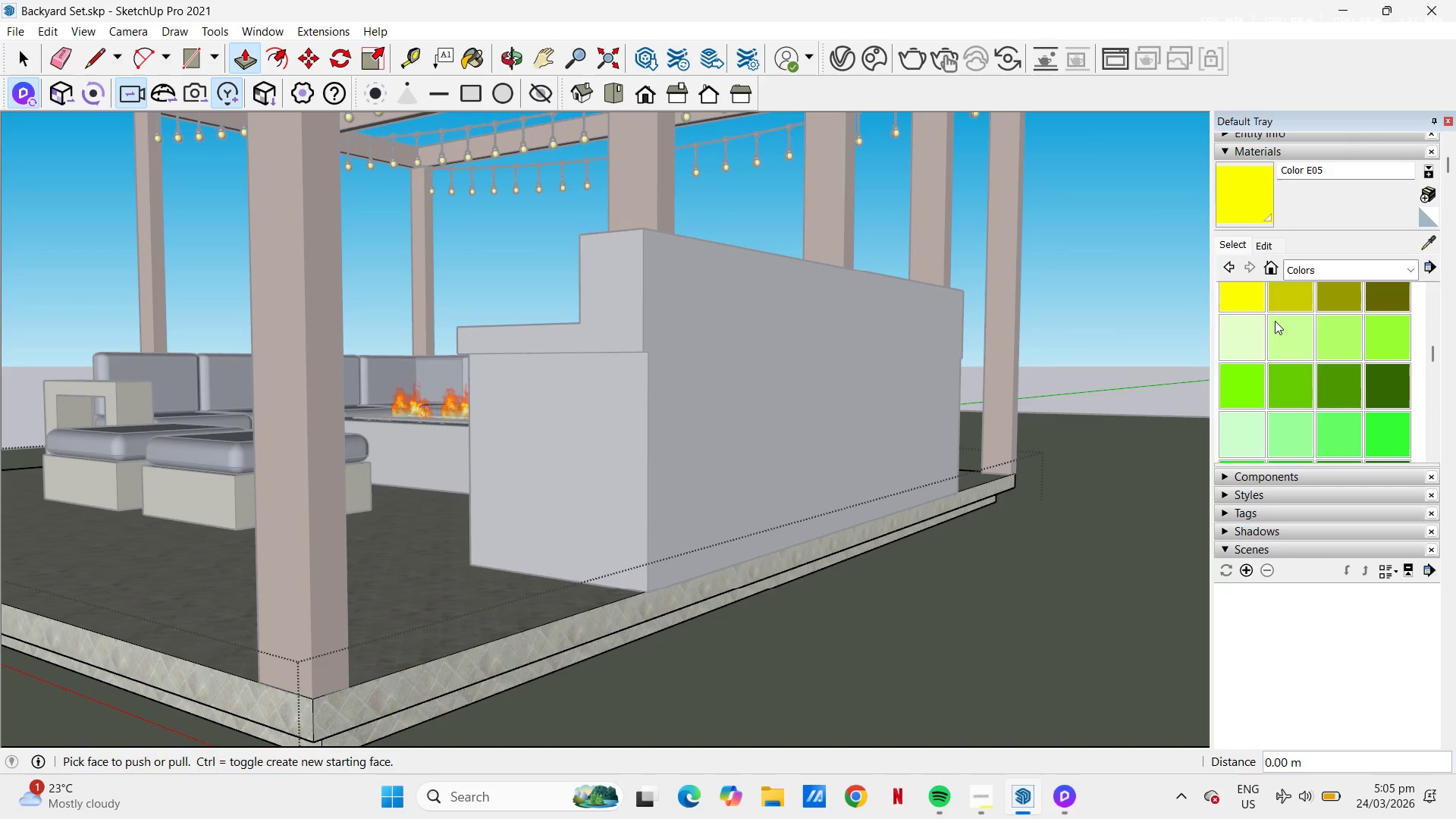 
left_click([1238, 290])
 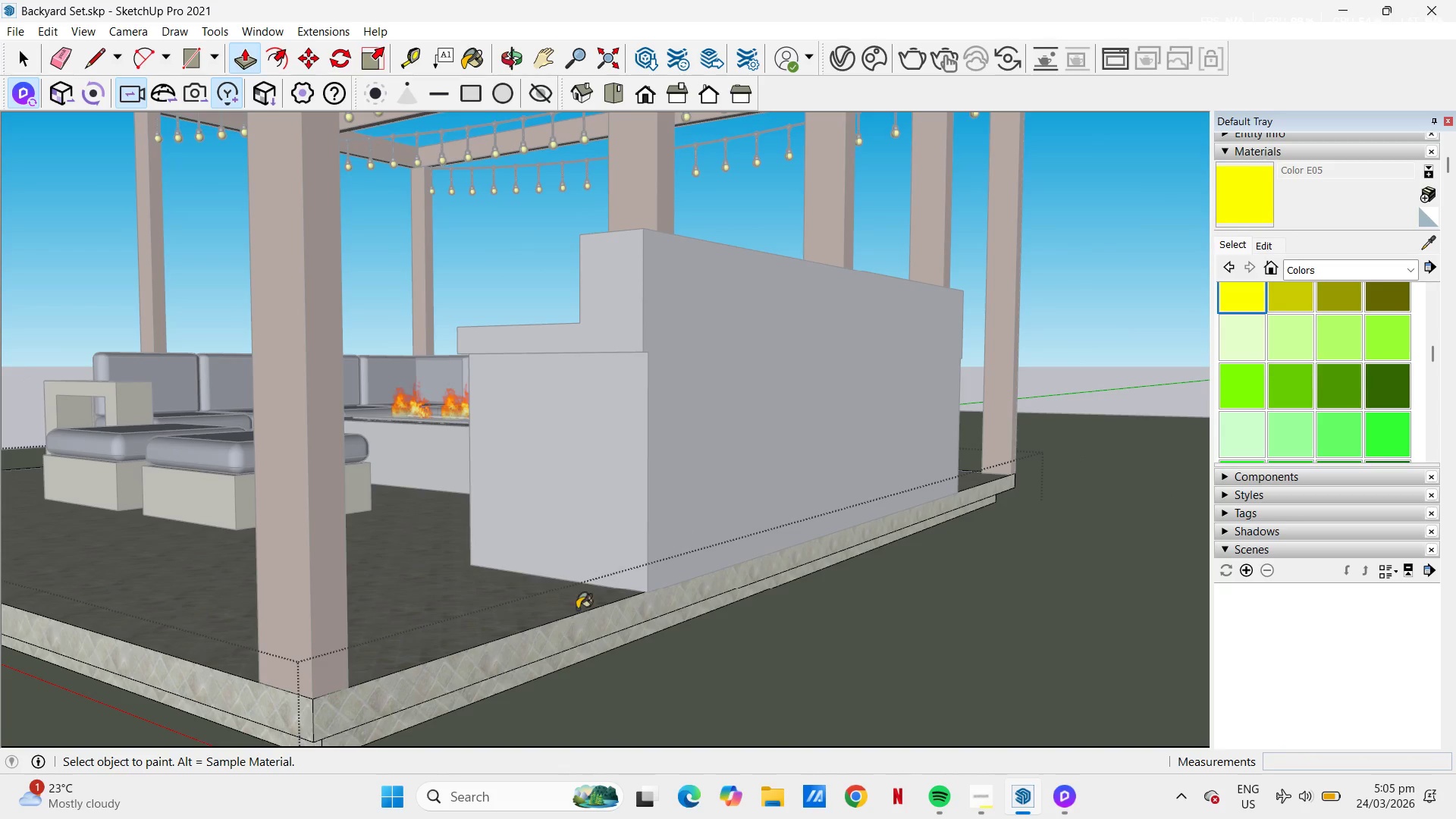 
scroll: coordinate [492, 591], scroll_direction: up, amount: 8.0
 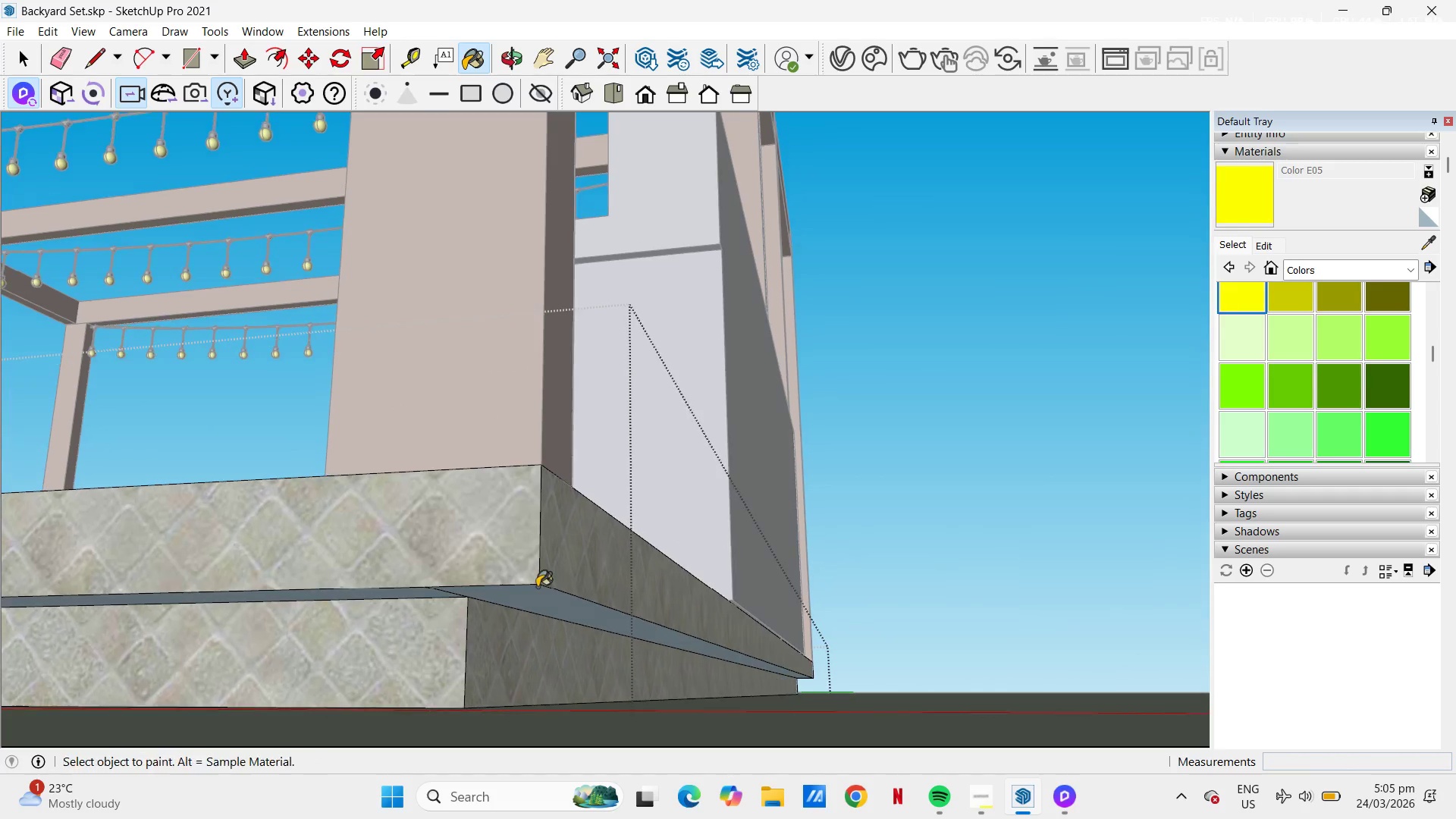 
left_click([534, 590])
 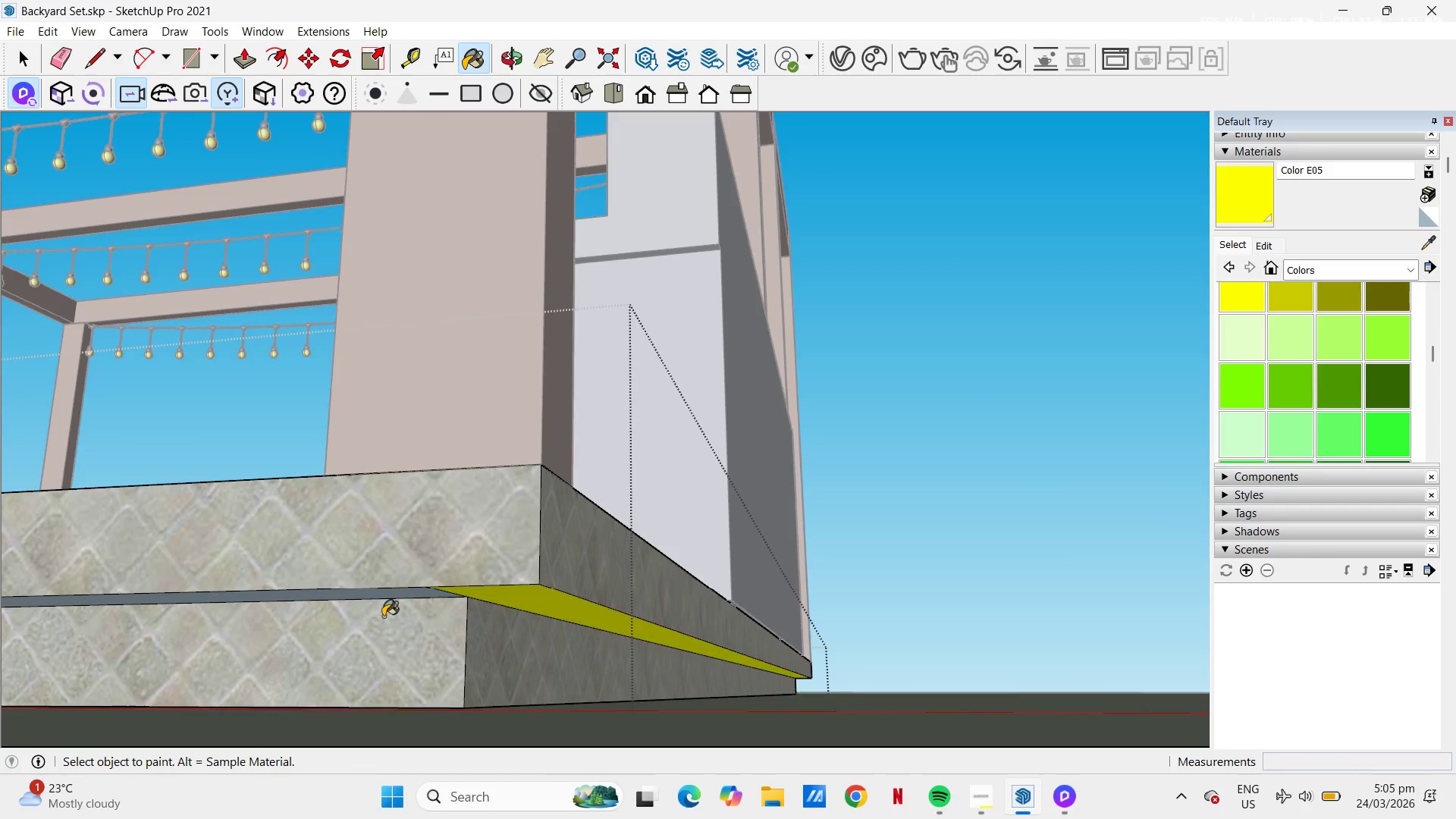 
scroll: coordinate [384, 615], scroll_direction: up, amount: 5.0
 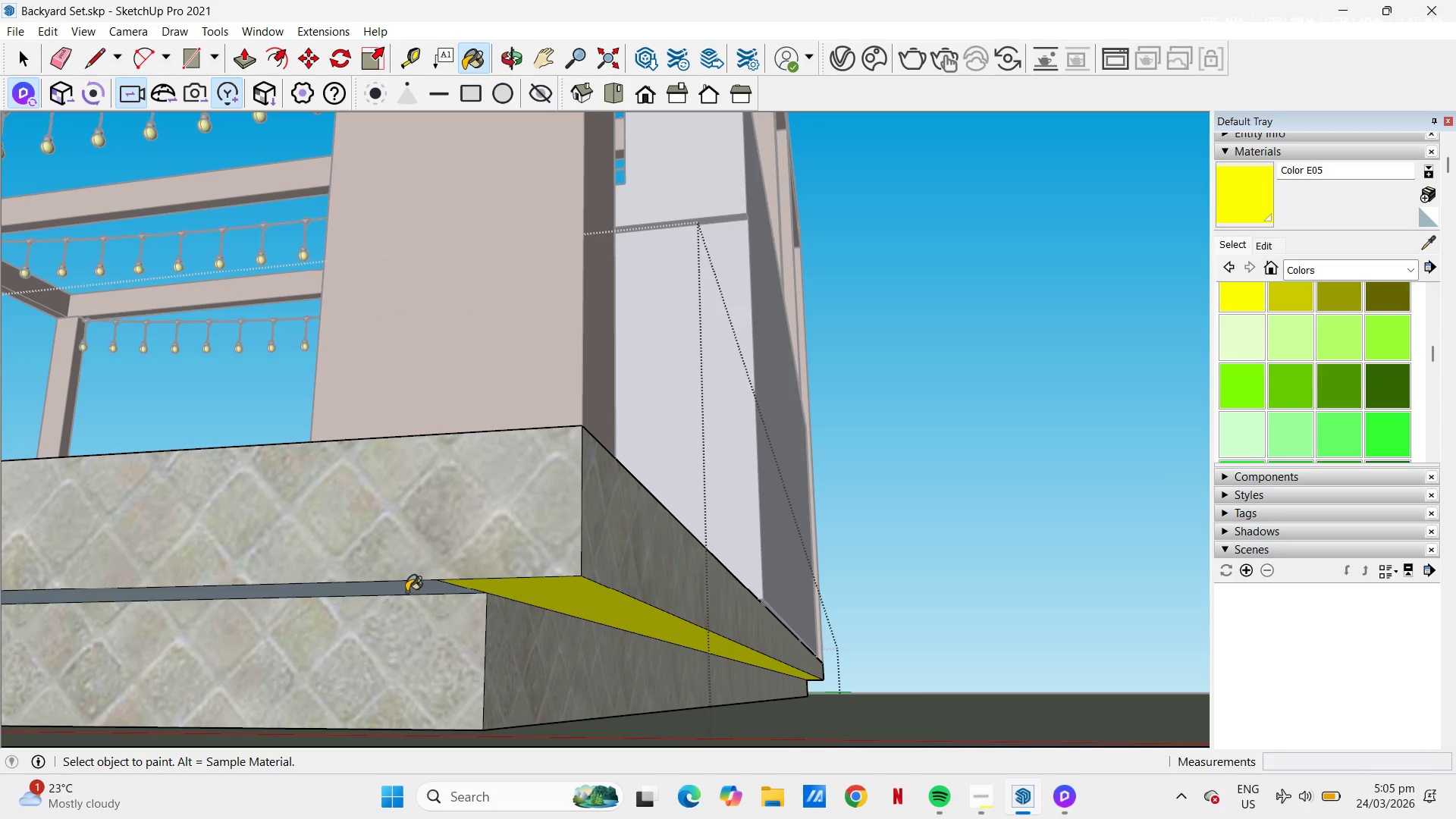 
left_click([408, 590])
 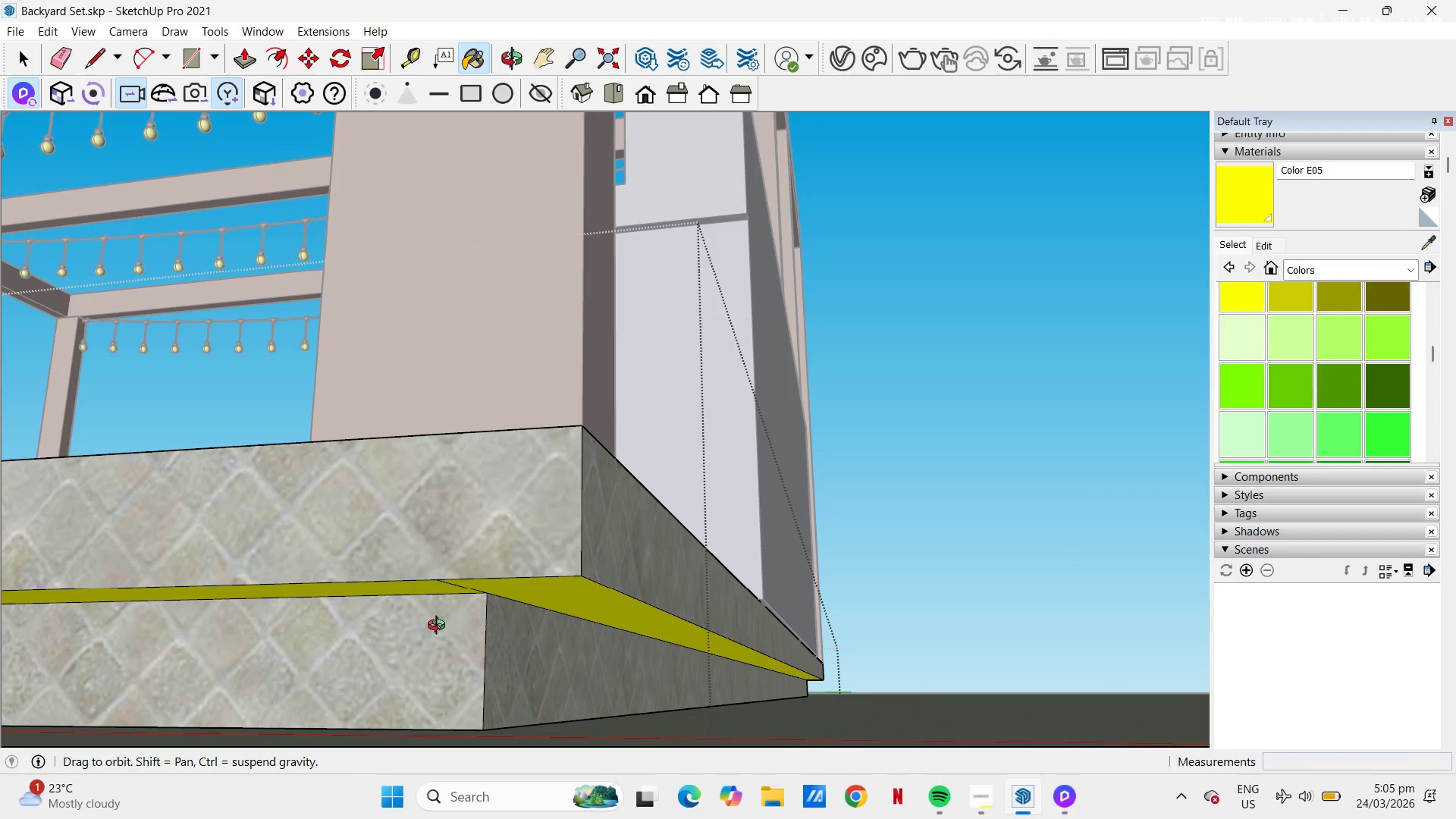 
key(H)
 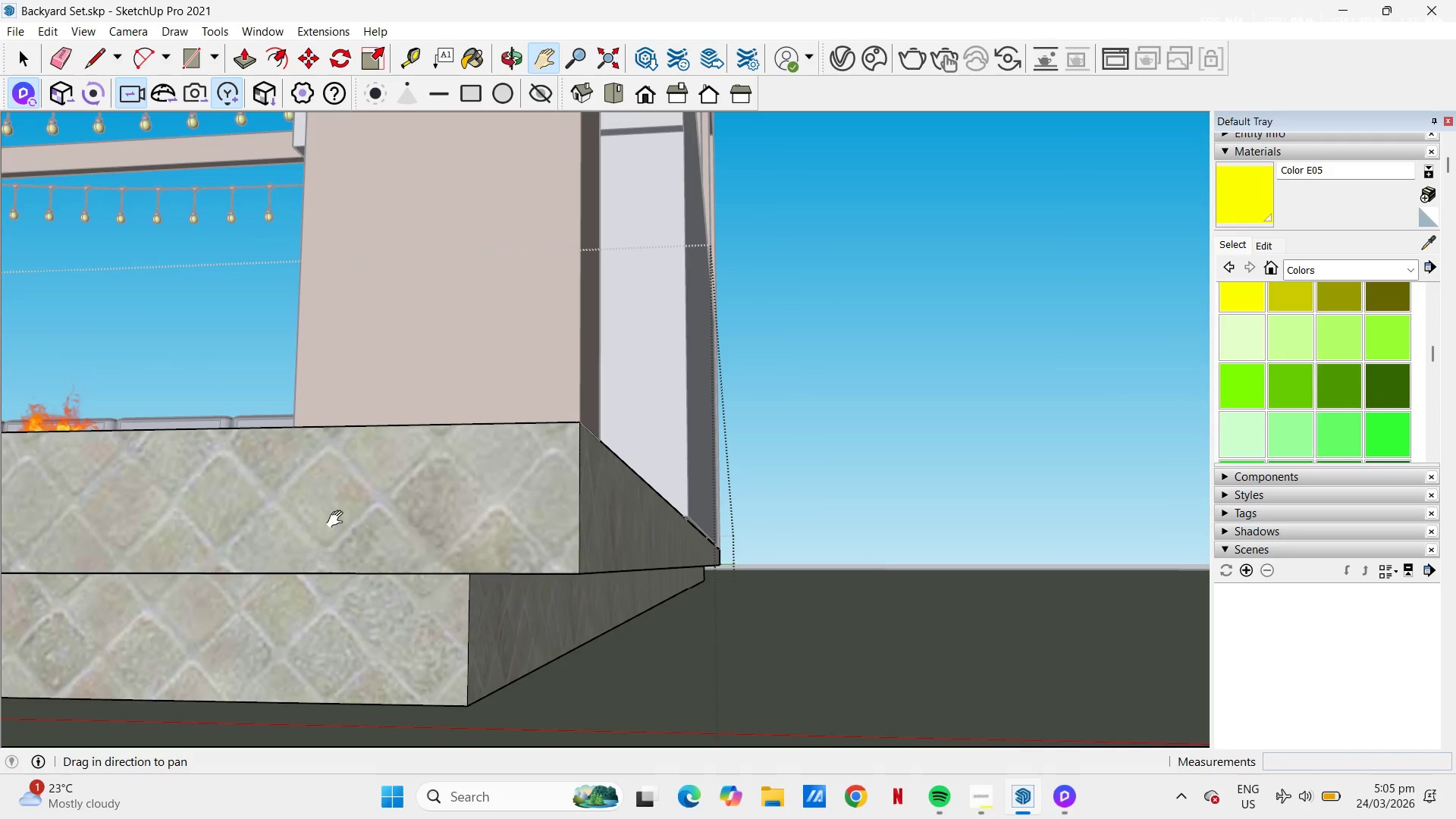 
left_click_drag(start_coordinate=[389, 494], to_coordinate=[1186, 546])
 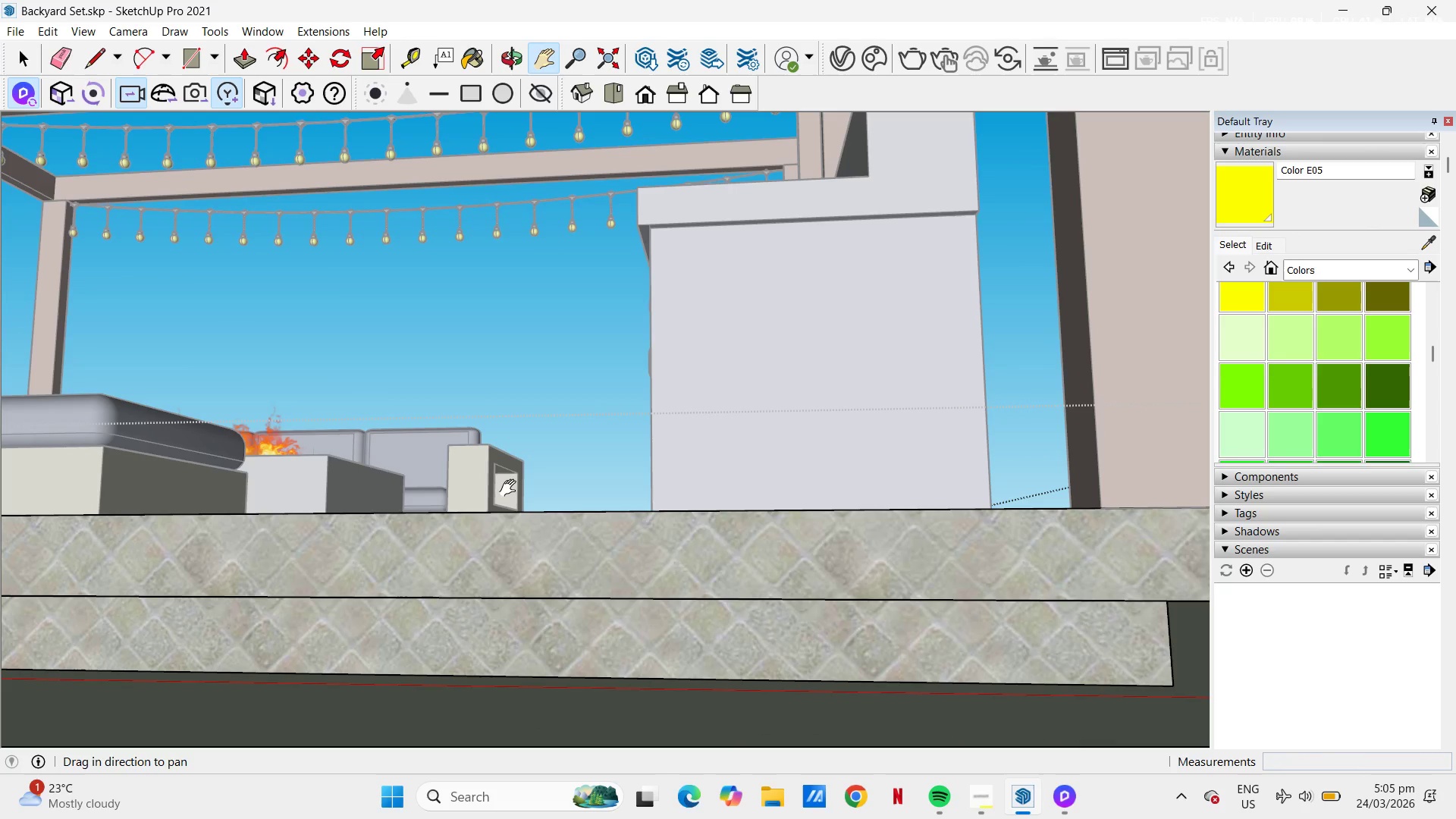 
scroll: coordinate [356, 505], scroll_direction: down, amount: 11.0
 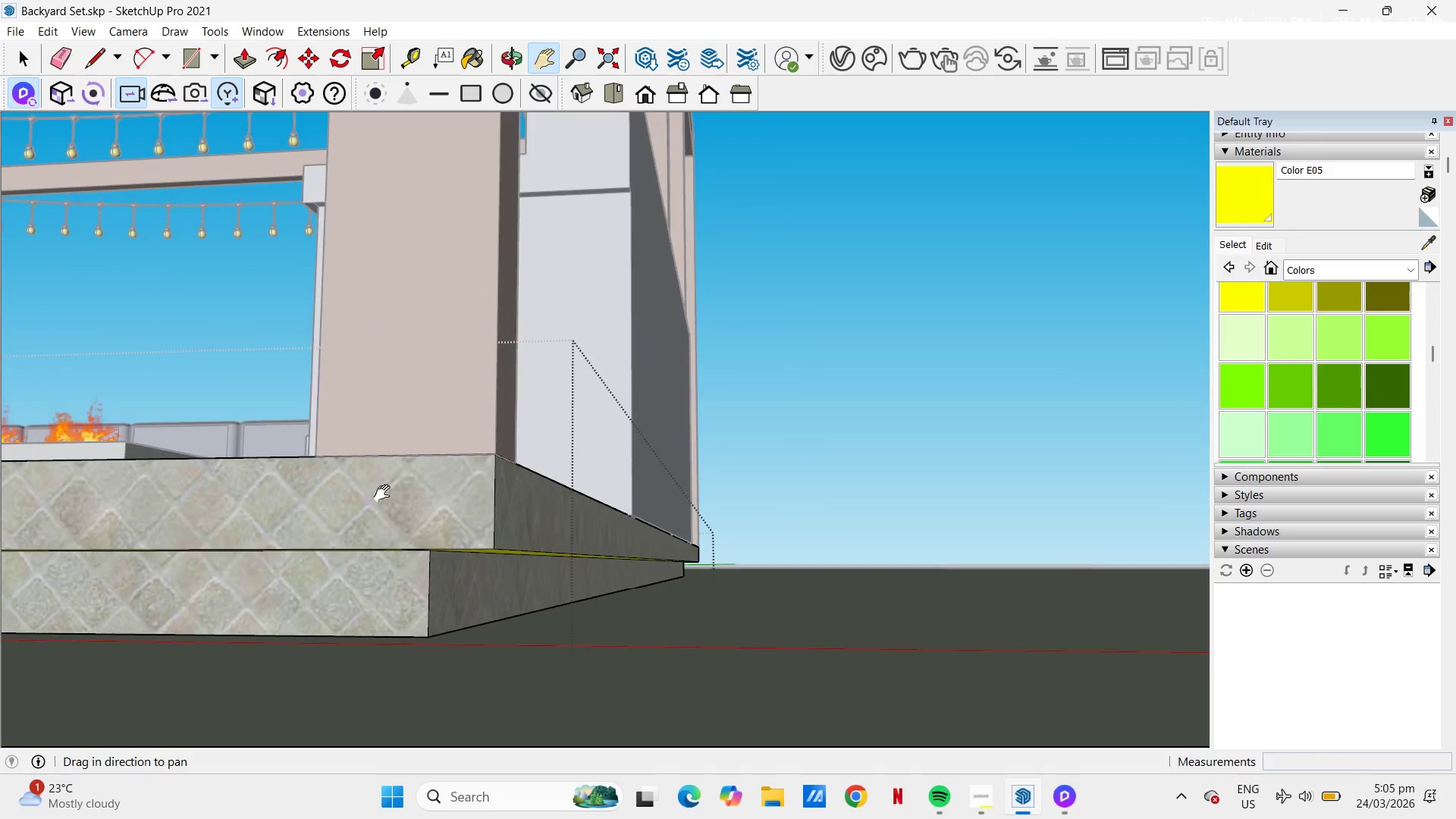 
left_click_drag(start_coordinate=[519, 489], to_coordinate=[1095, 555])
 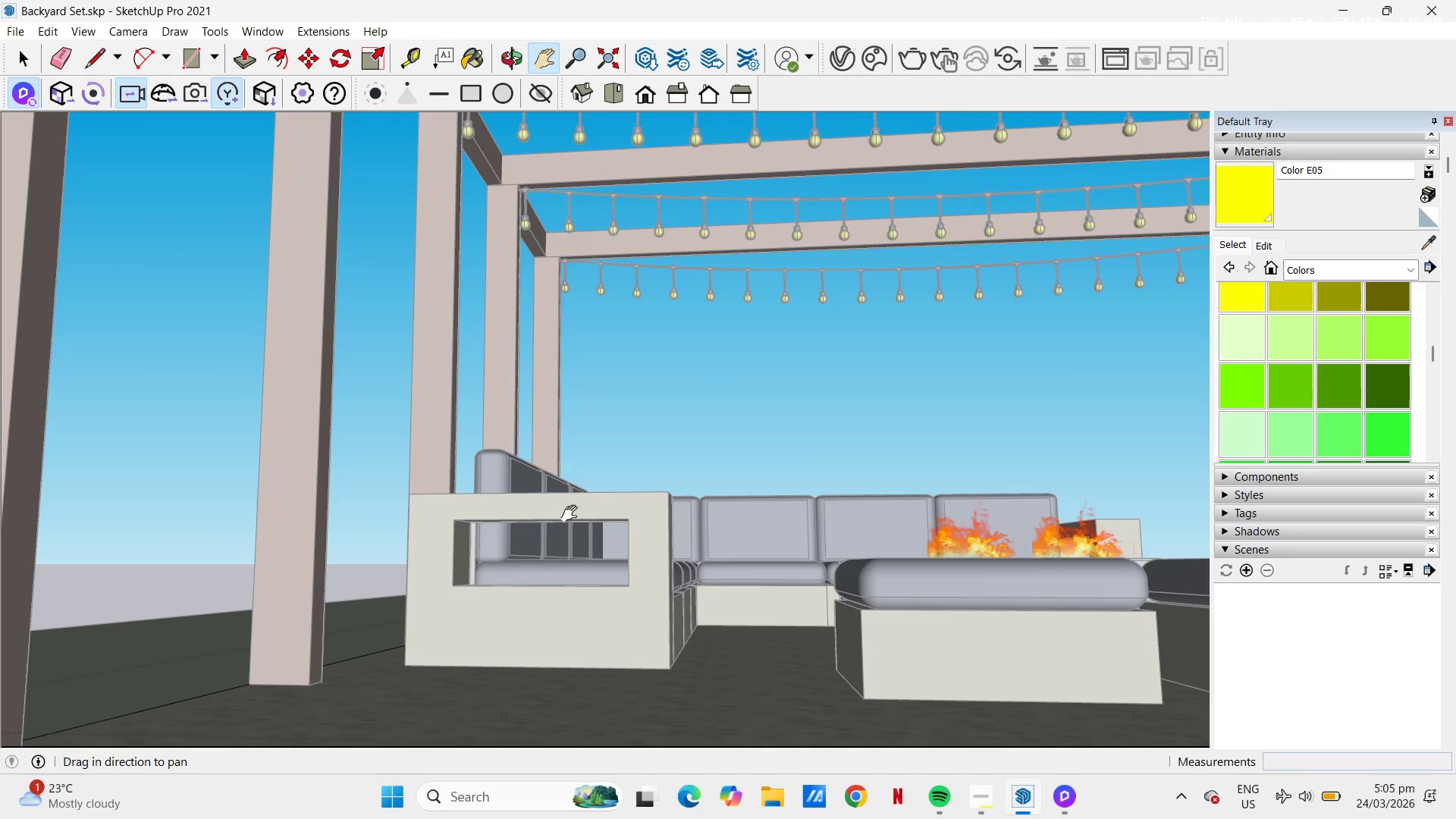 
scroll: coordinate [573, 514], scroll_direction: up, amount: 4.0
 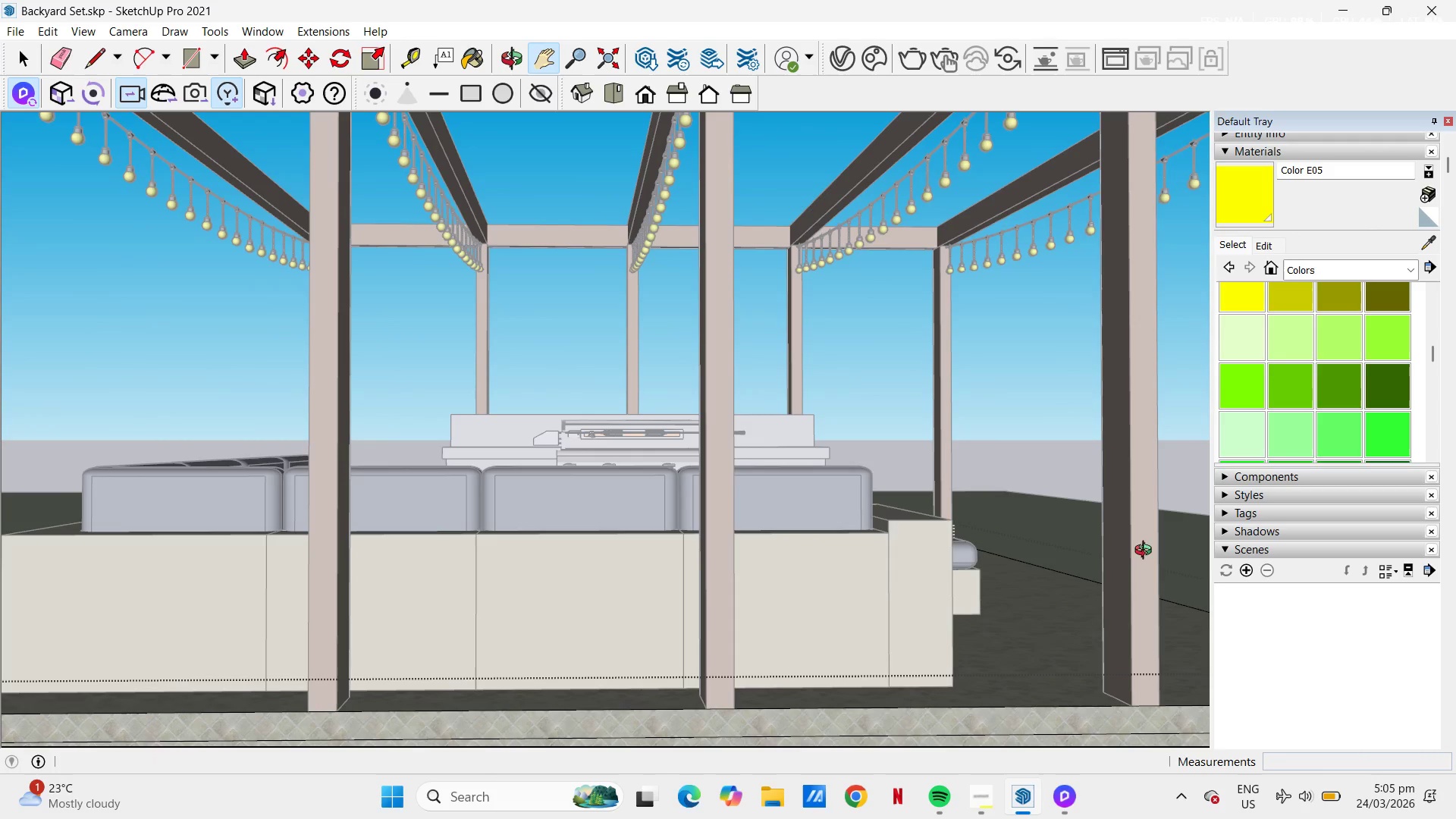 
left_click_drag(start_coordinate=[642, 566], to_coordinate=[1022, 424])
 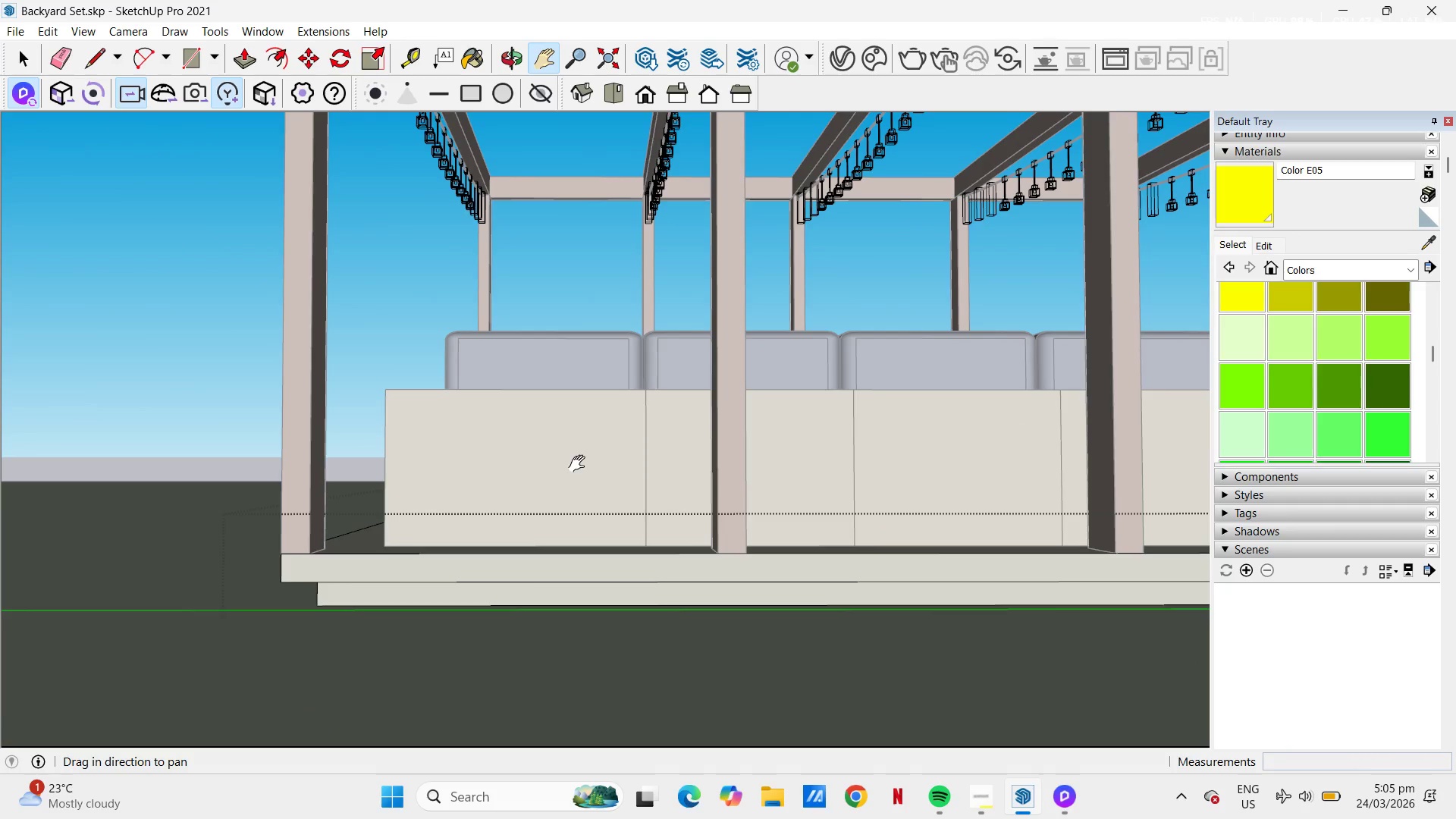 
scroll: coordinate [441, 523], scroll_direction: up, amount: 12.0
 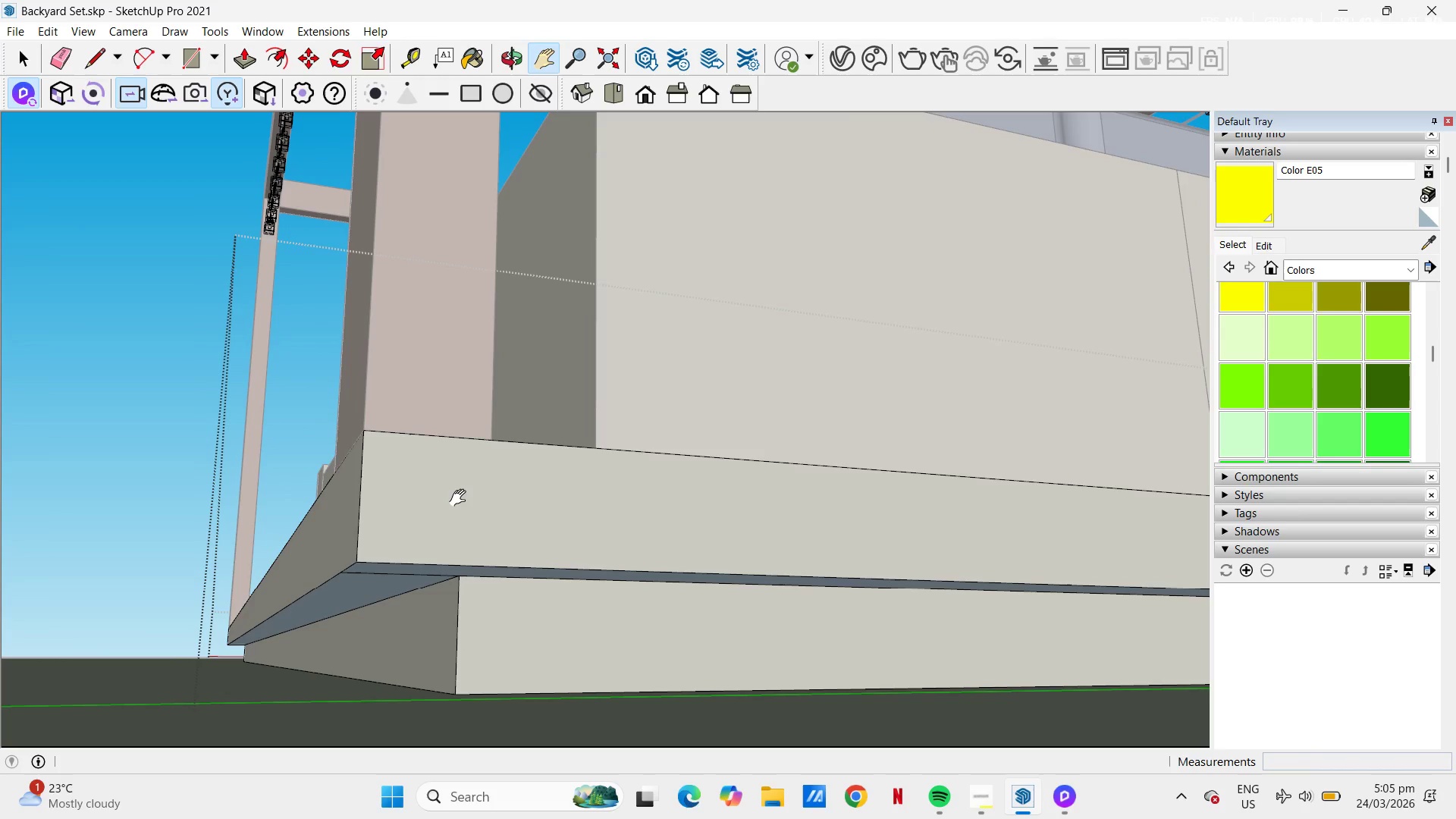 
key(B)
 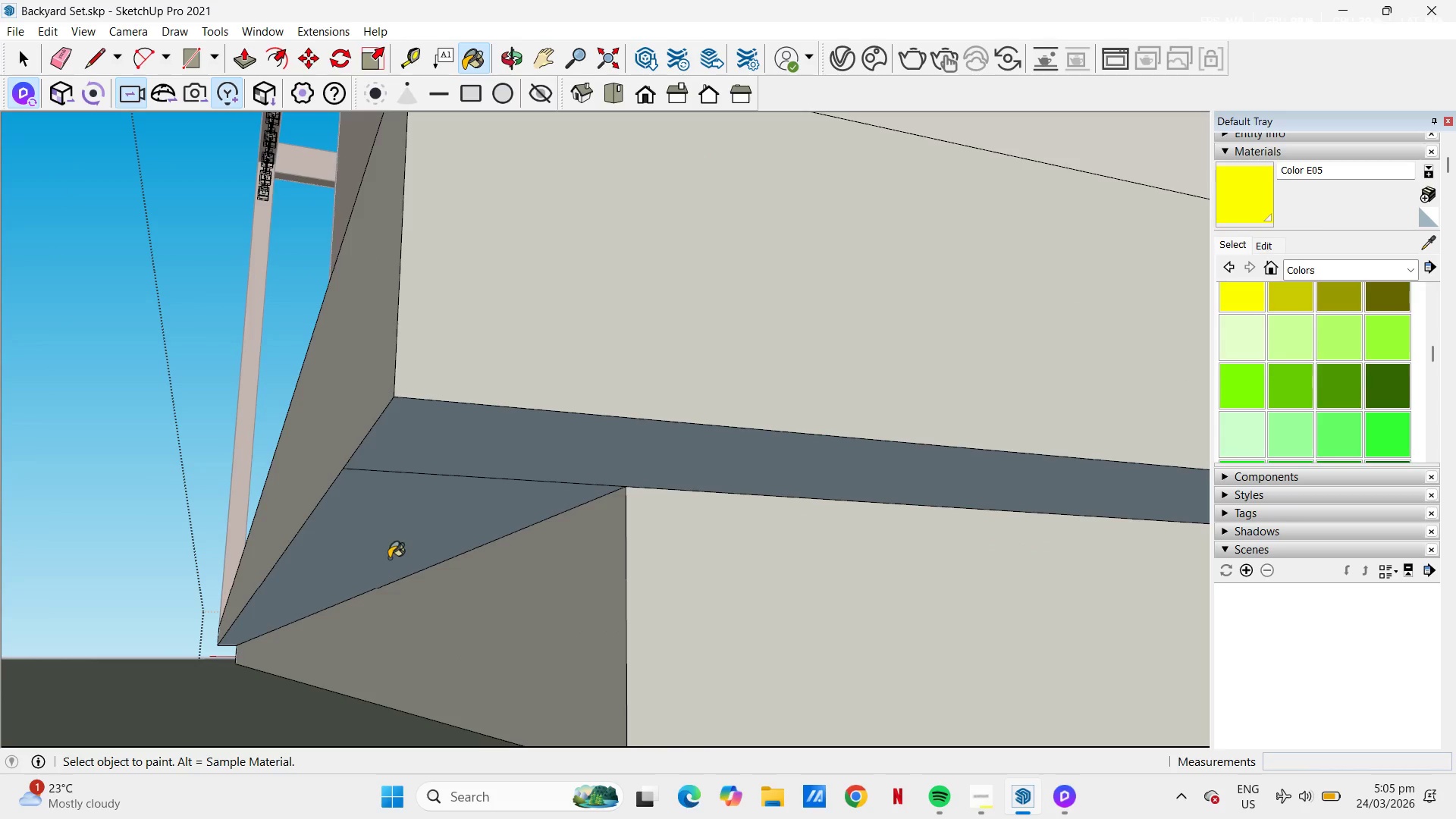 
left_click([431, 462])
 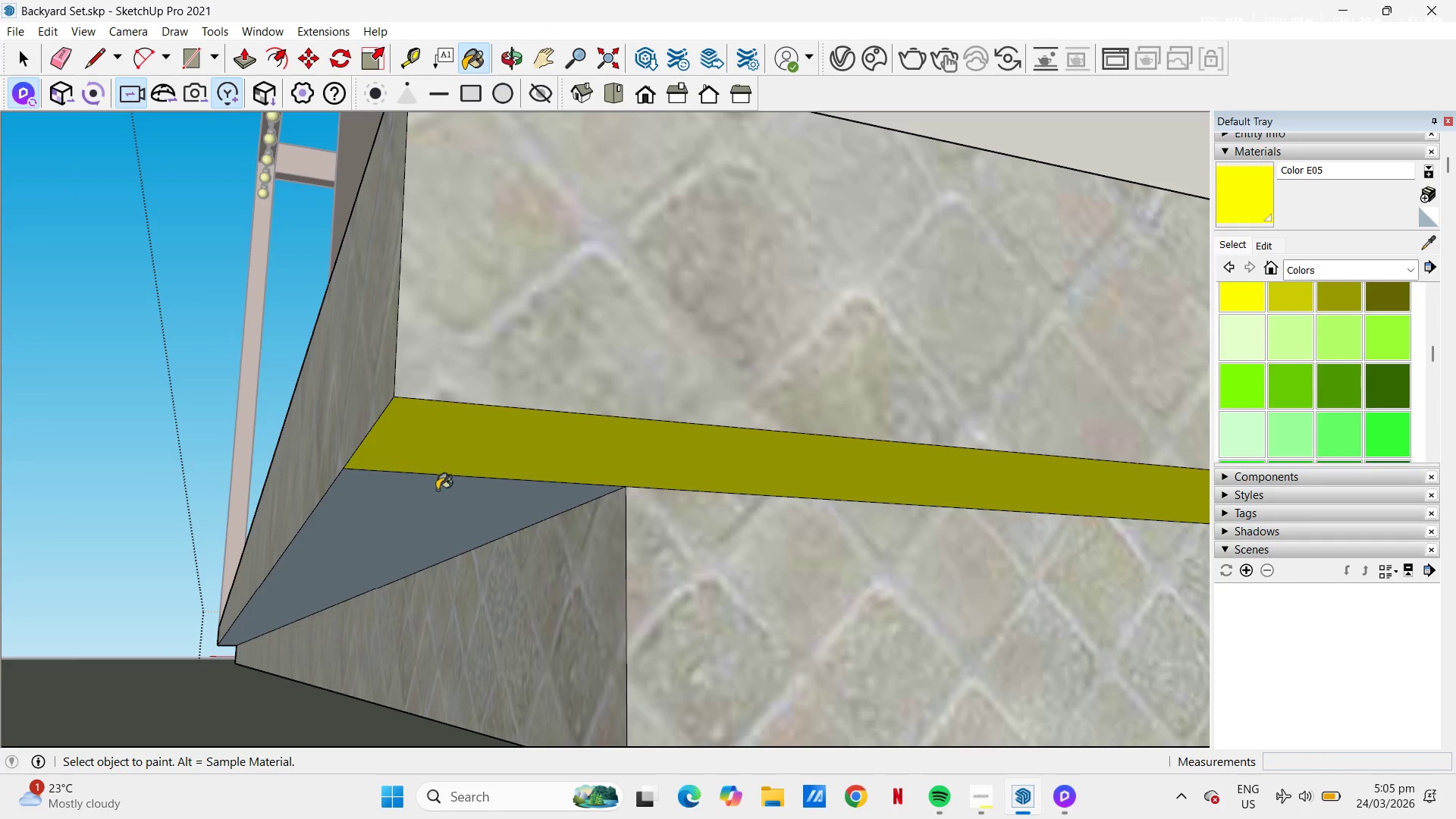 
scroll: coordinate [332, 649], scroll_direction: up, amount: 4.0
 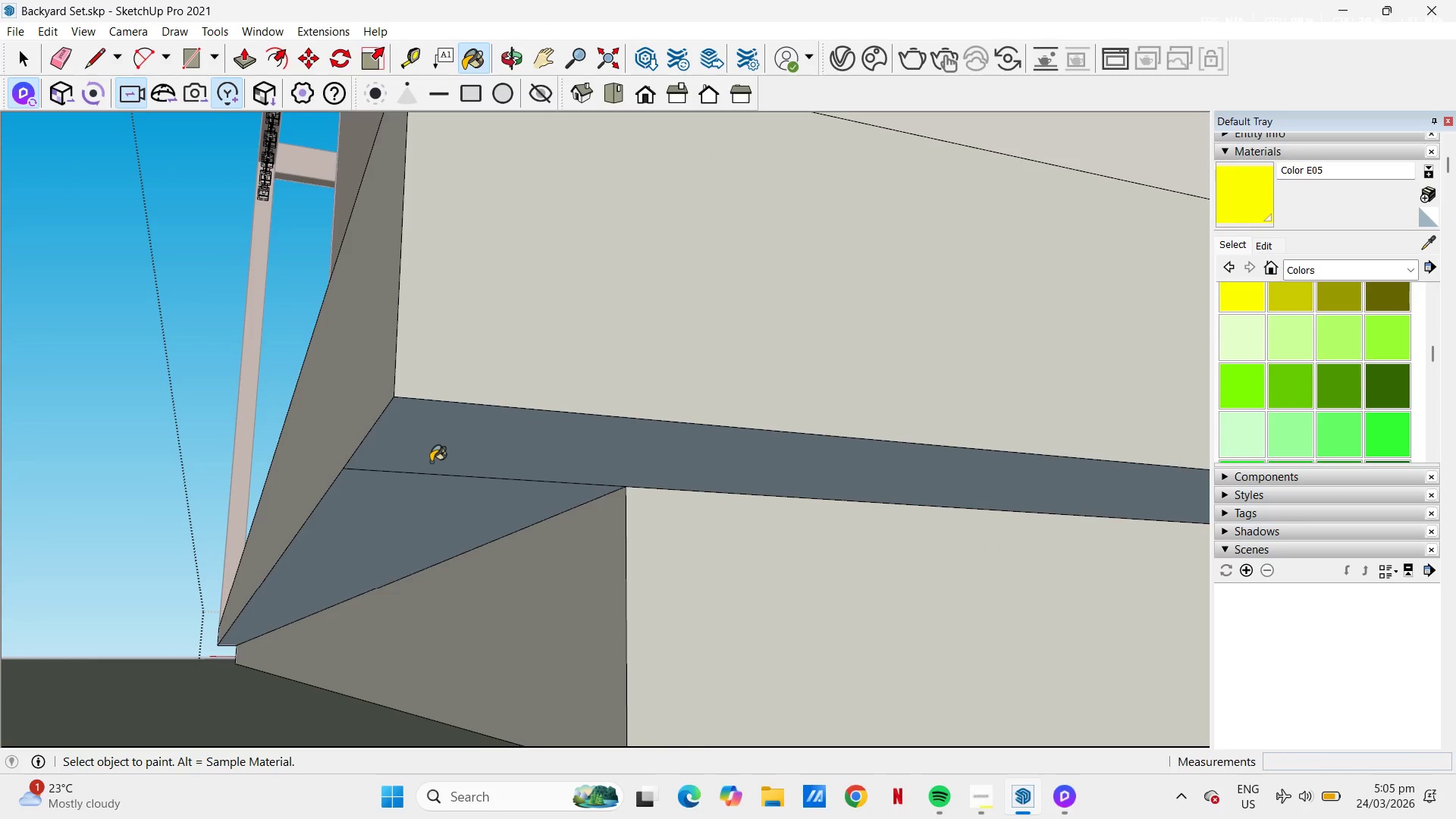 
left_click([430, 506])
 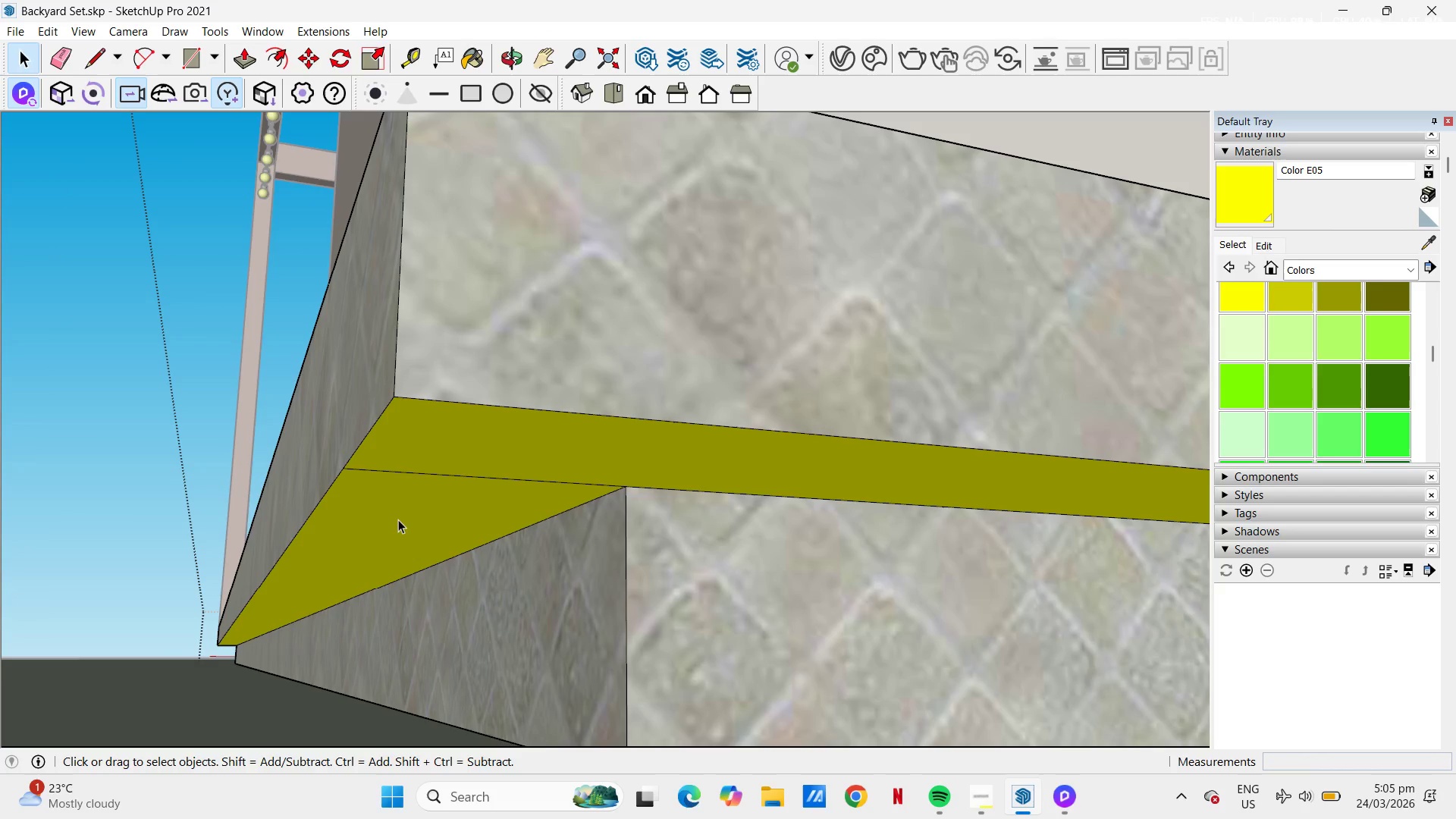 
key(Space)
 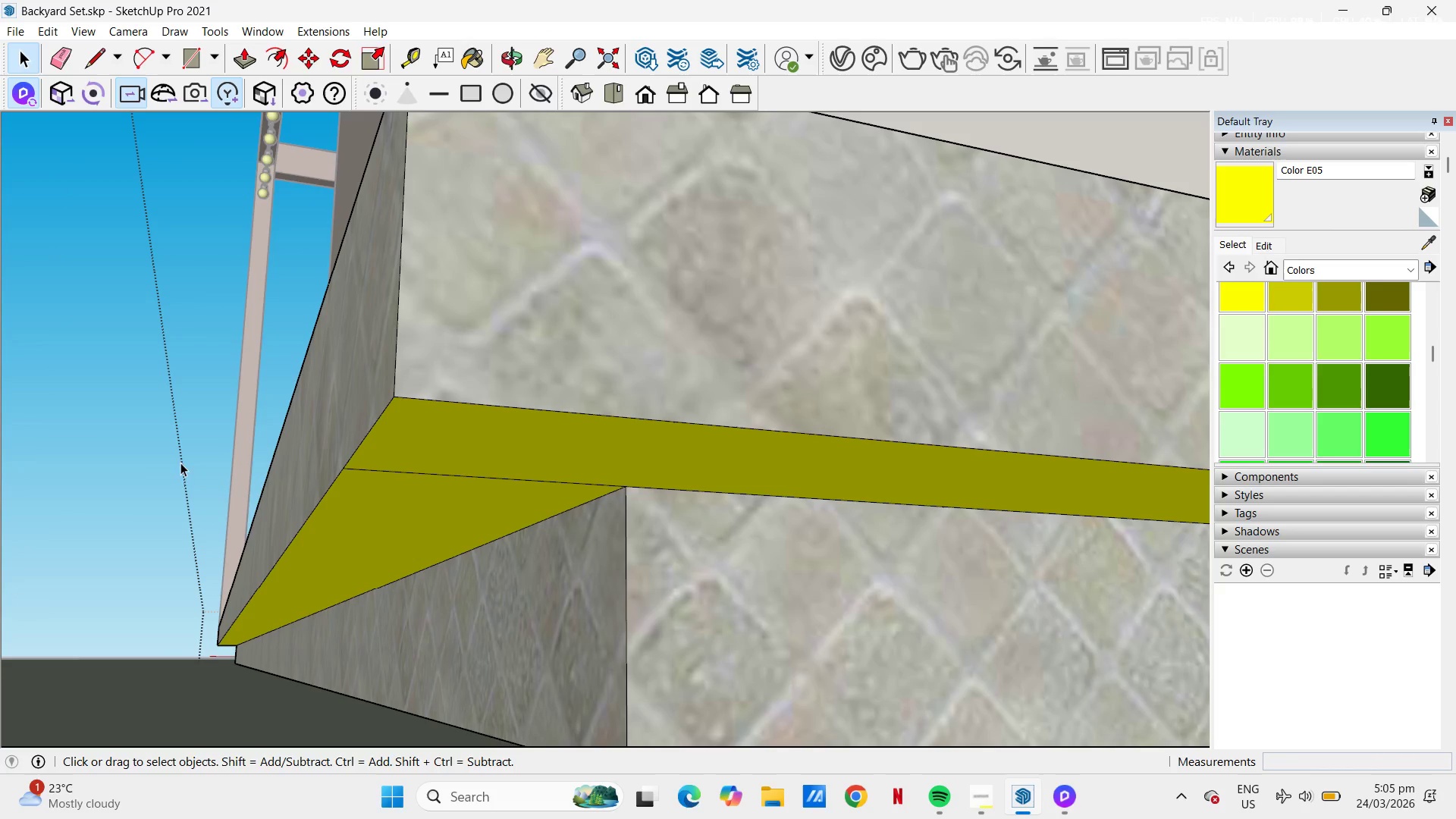 
left_click_drag(start_coordinate=[145, 450], to_coordinate=[149, 450])
 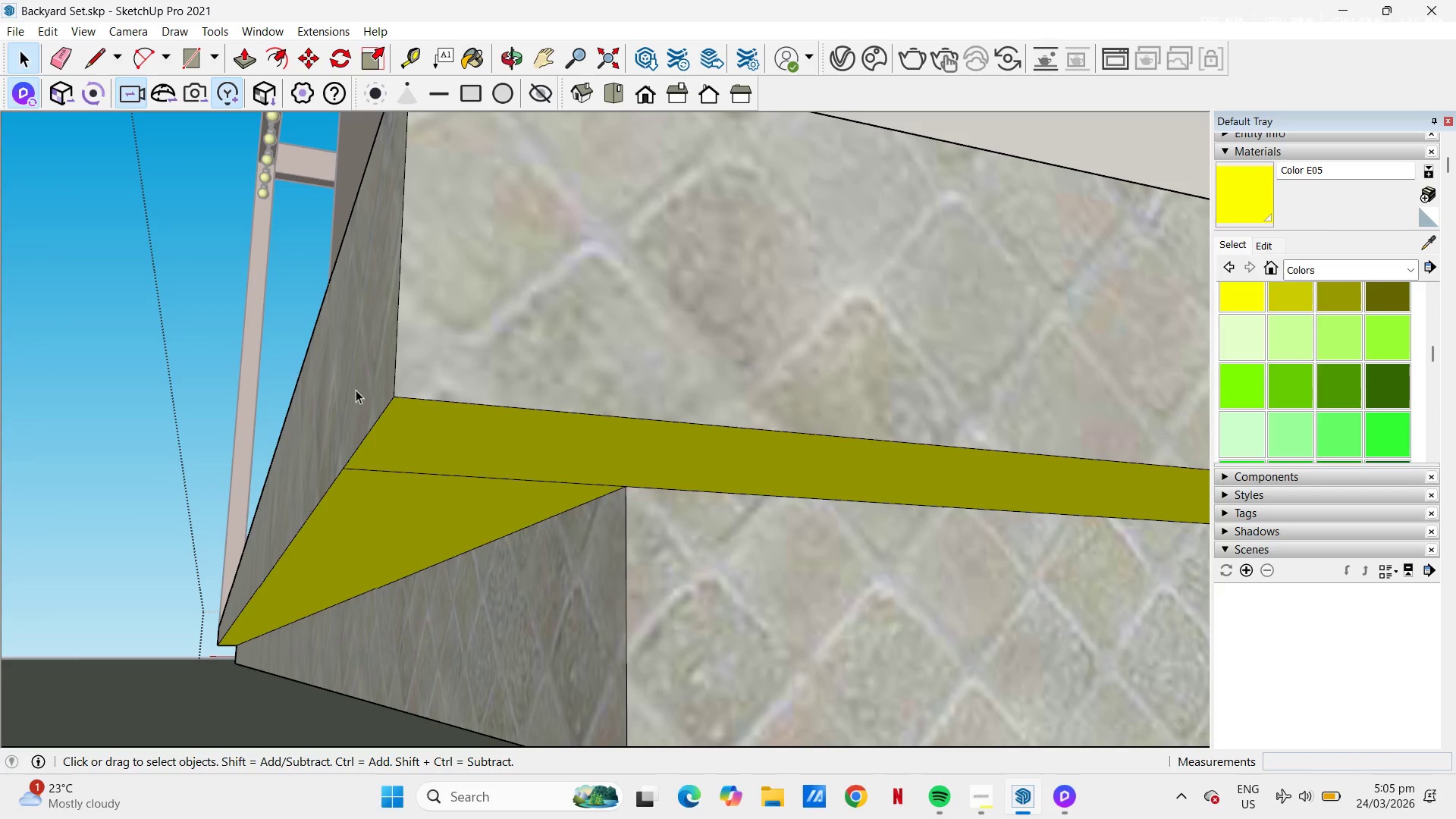 
scroll: coordinate [405, 370], scroll_direction: down, amount: 2.0
 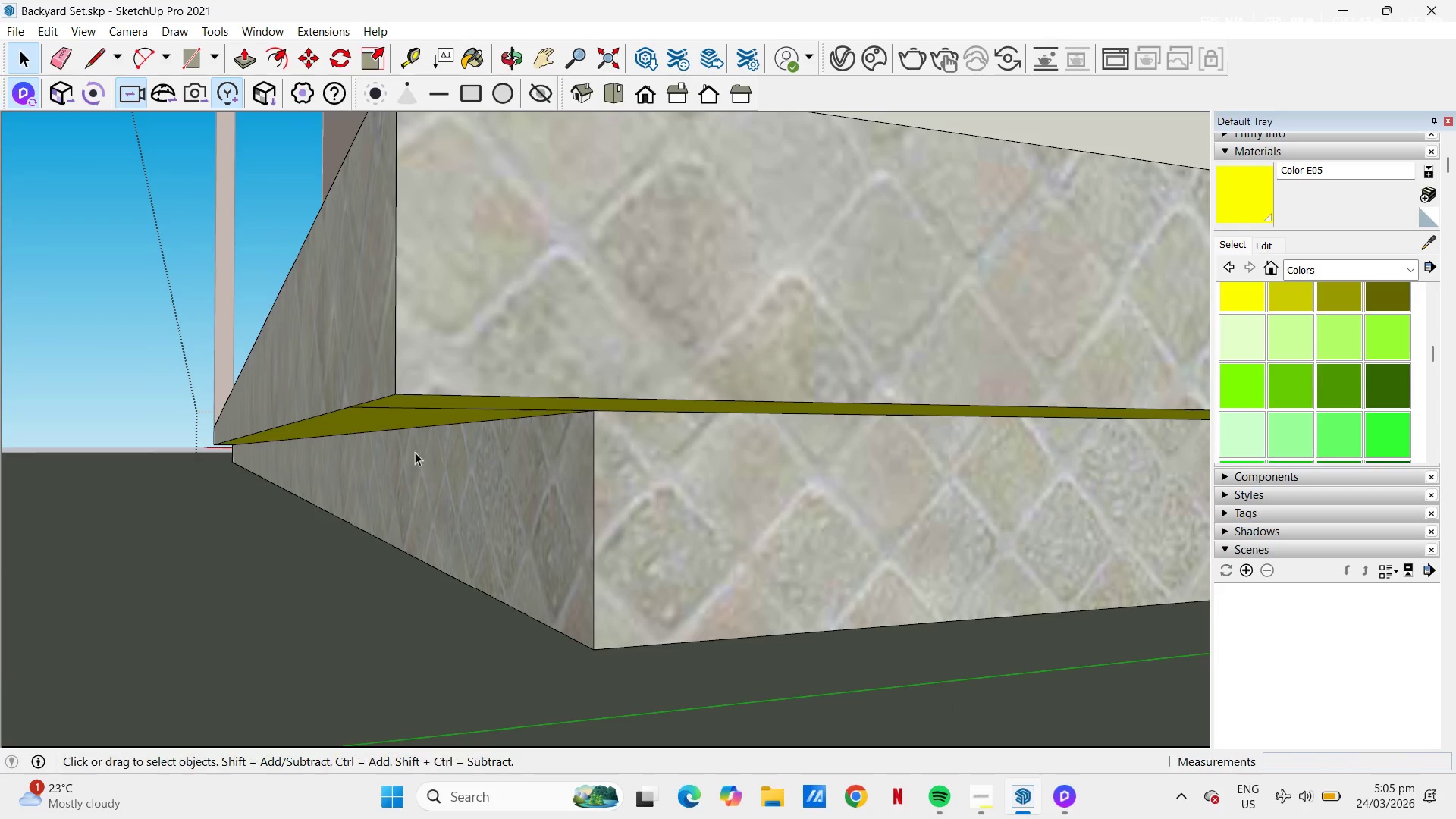 
key(Escape)
 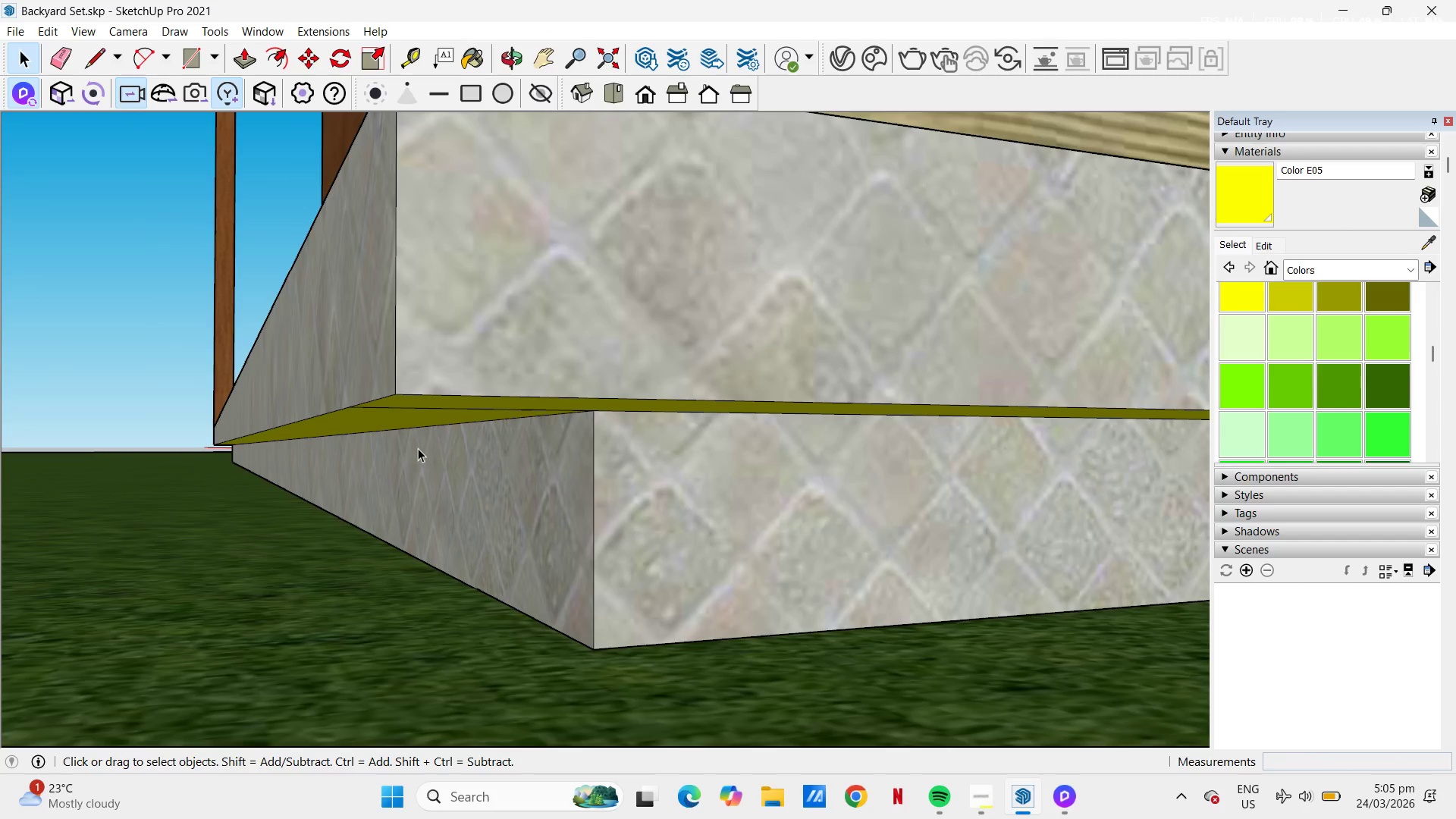 
key(Space)
 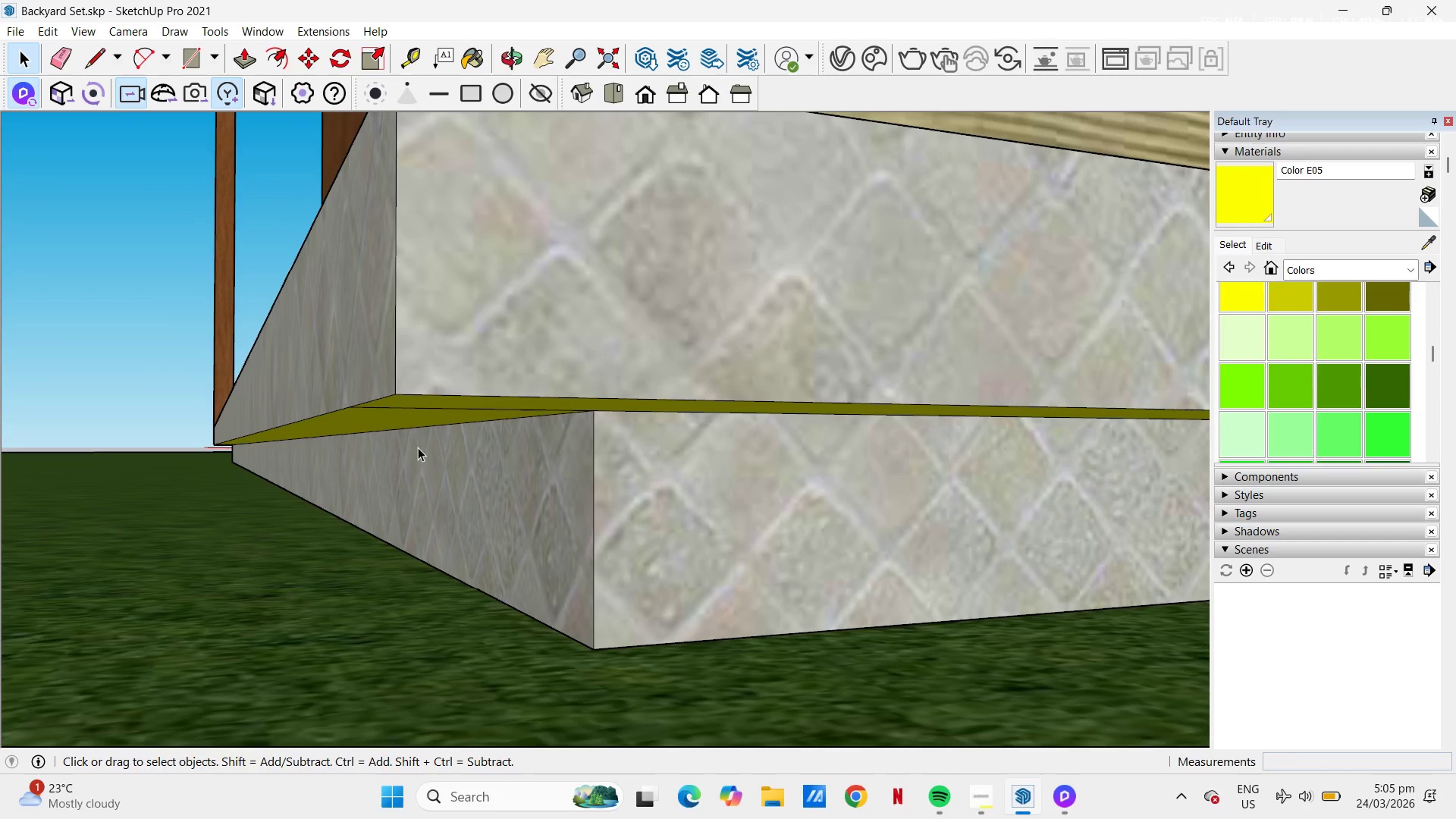 
key(Escape)
 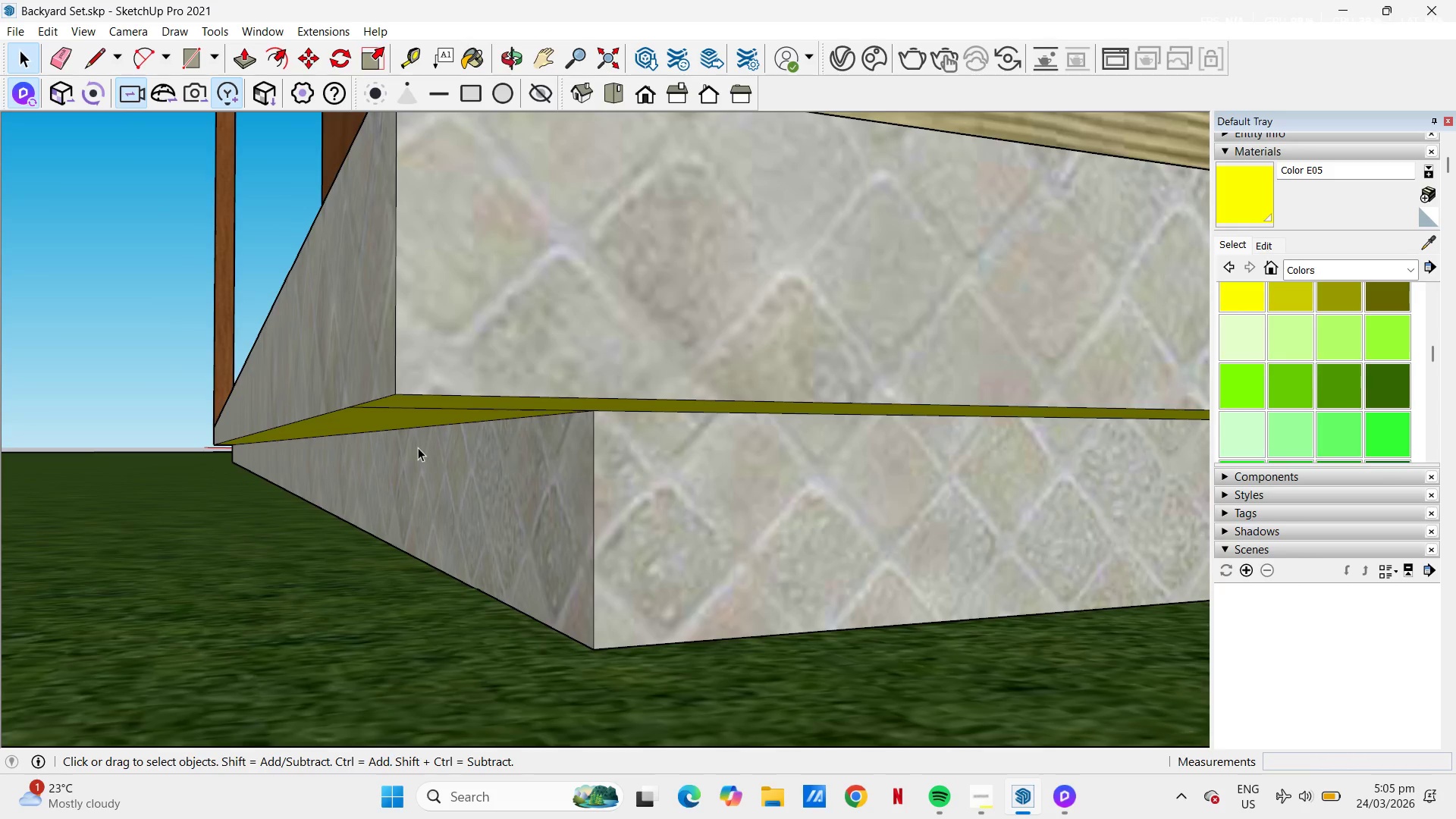 
key(H)
 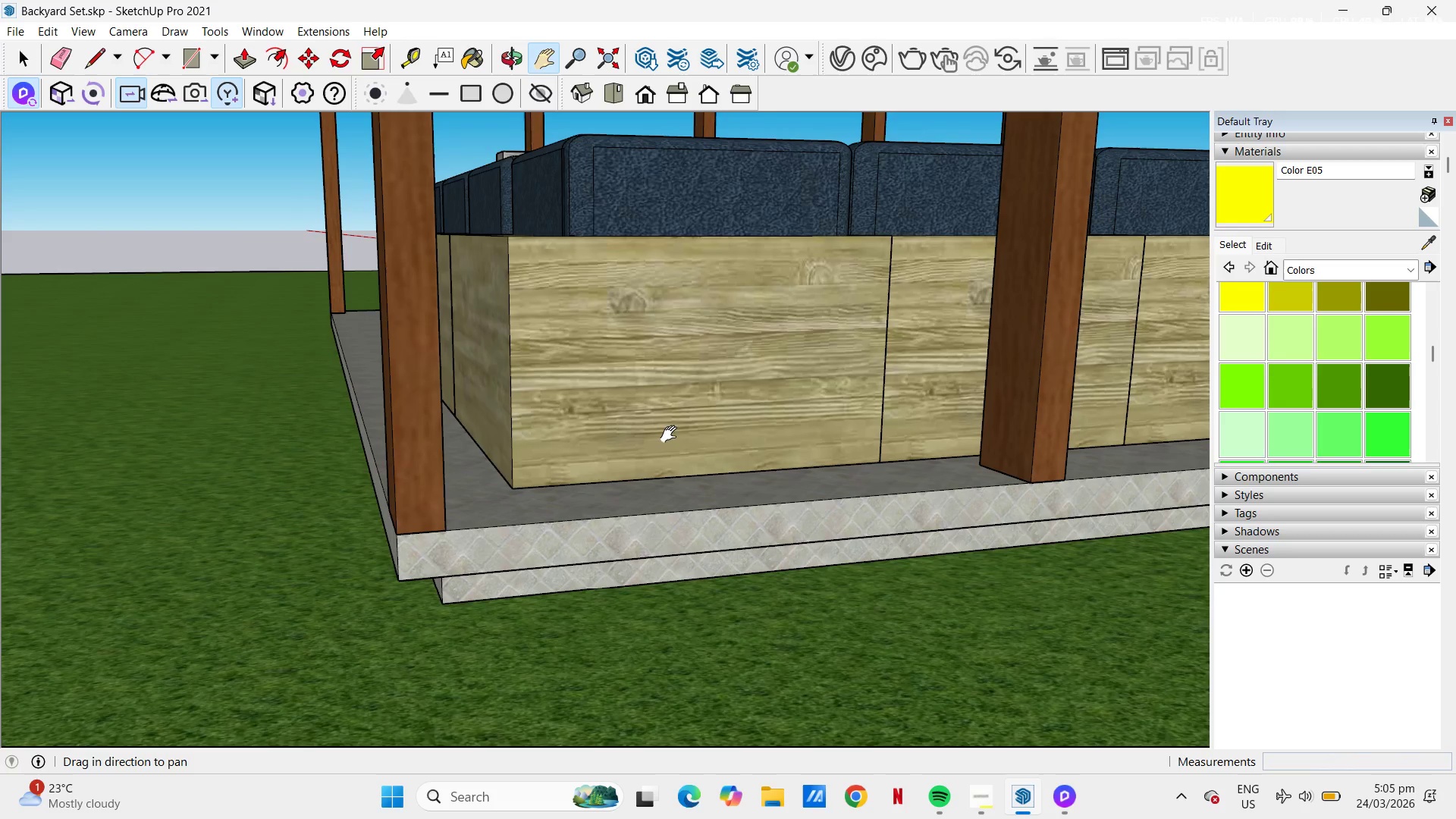 
scroll: coordinate [648, 409], scroll_direction: down, amount: 22.0
 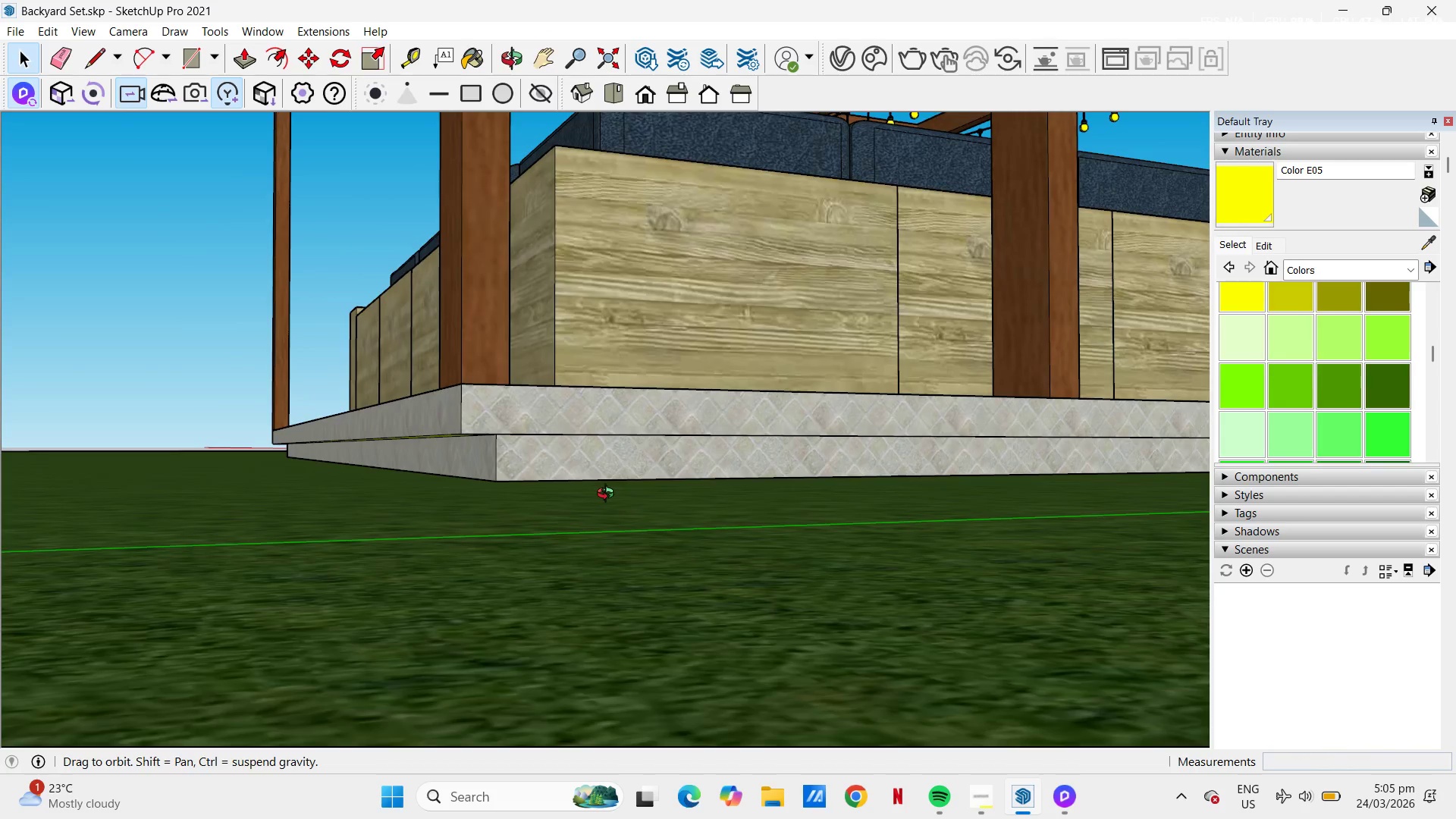 
left_click_drag(start_coordinate=[866, 366], to_coordinate=[611, 537])
 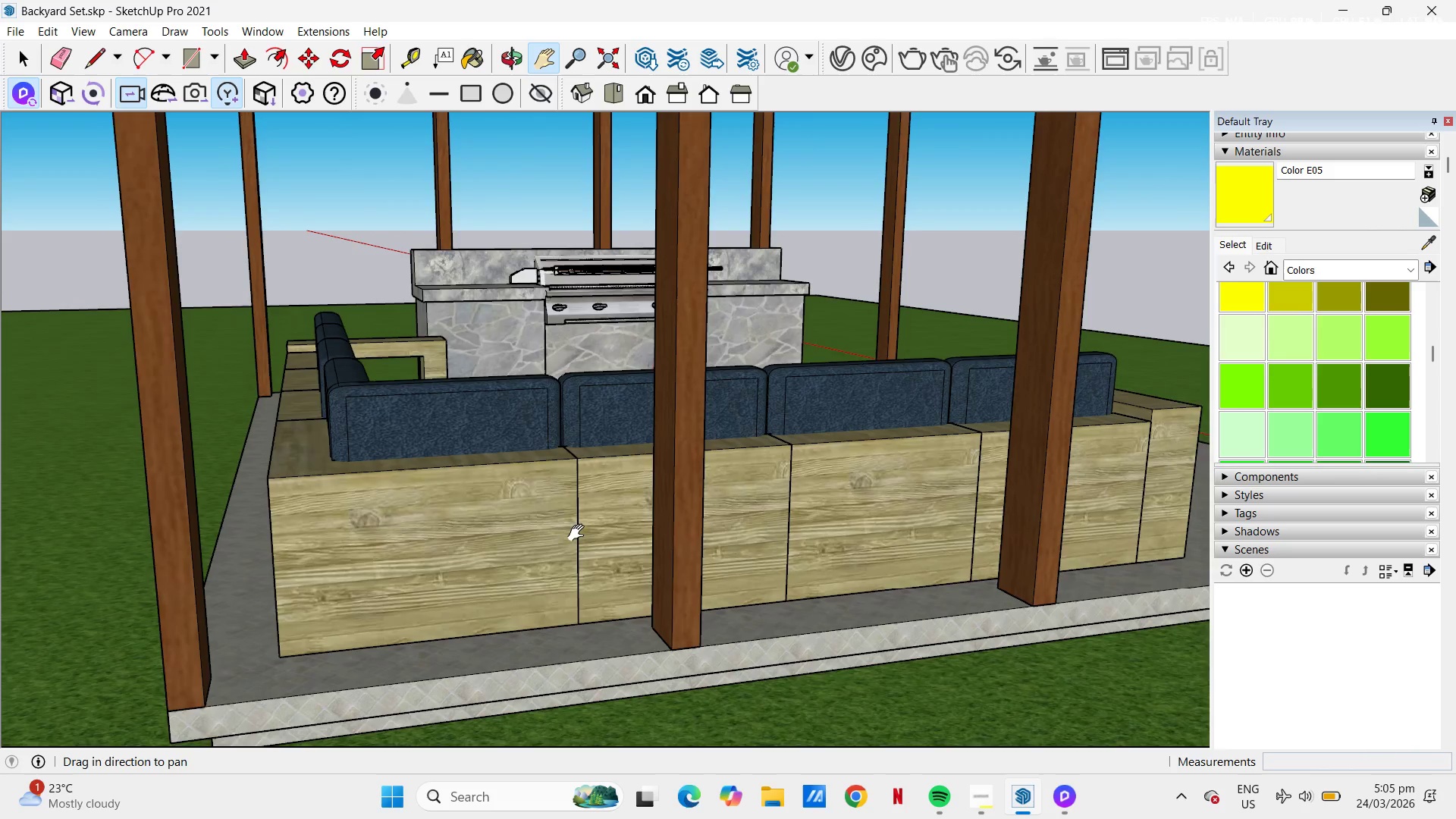 
scroll: coordinate [525, 424], scroll_direction: down, amount: 20.0
 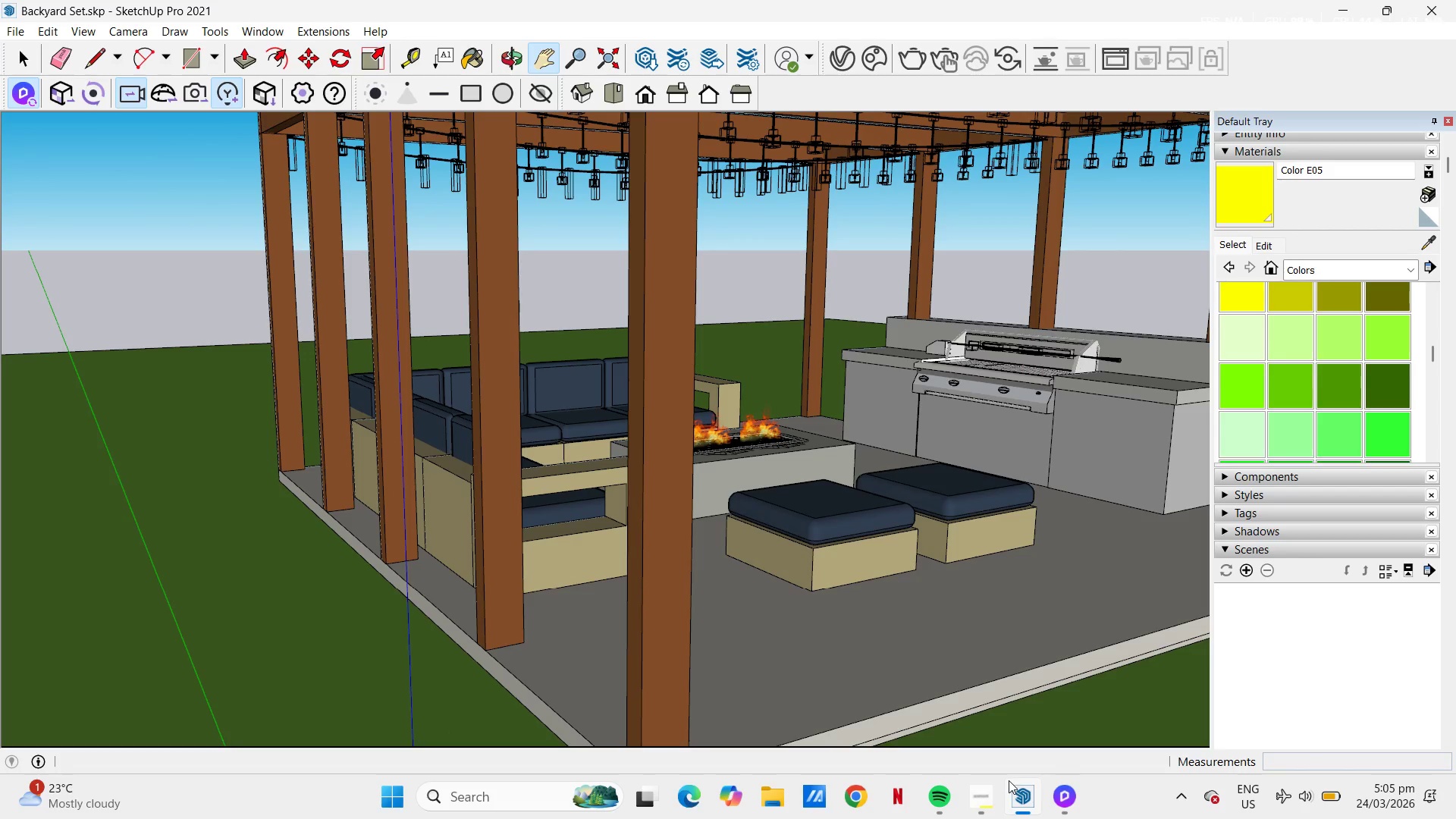 
left_click([1067, 802])
 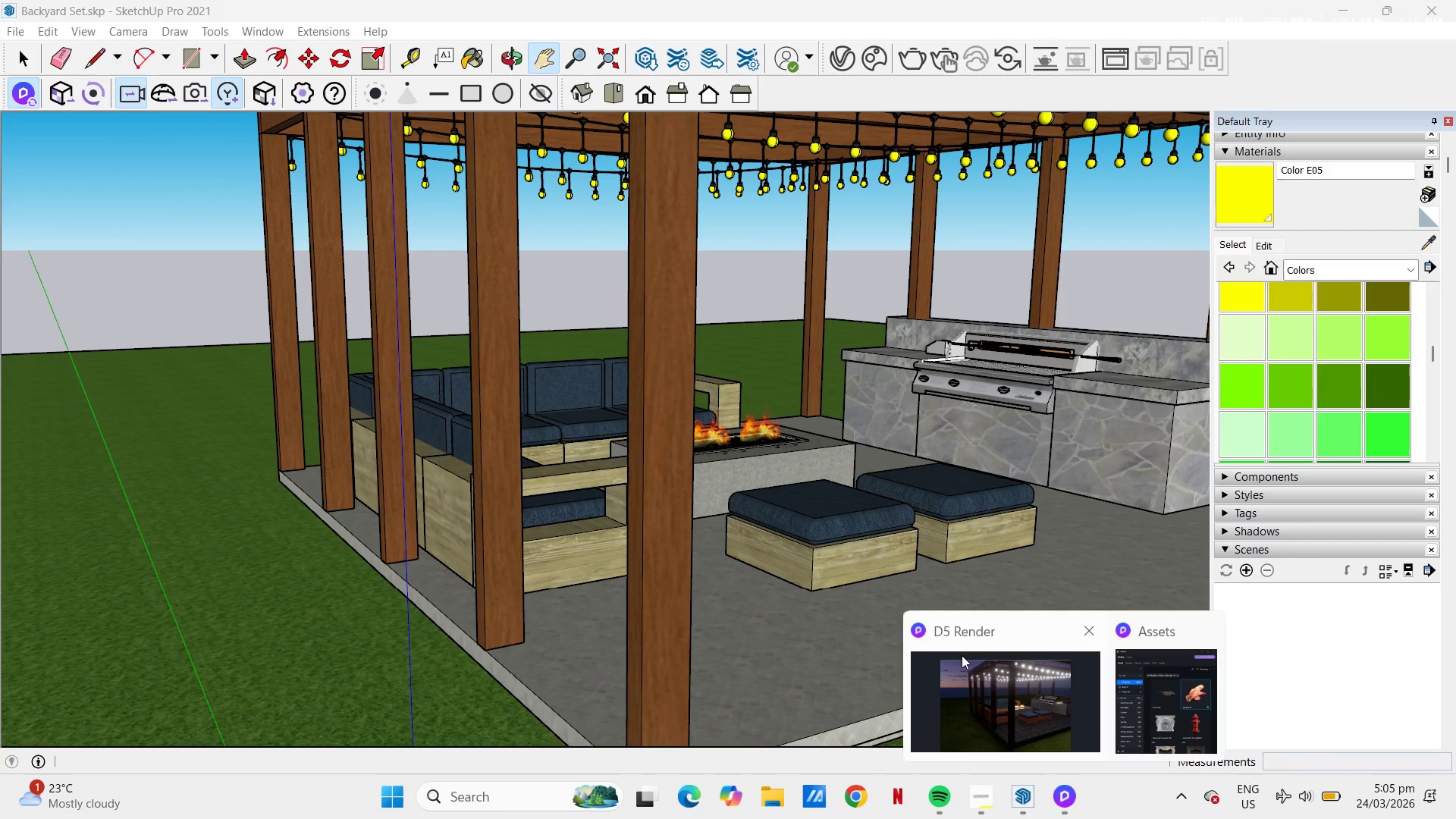 
left_click([1019, 686])
 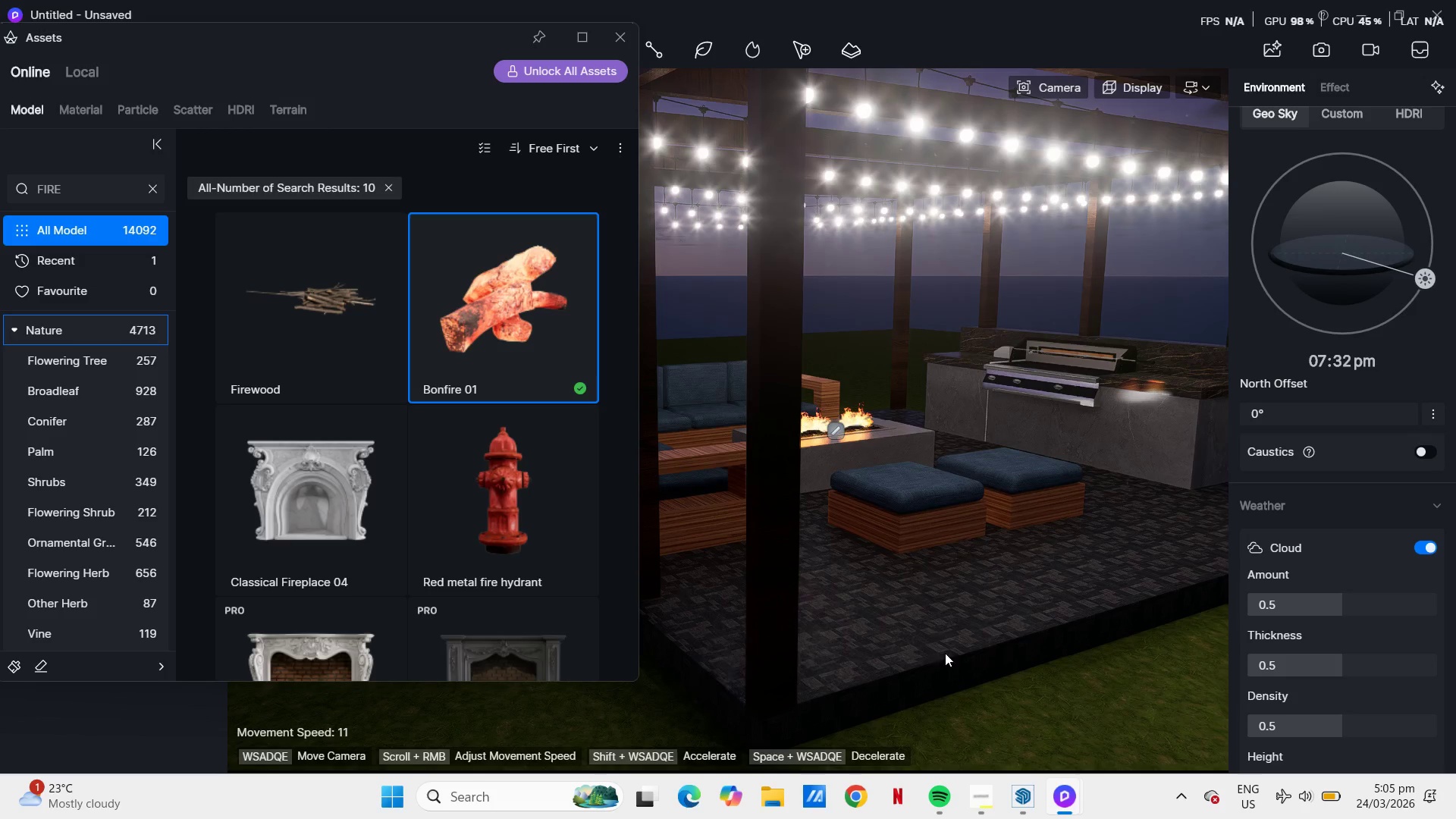 
left_click([926, 704])
 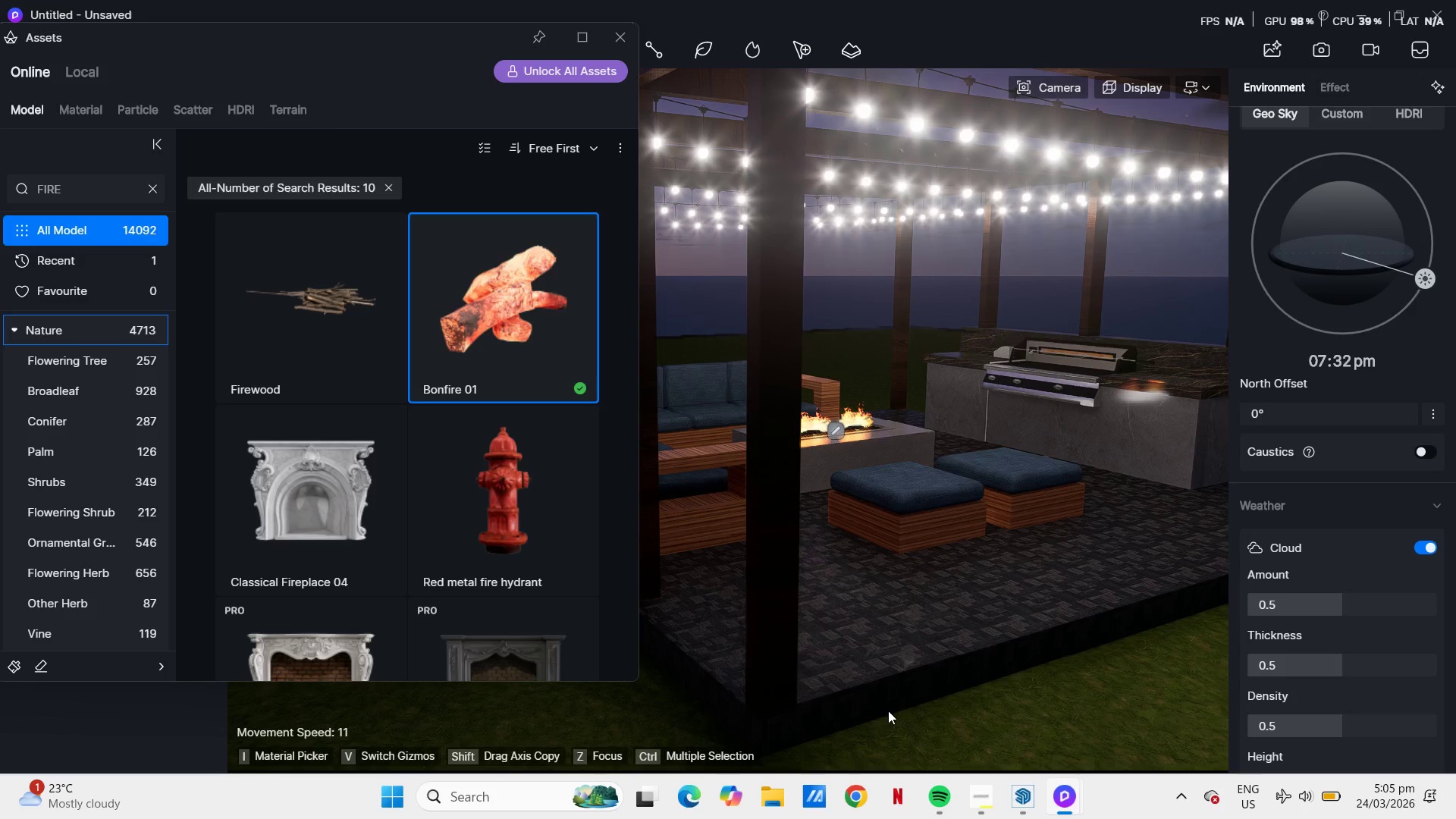 
scroll: coordinate [885, 711], scroll_direction: up, amount: 6.0
 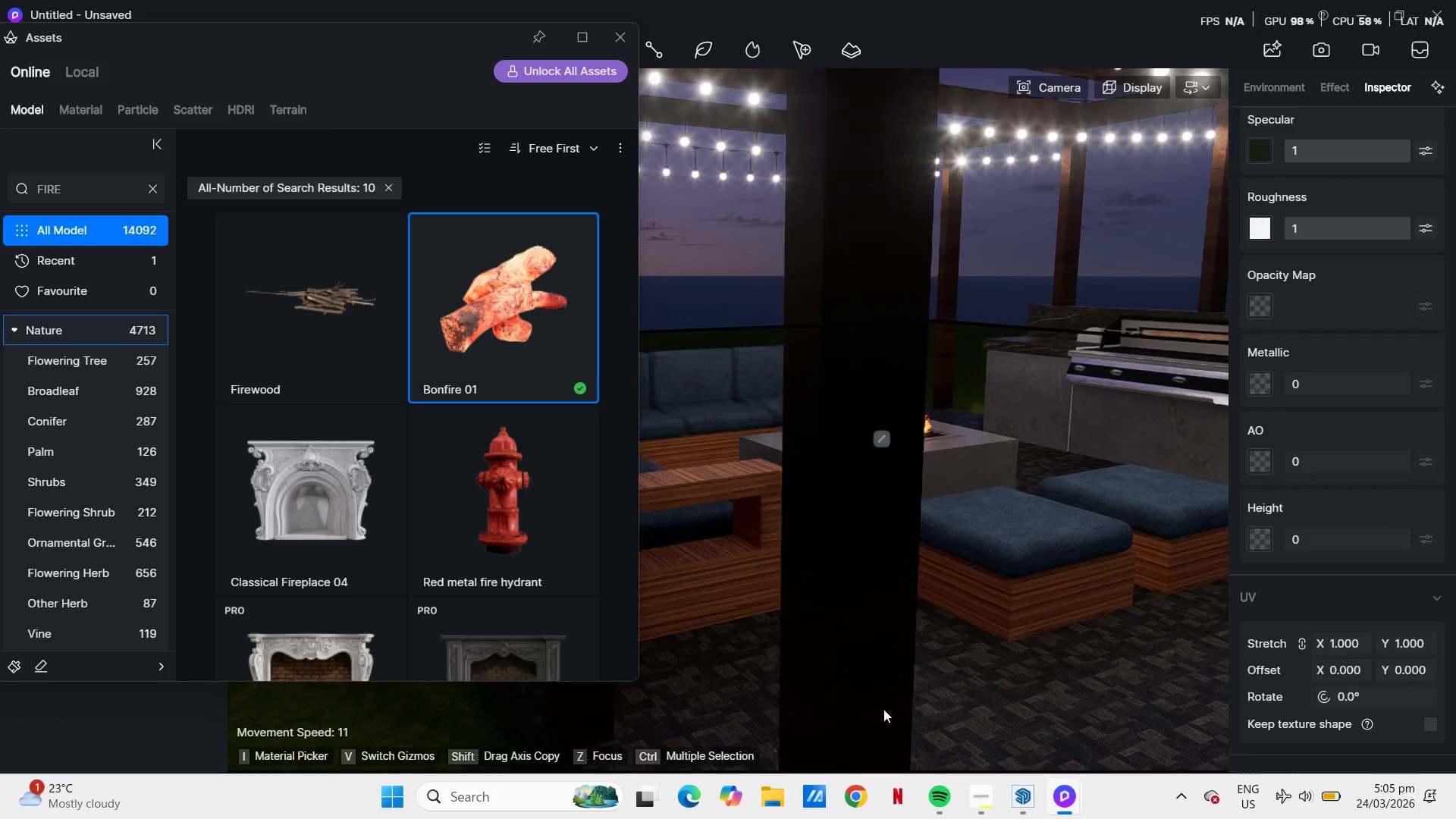 
type(eq)
 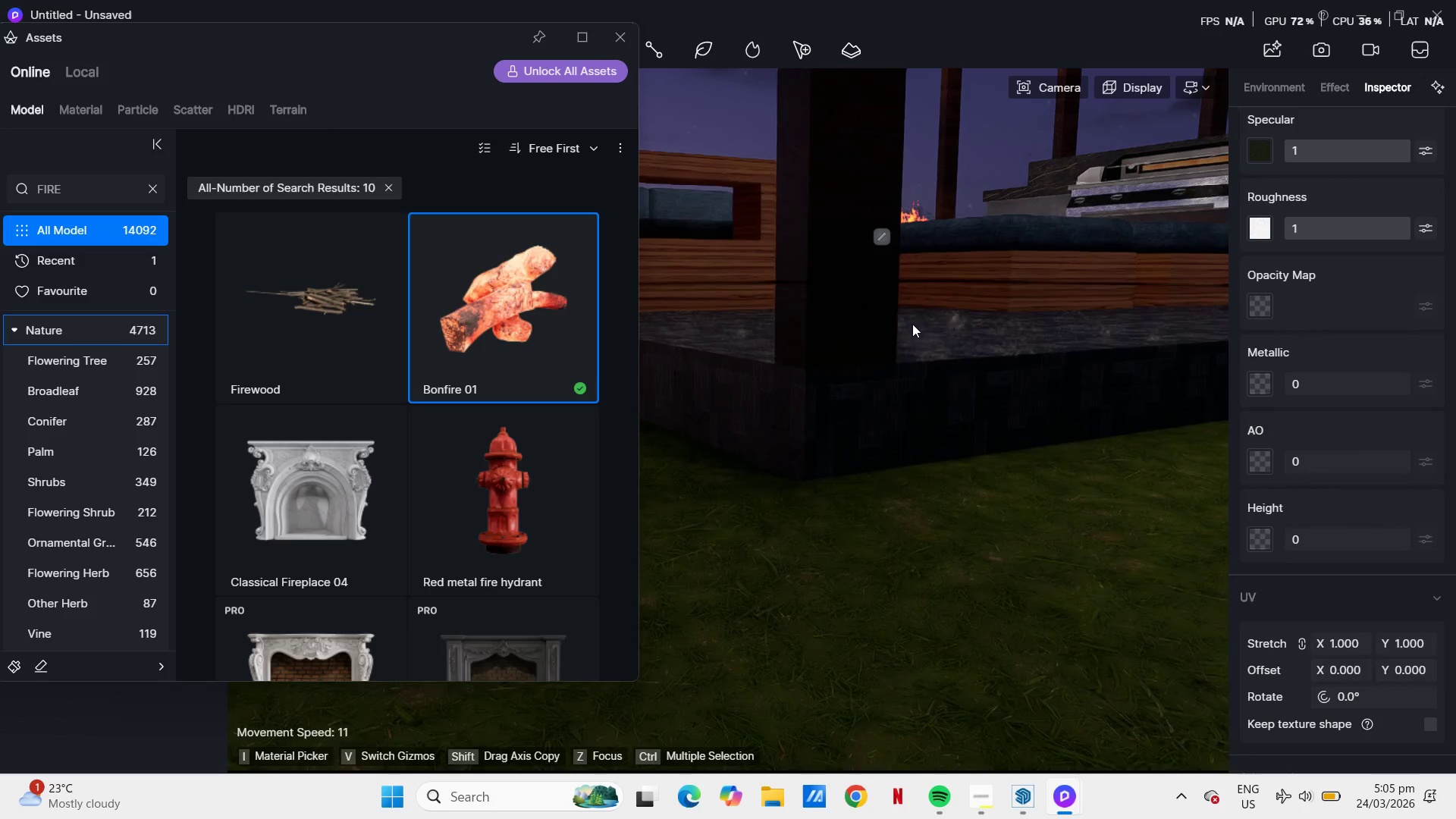 
scroll: coordinate [835, 315], scroll_direction: up, amount: 2.0
 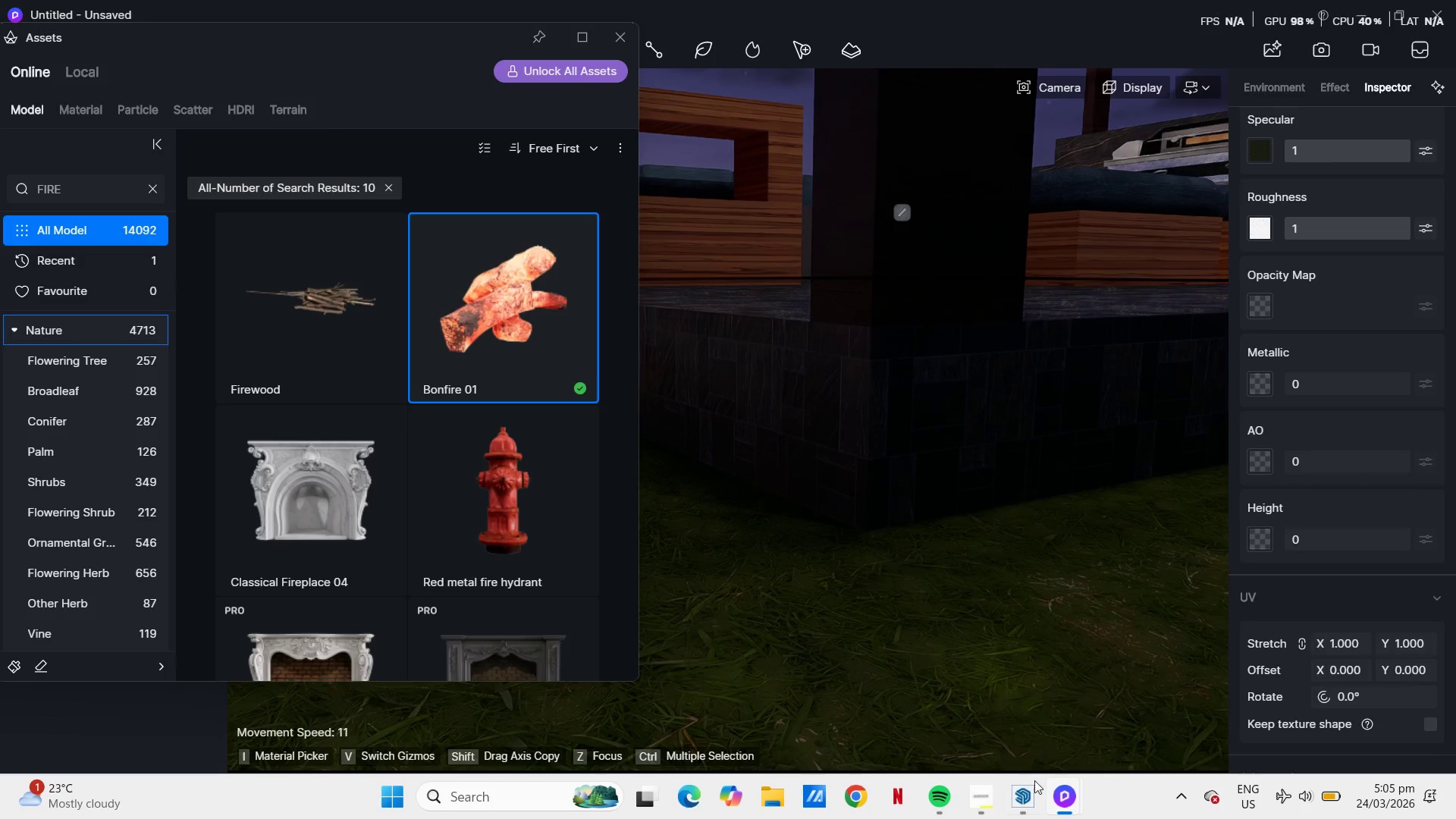 
left_click([1028, 795])
 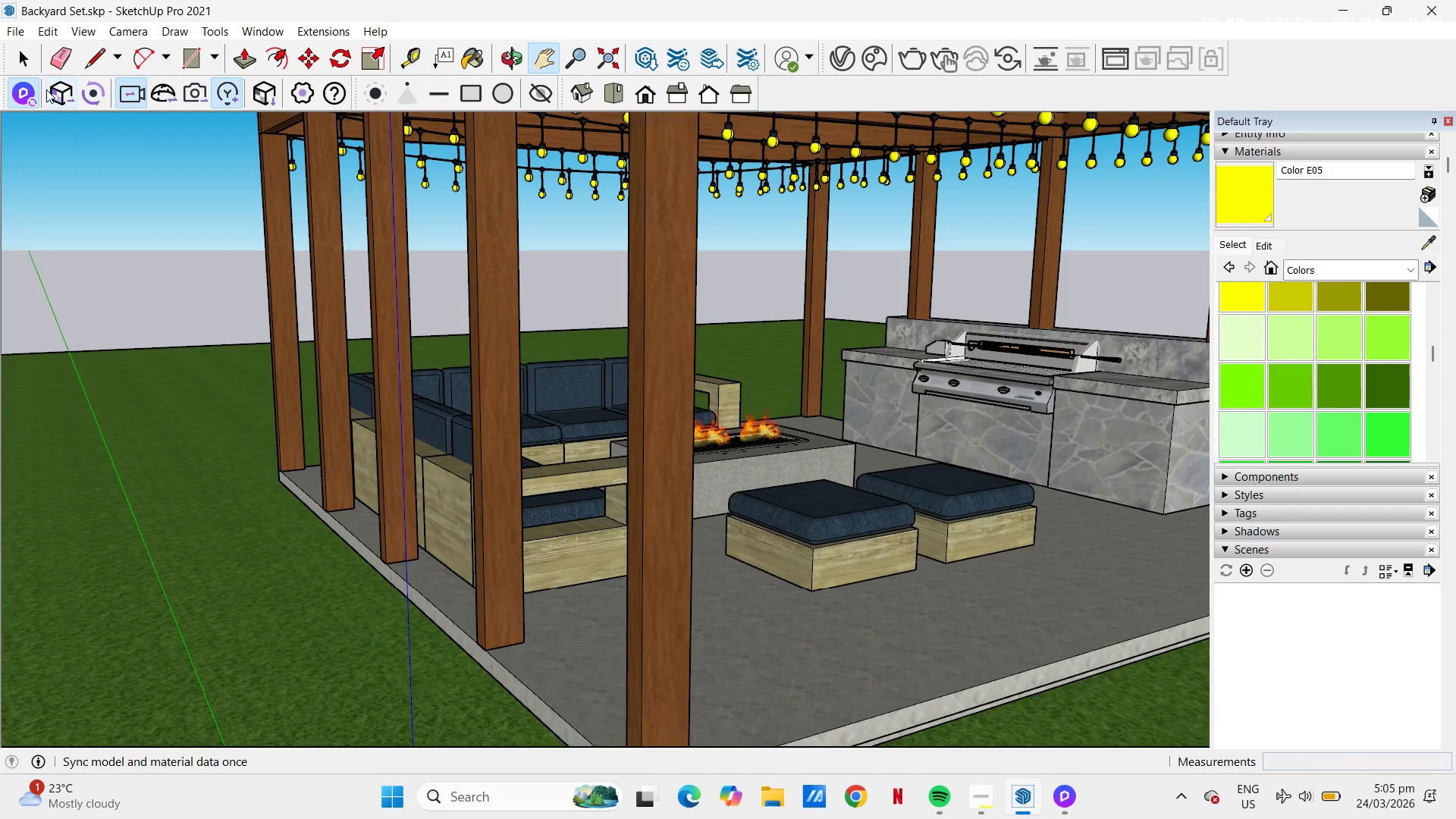 
left_click([50, 89])
 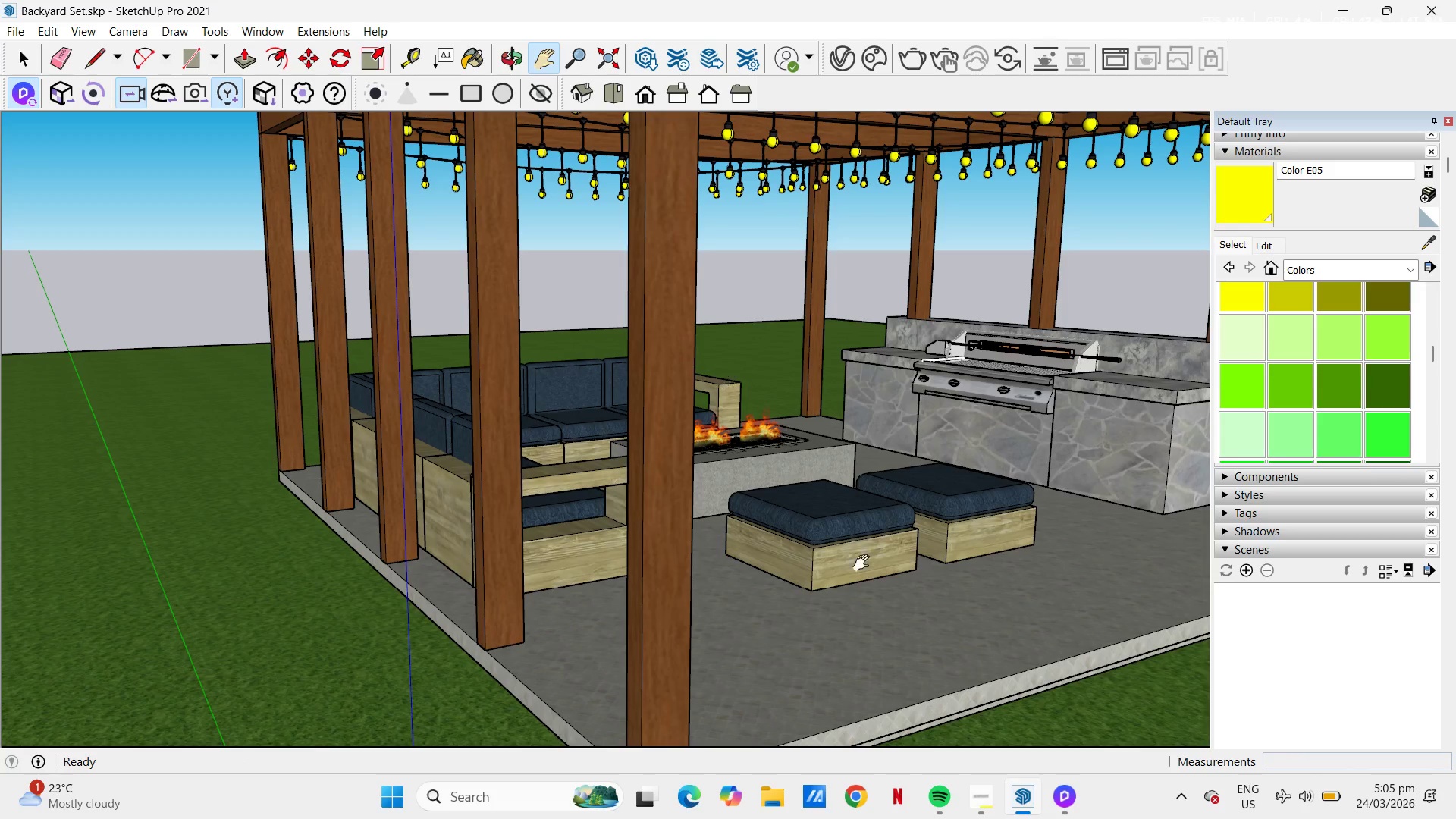 
left_click([1082, 808])
 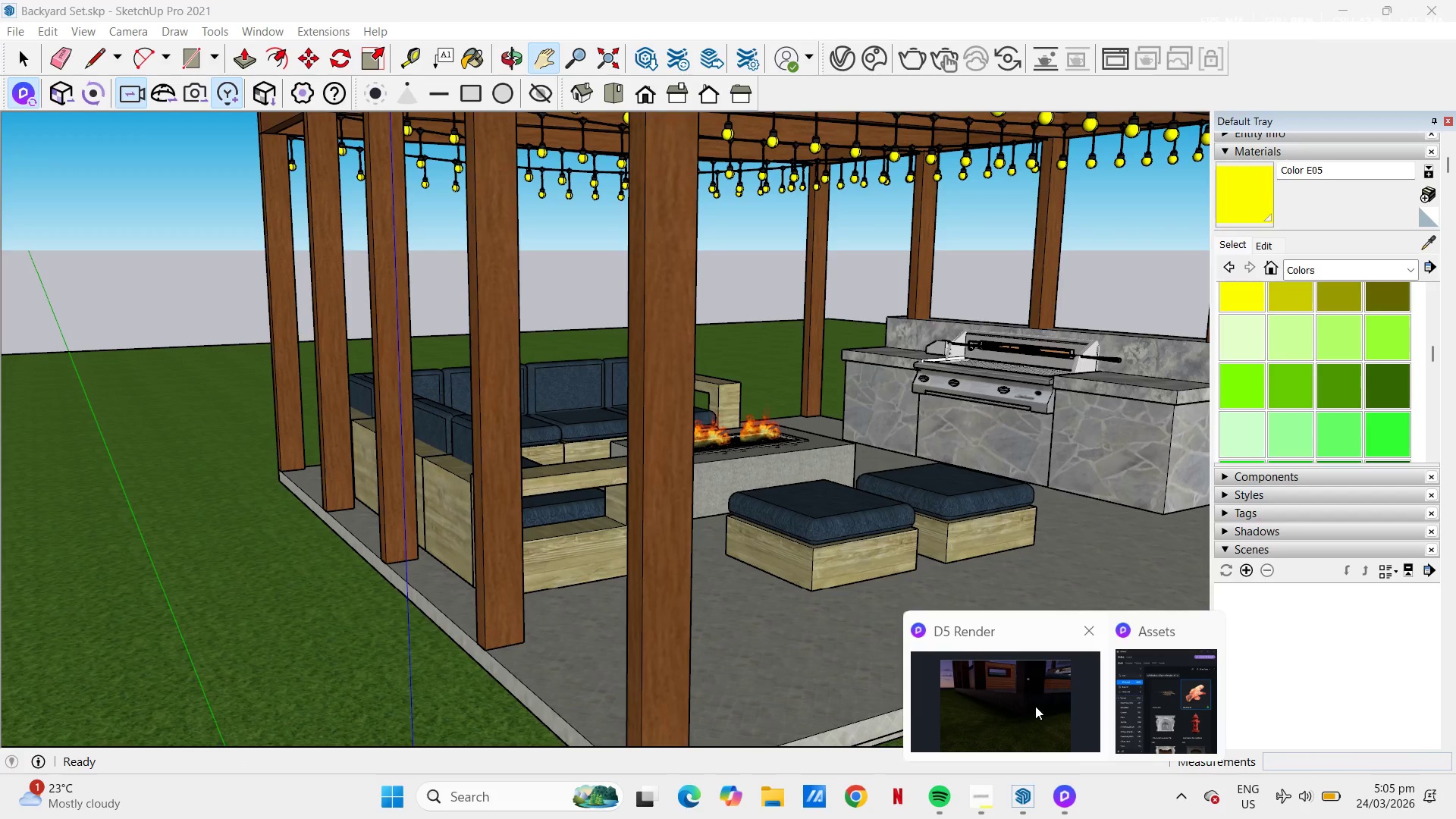 
left_click([1035, 706])
 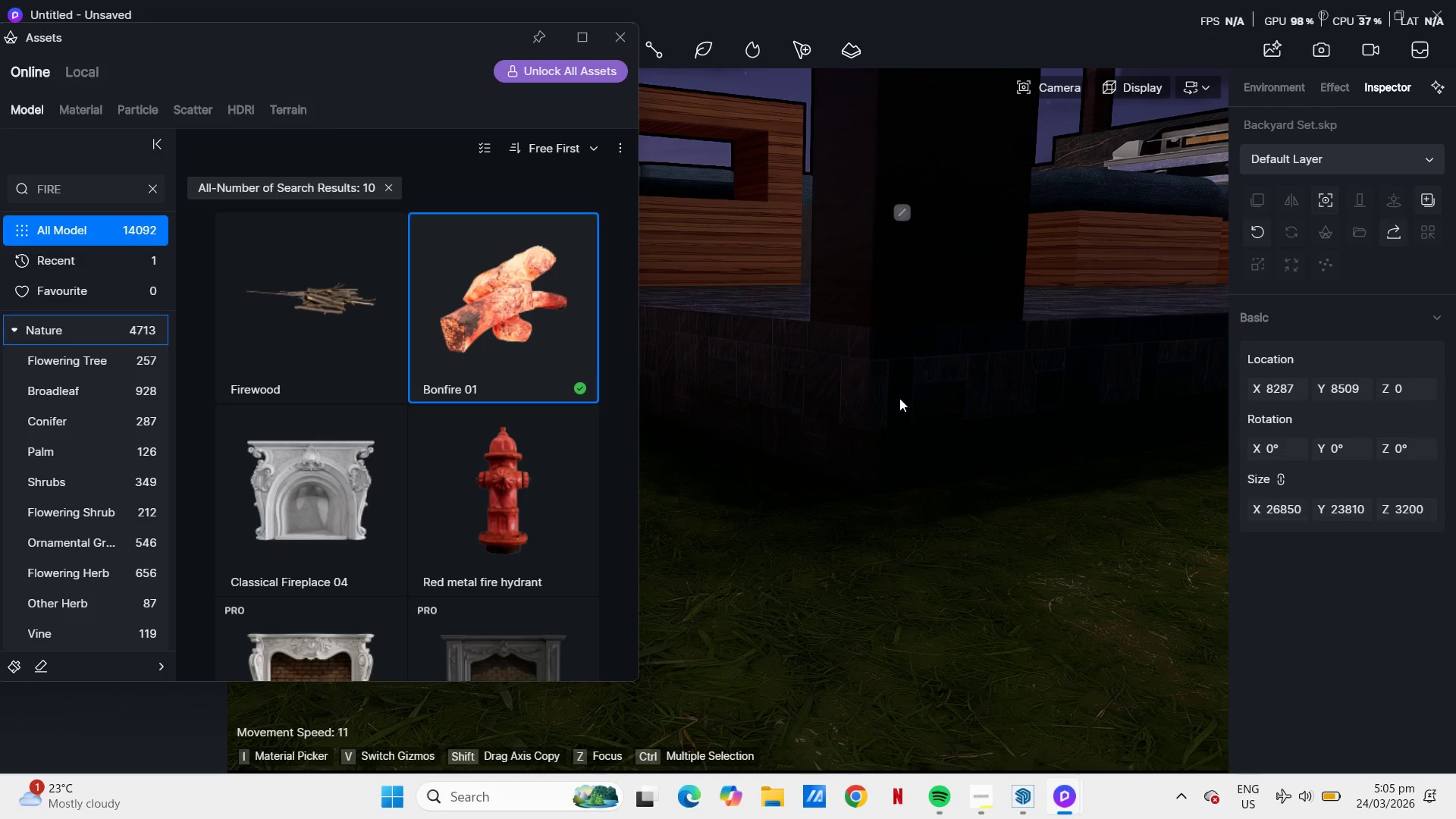 
scroll: coordinate [949, 367], scroll_direction: up, amount: 2.0
 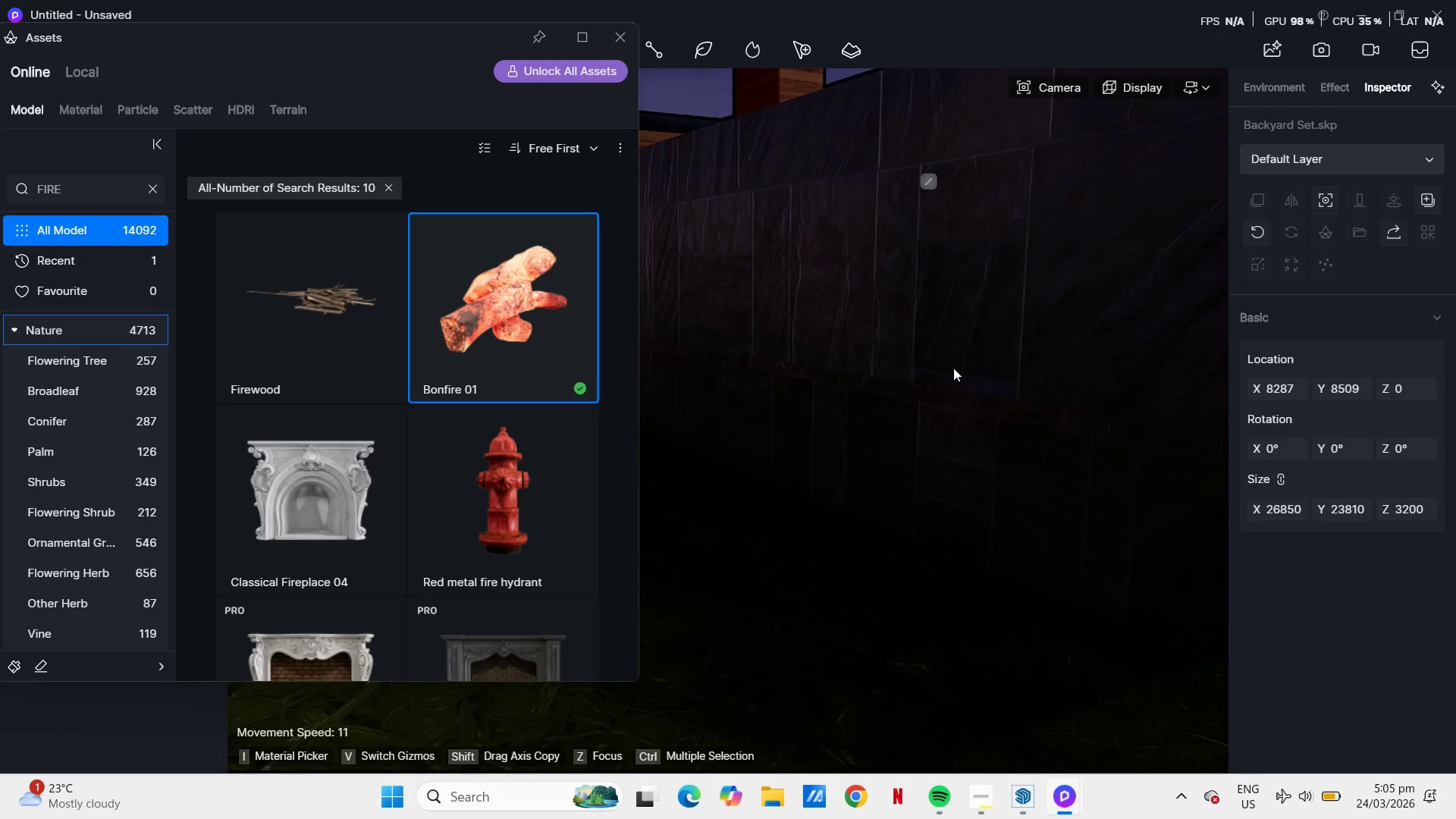 
scroll: coordinate [953, 368], scroll_direction: down, amount: 1.0
 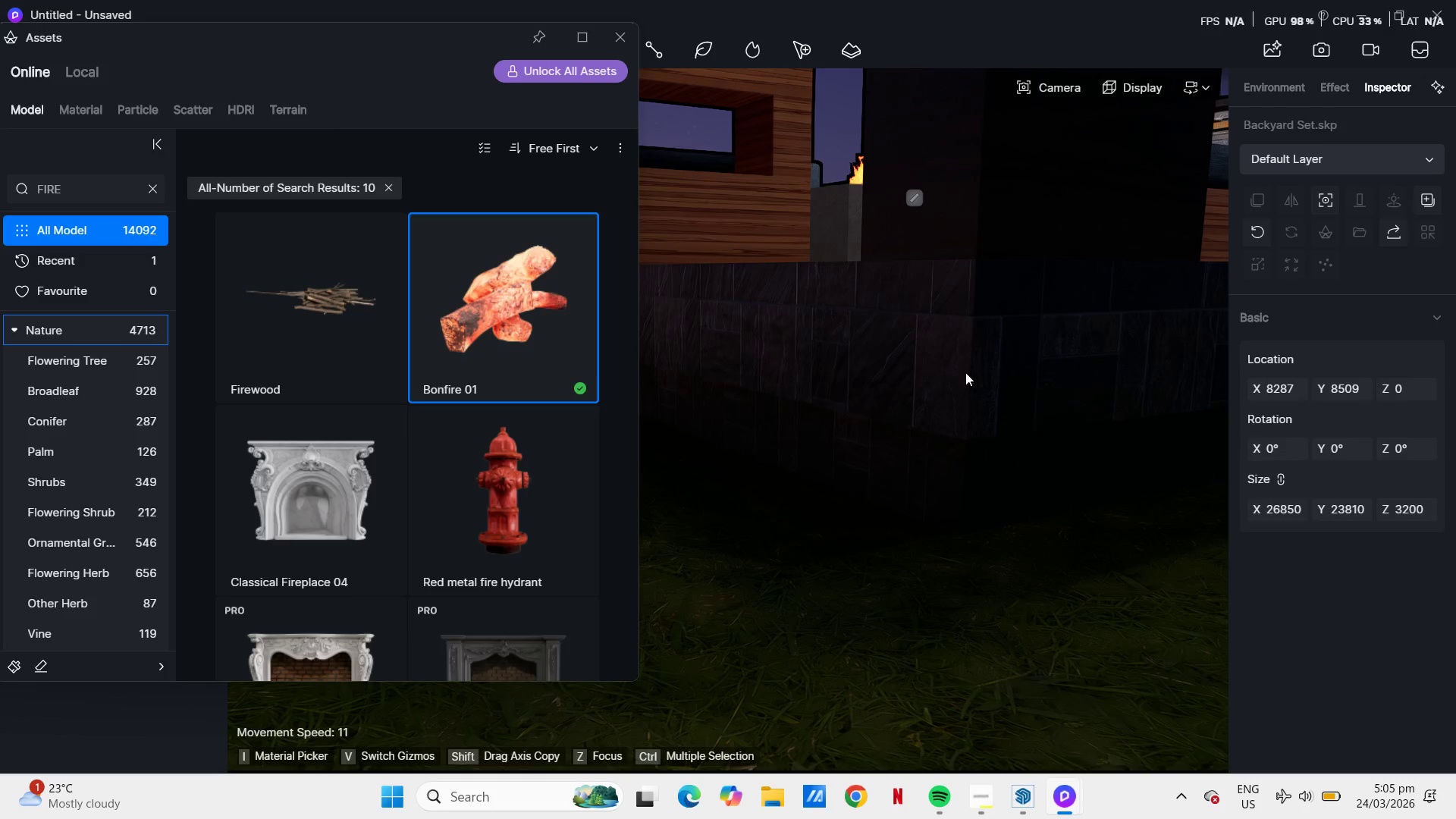 
scroll: coordinate [986, 364], scroll_direction: up, amount: 1.0
 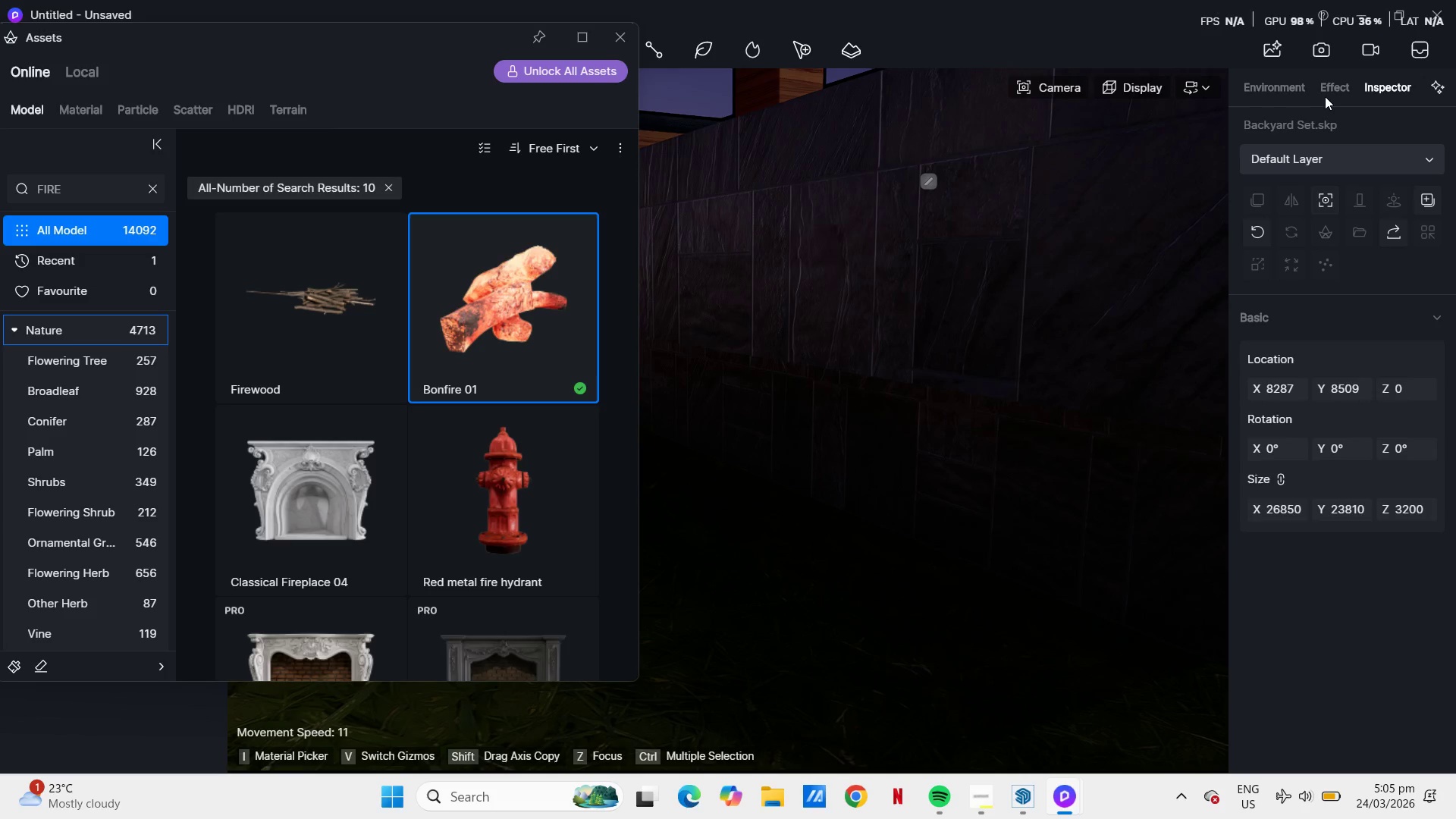 
left_click([1285, 86])
 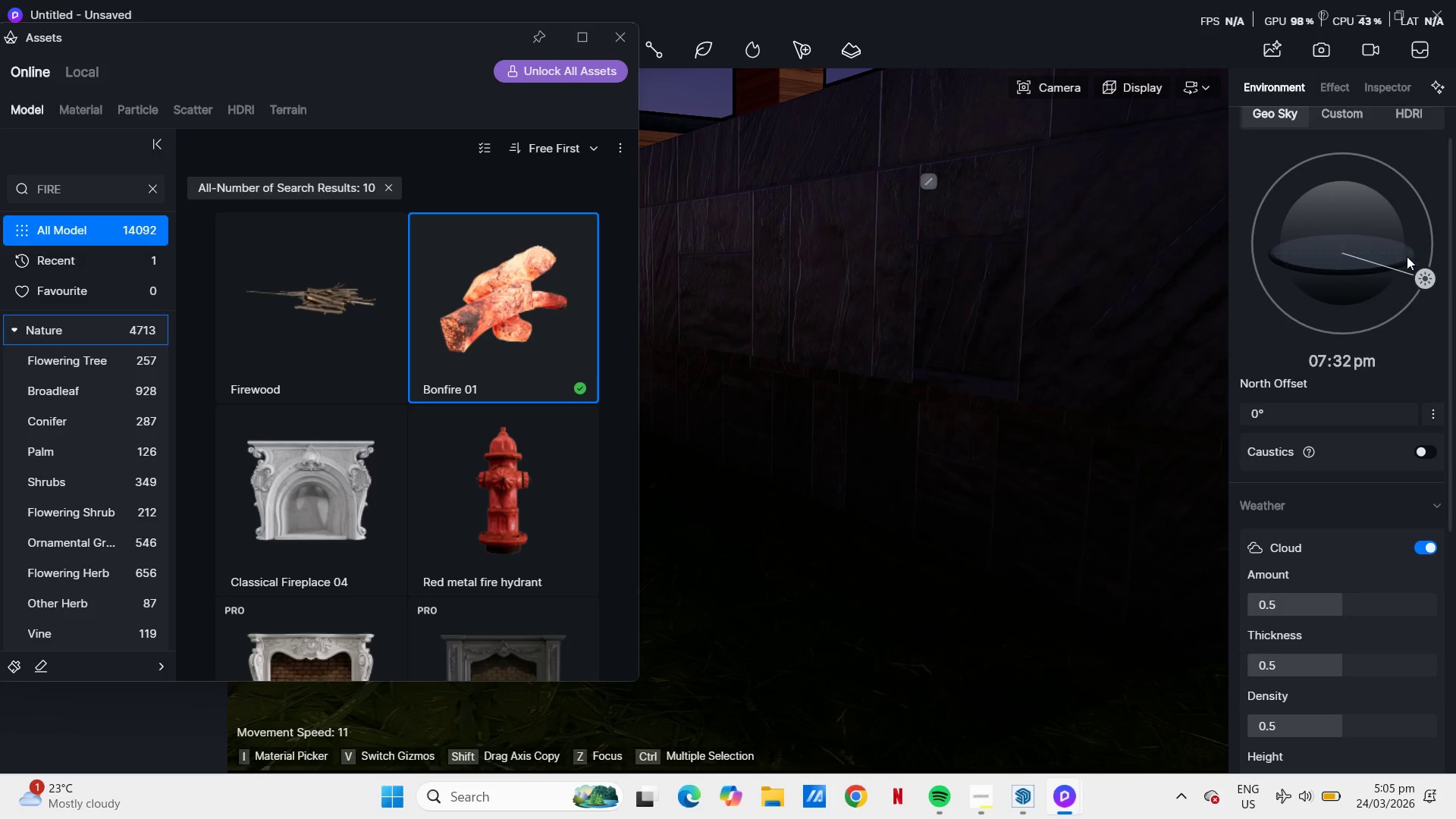 
left_click_drag(start_coordinate=[1423, 252], to_coordinate=[1432, 226])
 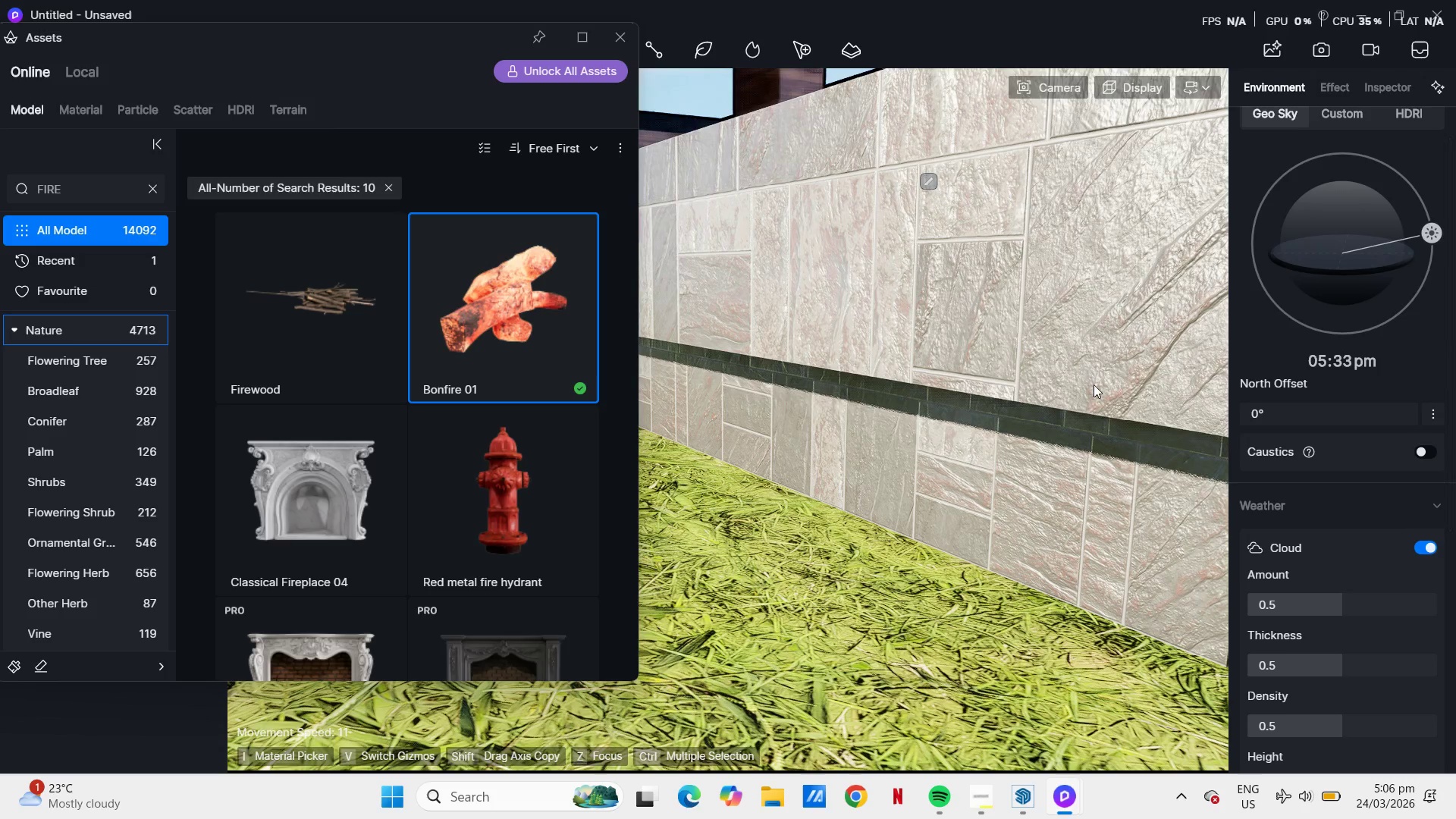 
scroll: coordinate [1093, 384], scroll_direction: up, amount: 1.0
 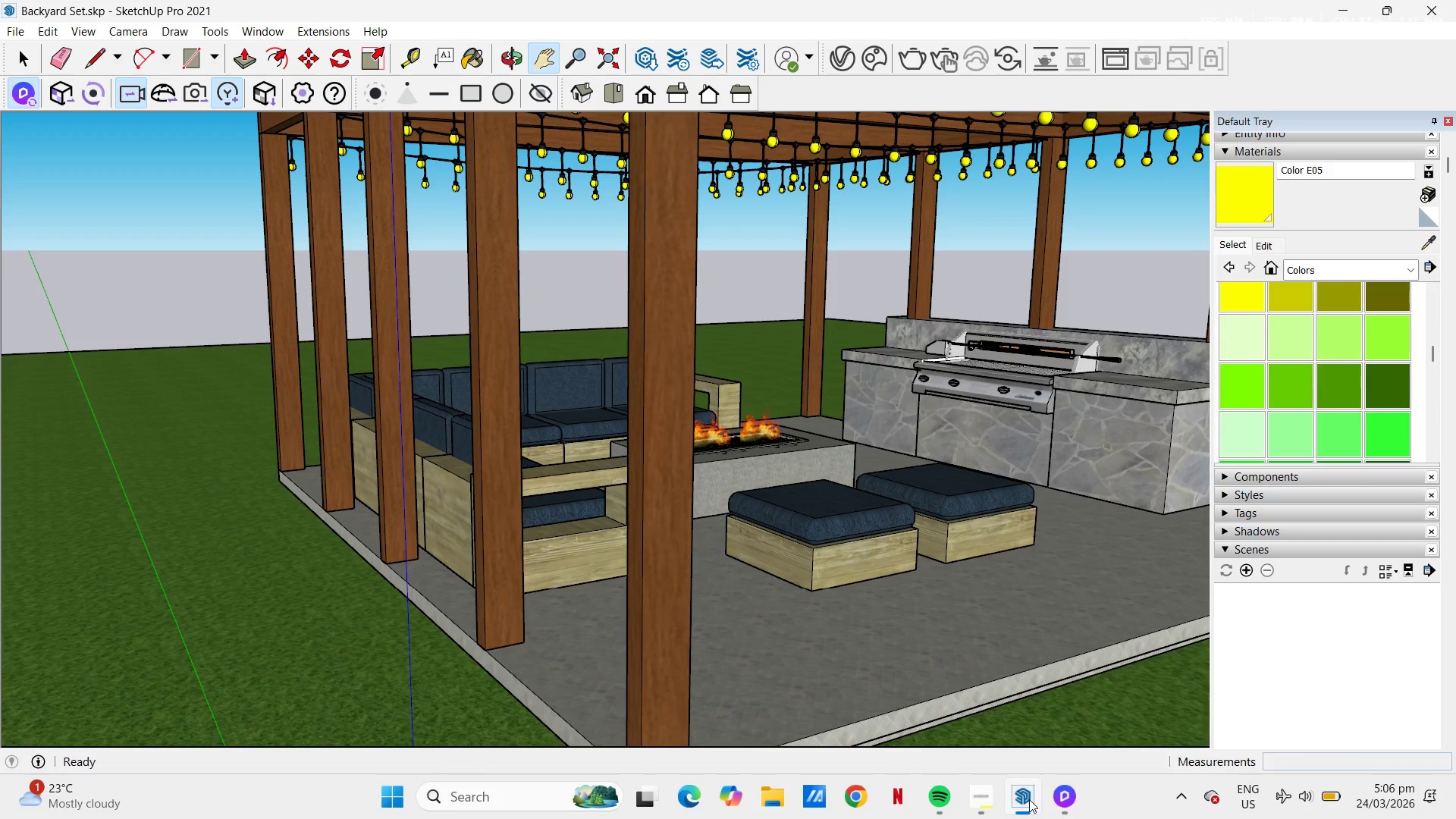 
key(H)
 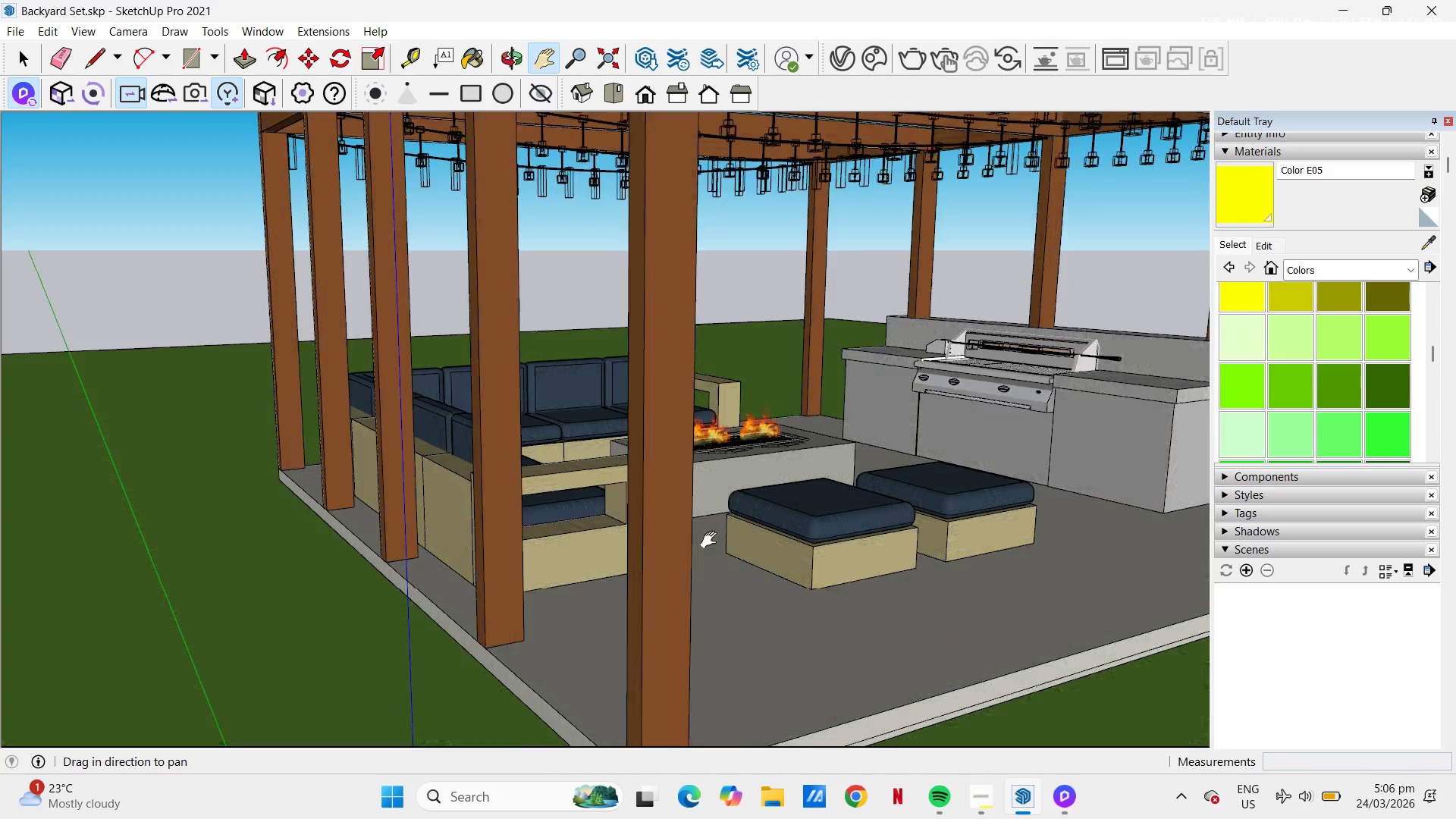 
left_click_drag(start_coordinate=[712, 547], to_coordinate=[695, 360])
 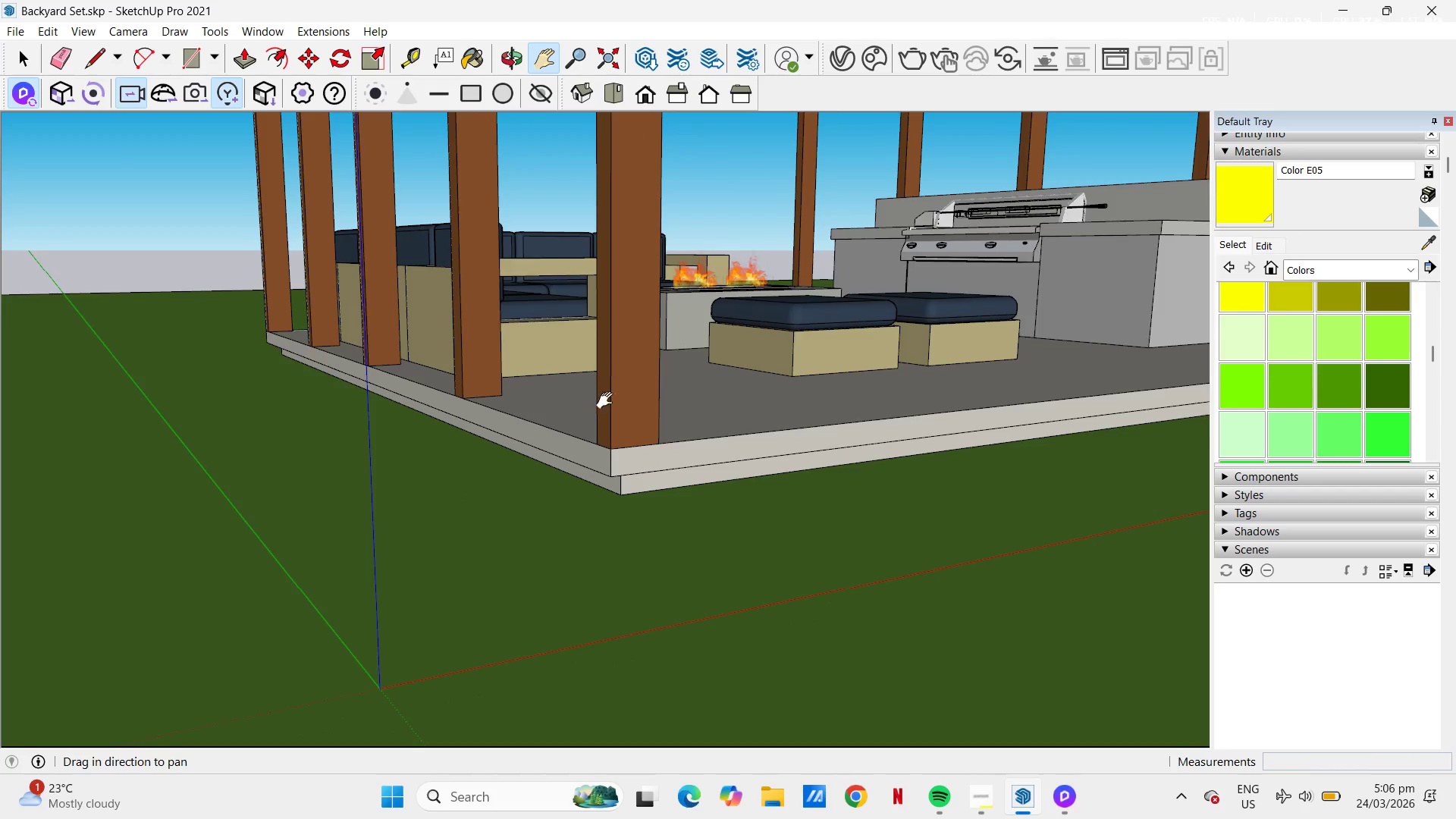 
scroll: coordinate [500, 500], scroll_direction: up, amount: 67.0
 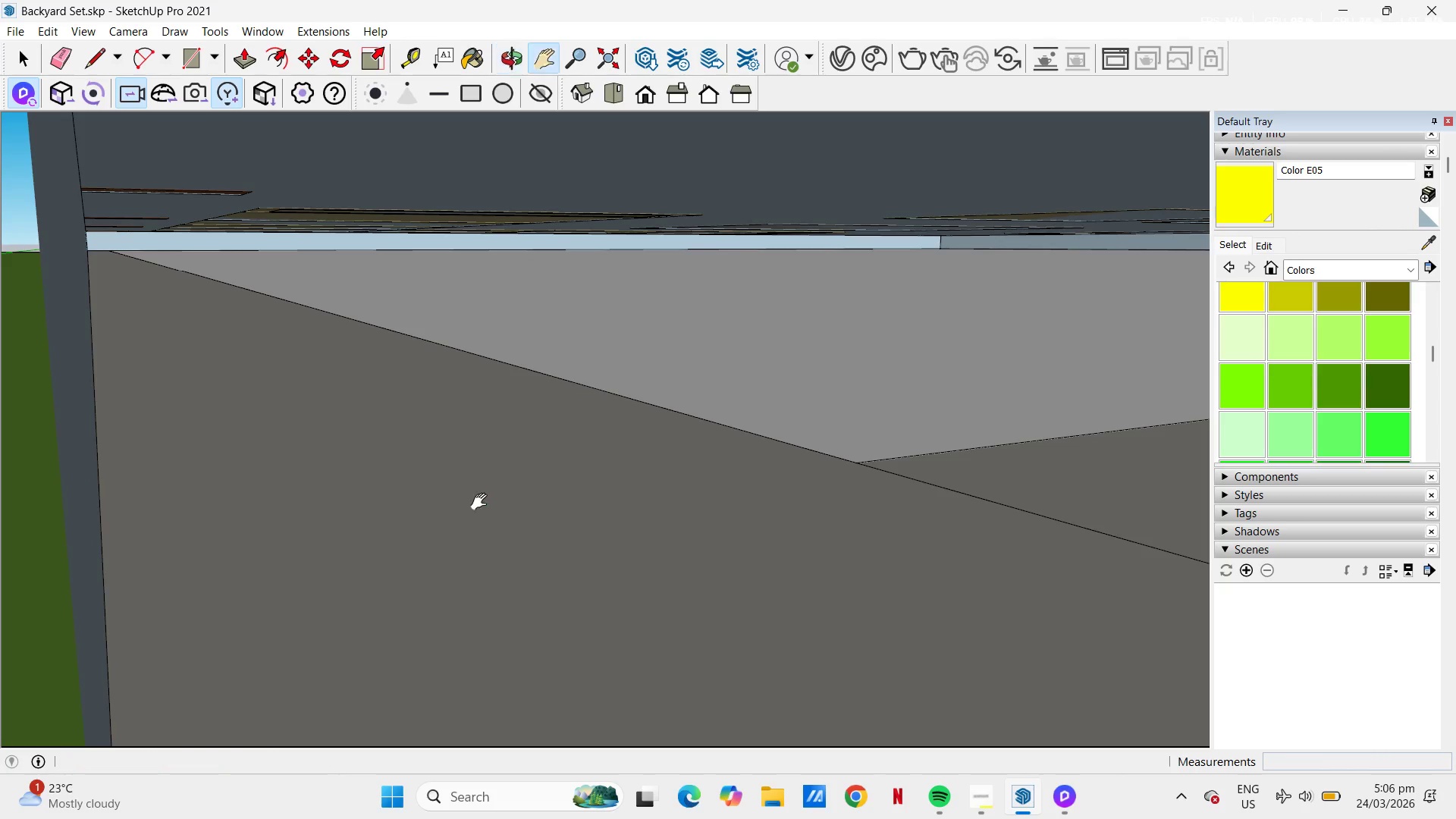 
key(Space)
 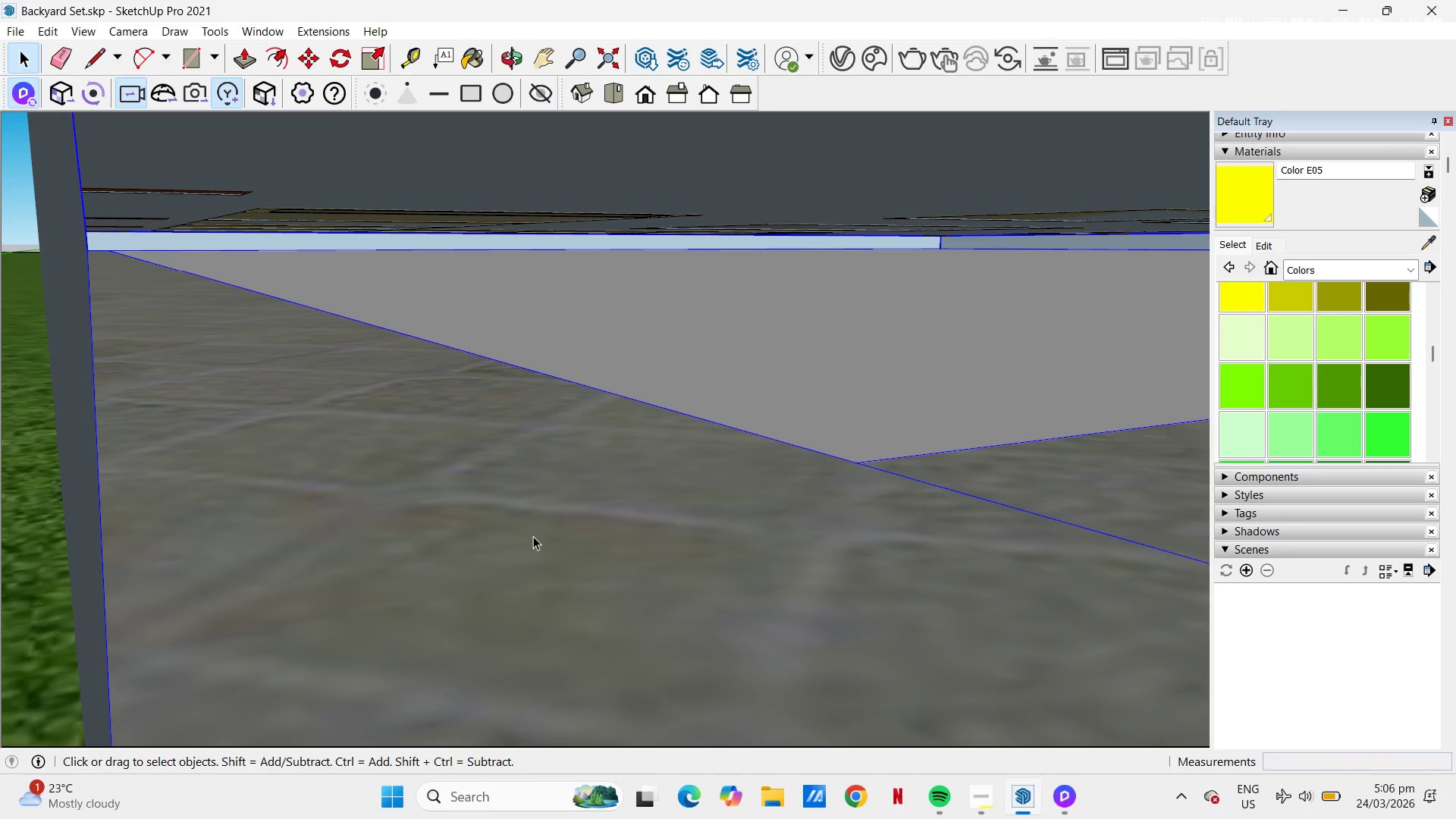 
double_click([533, 536])
 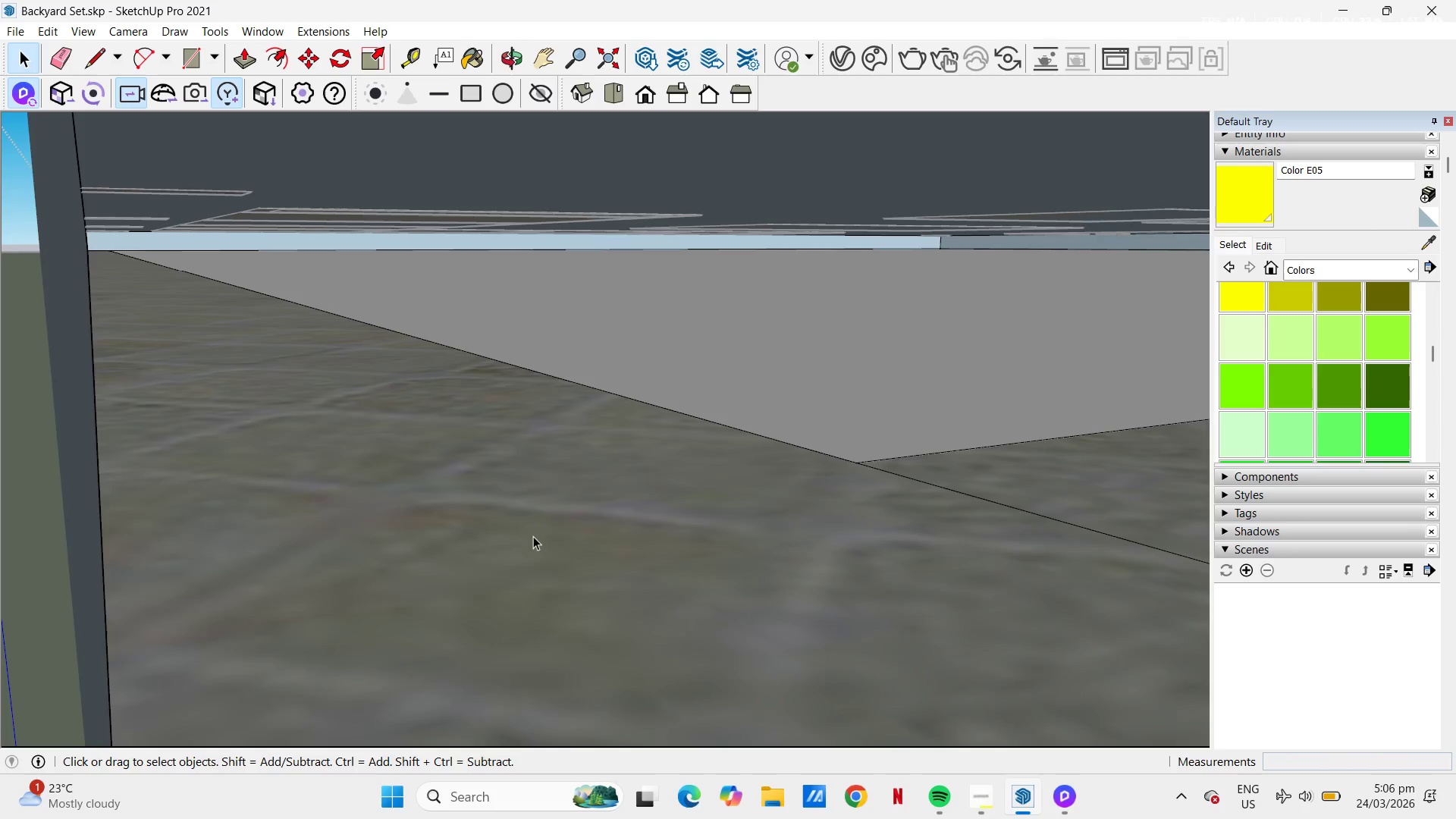 
triple_click([533, 536])
 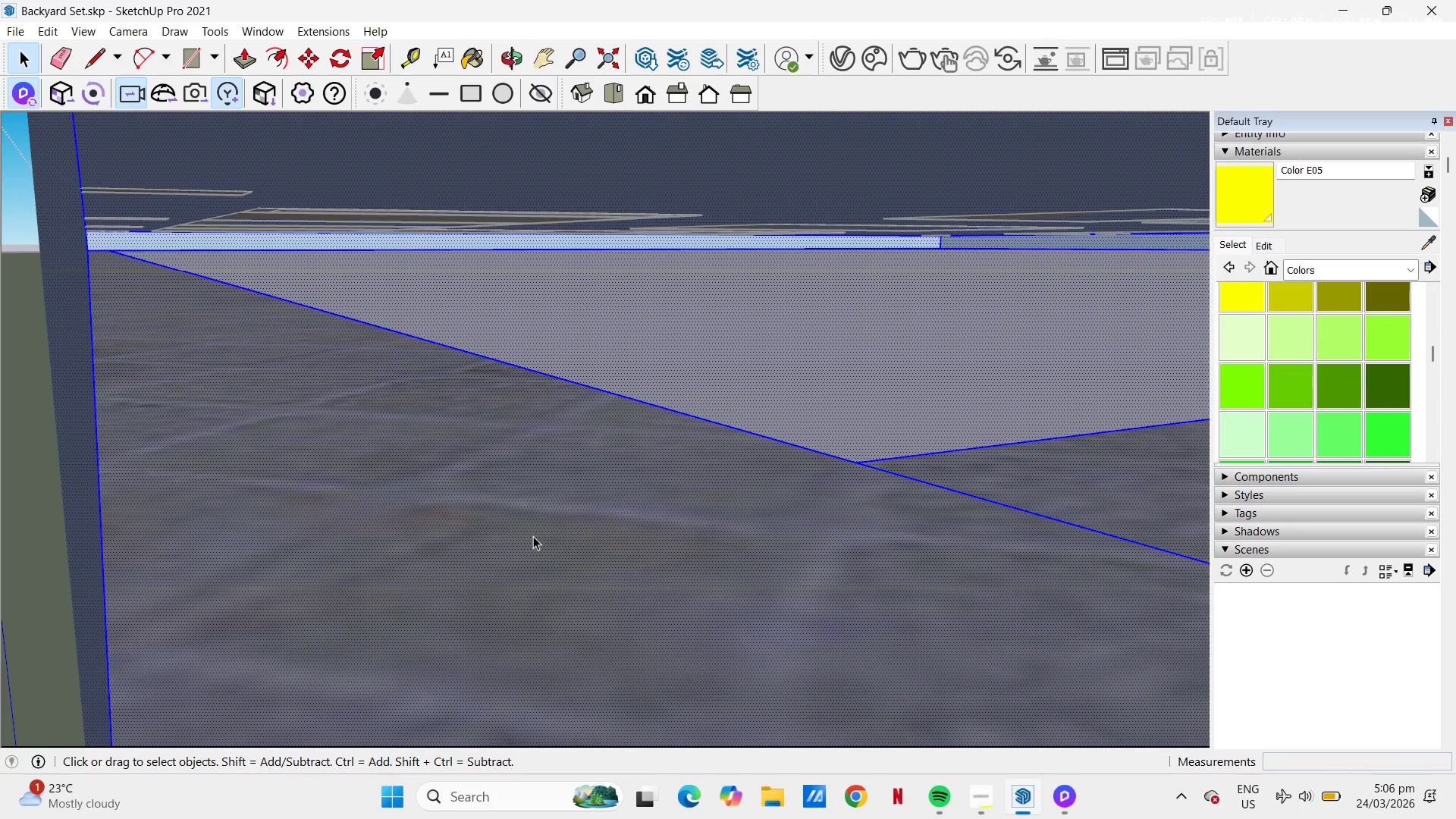 
triple_click([533, 536])
 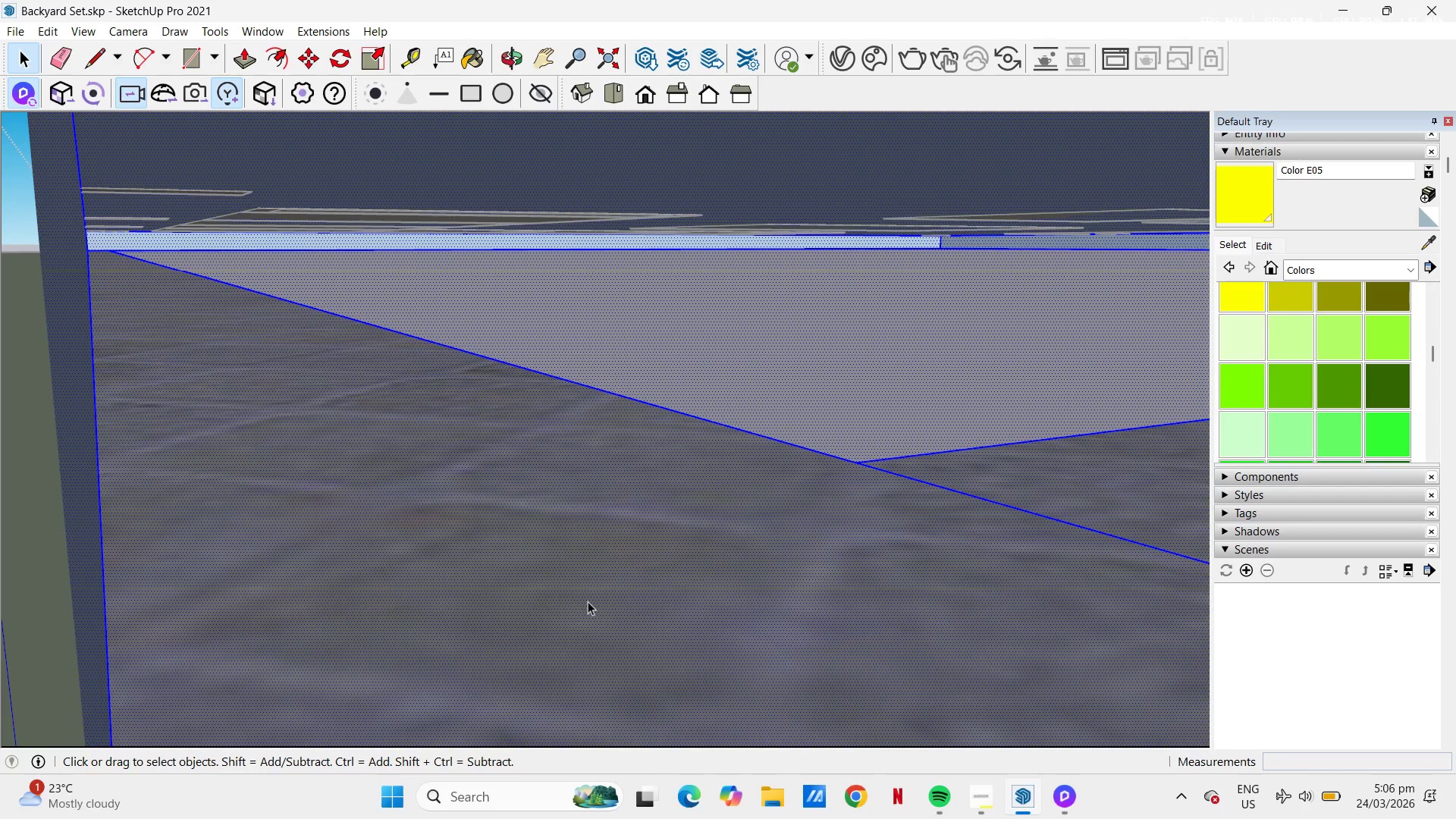 
triple_click([588, 601])
 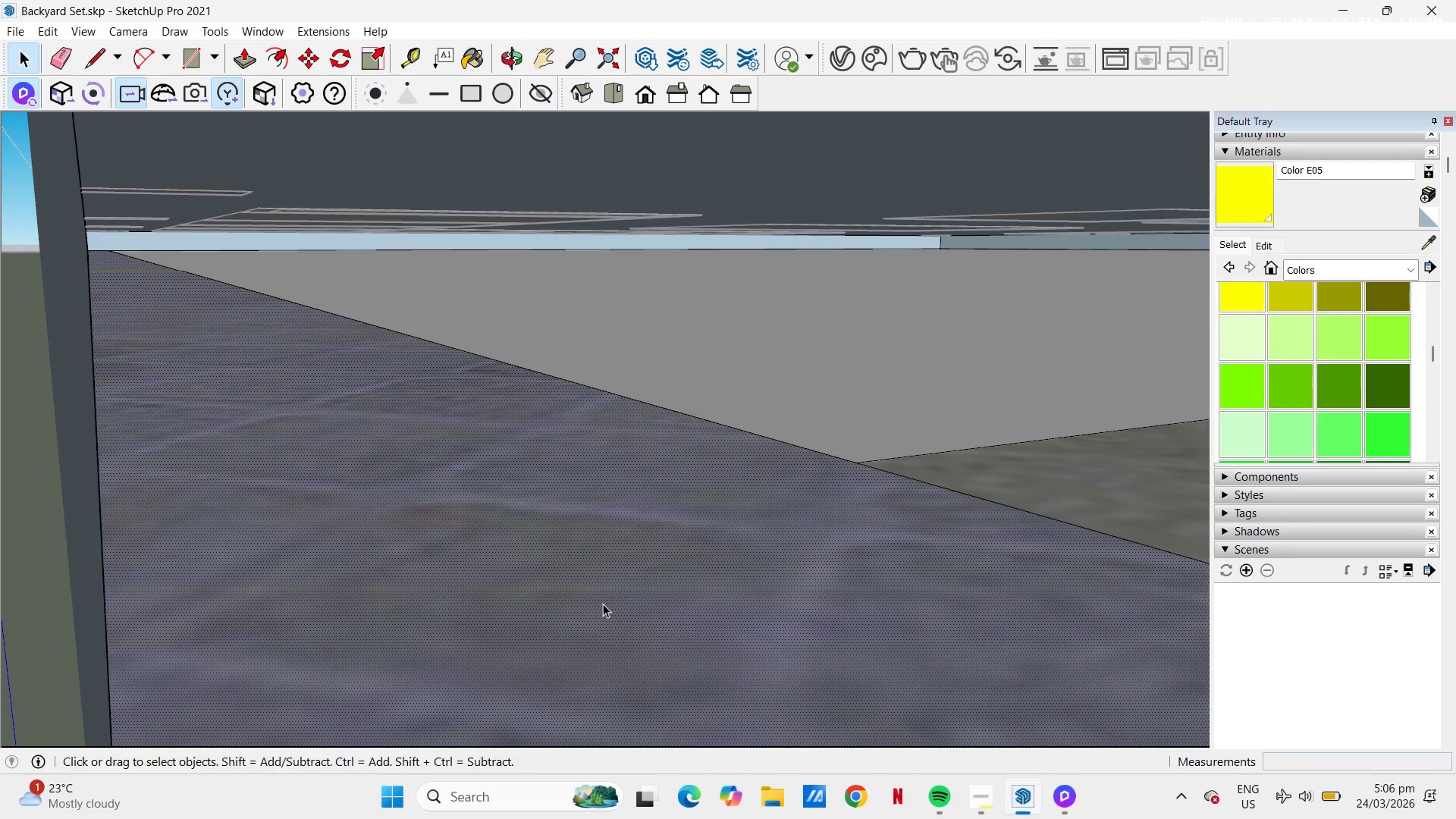 
type(bh)
 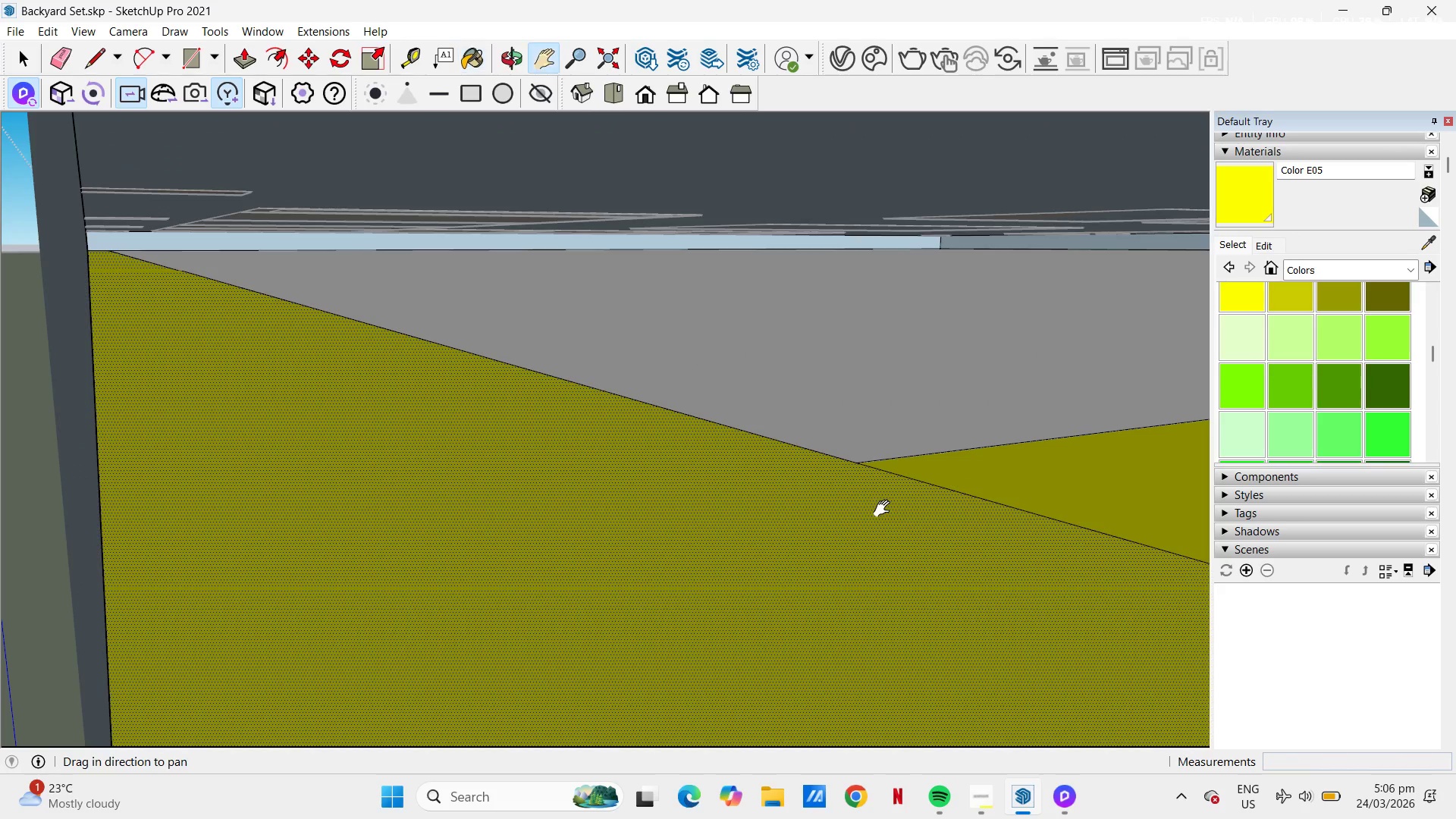 
scroll: coordinate [880, 384], scroll_direction: down, amount: 55.0
 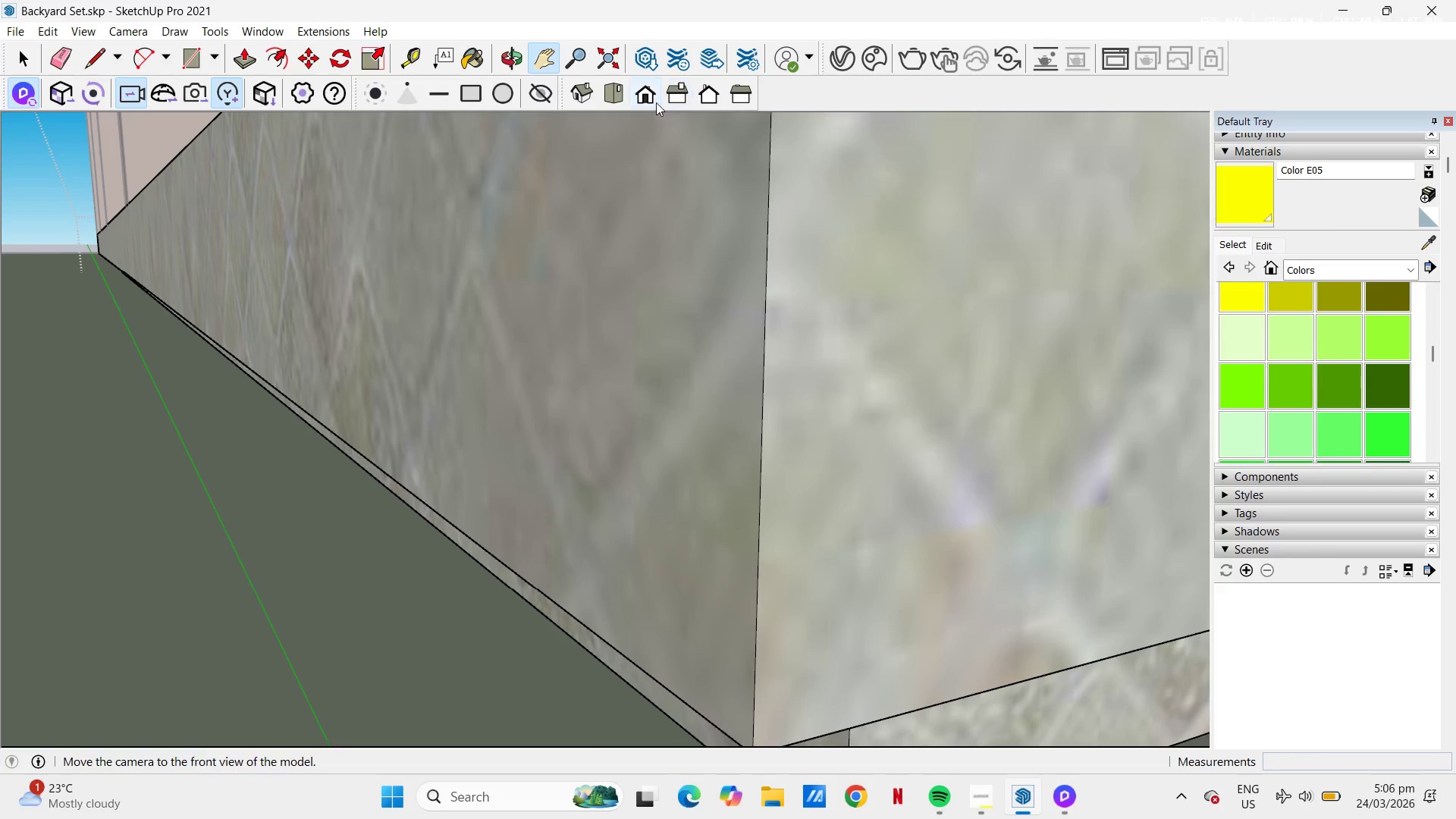 
left_click([652, 97])
 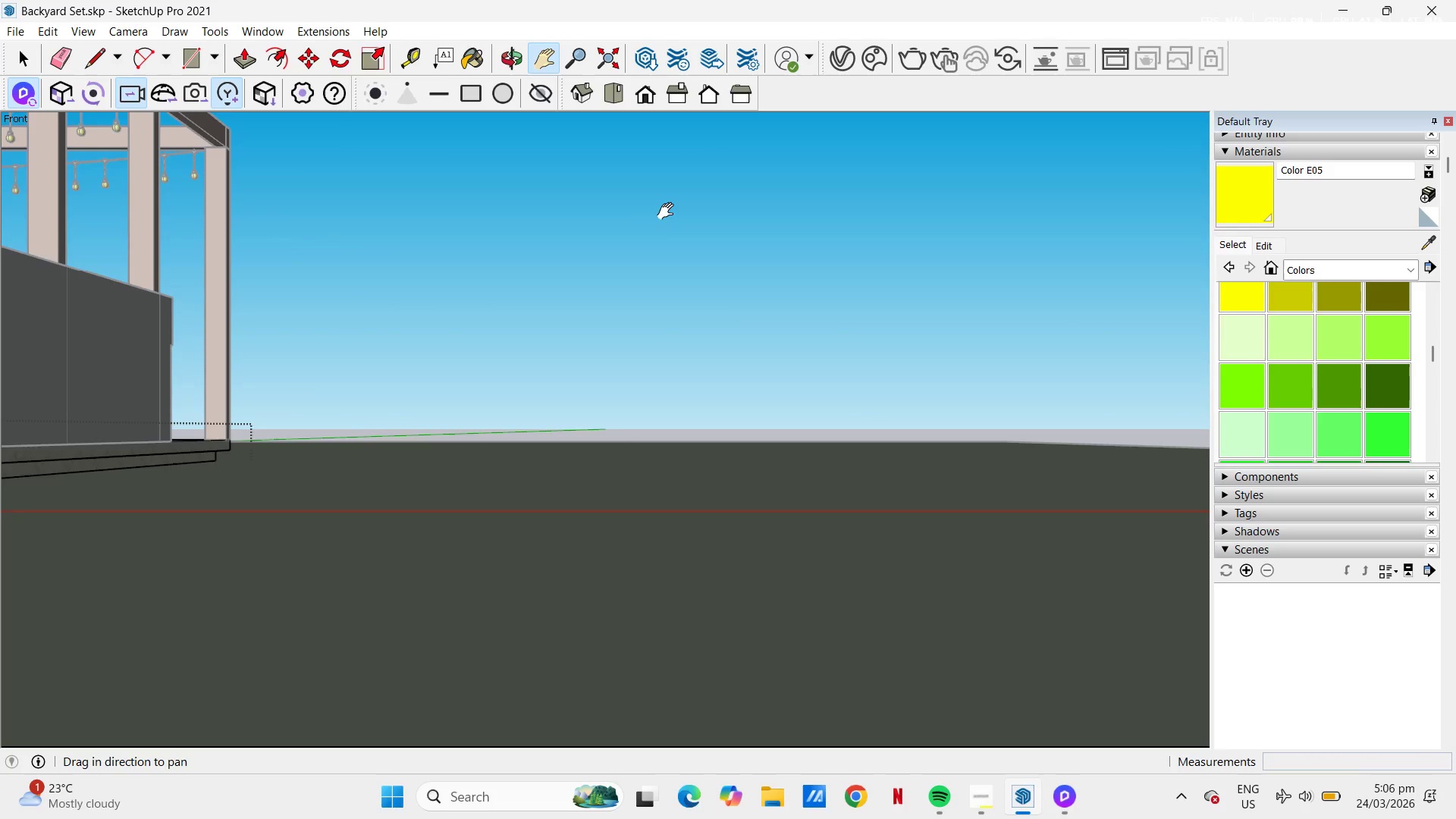 
scroll: coordinate [701, 331], scroll_direction: down, amount: 10.0
 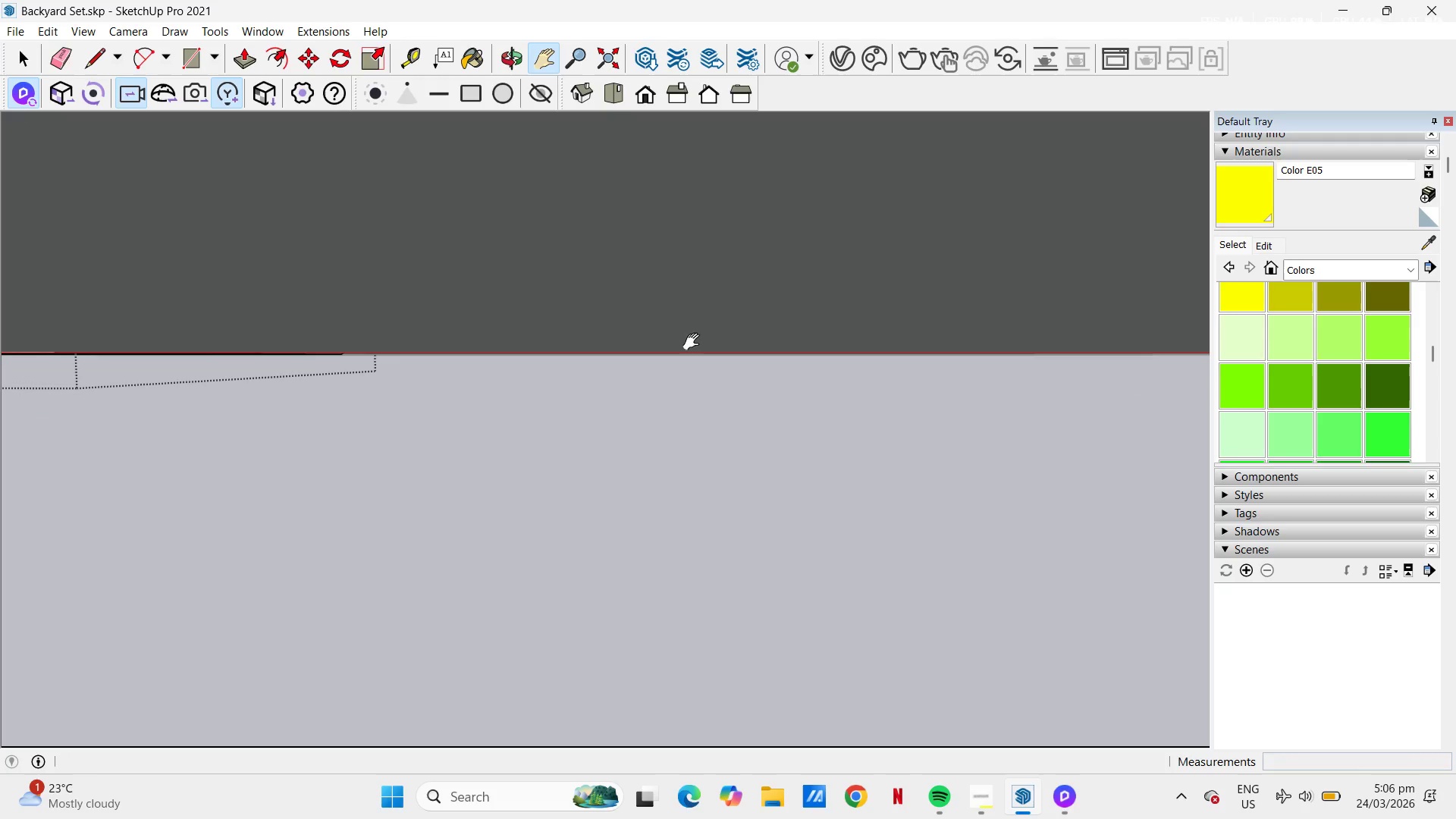 
left_click_drag(start_coordinate=[674, 284], to_coordinate=[893, 529])
 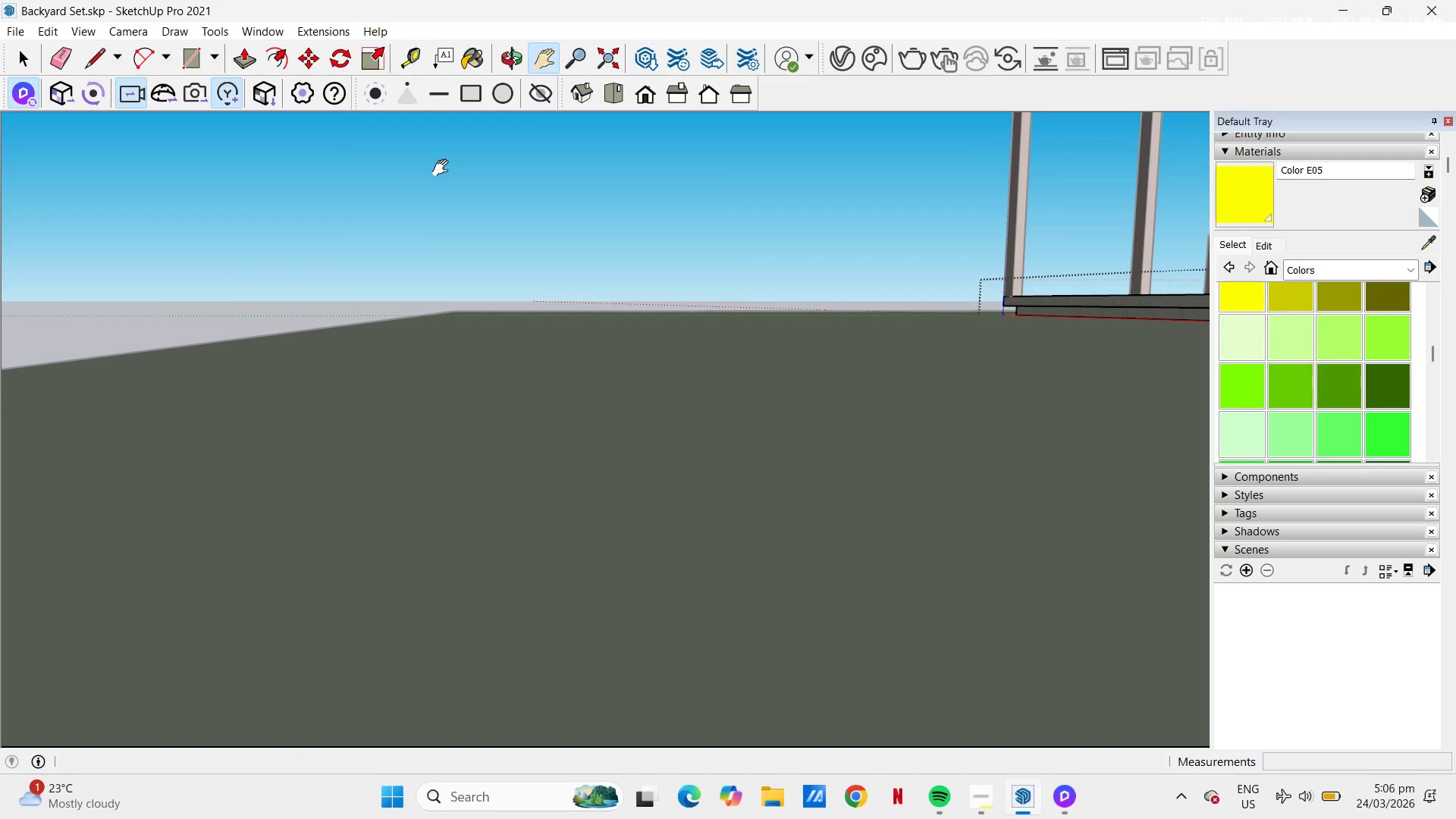 
left_click_drag(start_coordinate=[1005, 260], to_coordinate=[162, 425])
 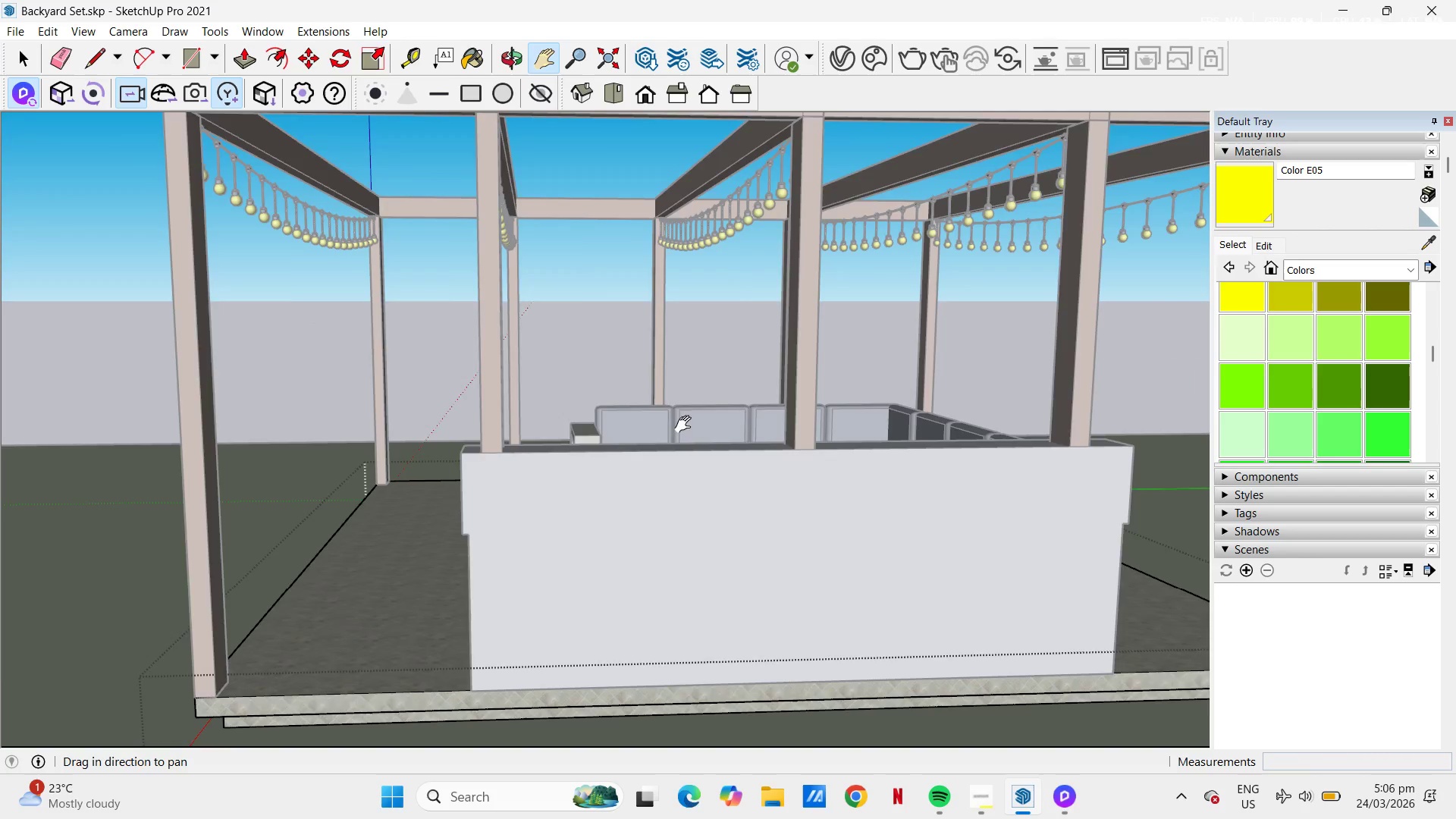 
left_click_drag(start_coordinate=[691, 425], to_coordinate=[614, 494])
 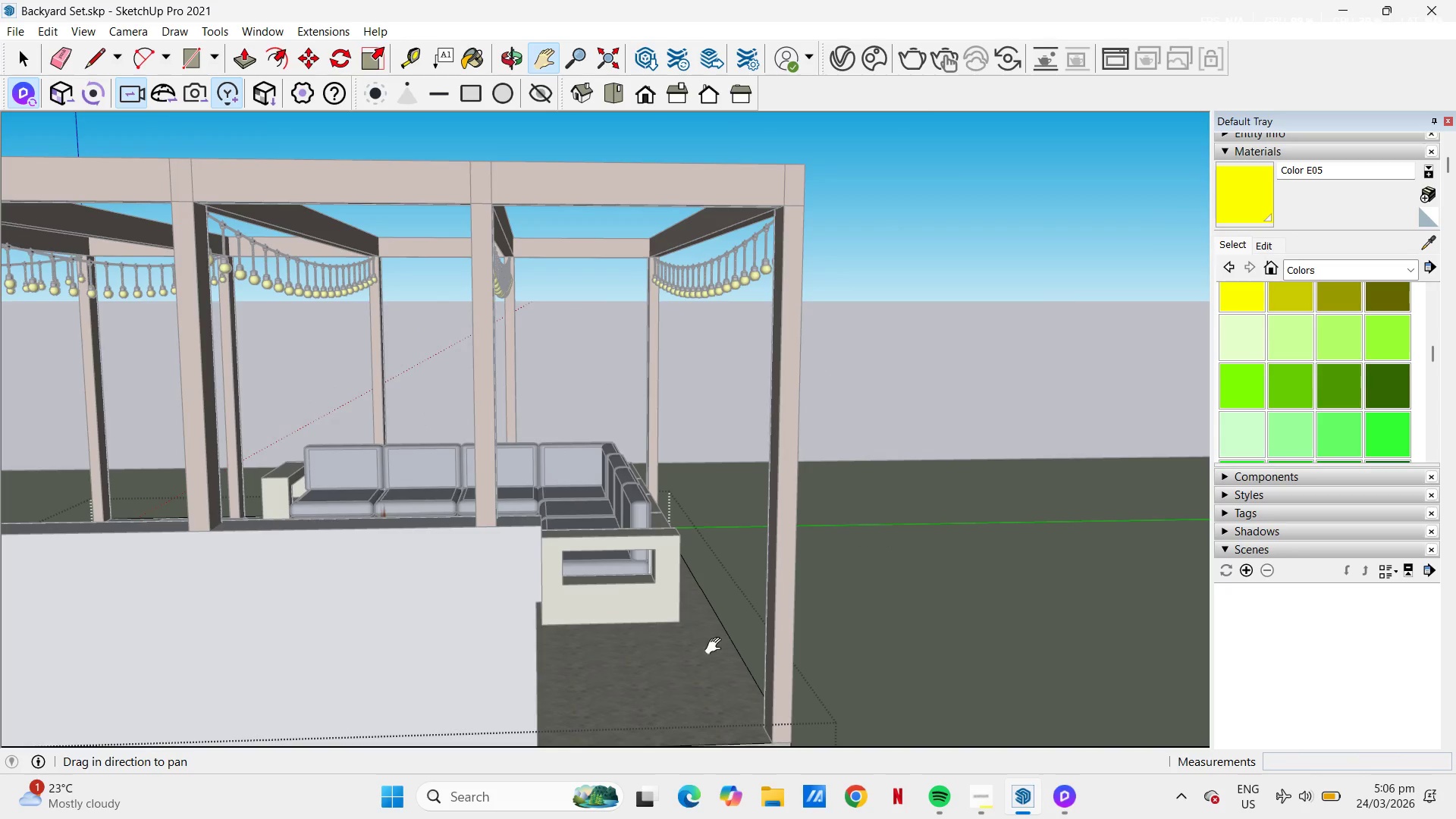 
scroll: coordinate [980, 600], scroll_direction: up, amount: 42.0
 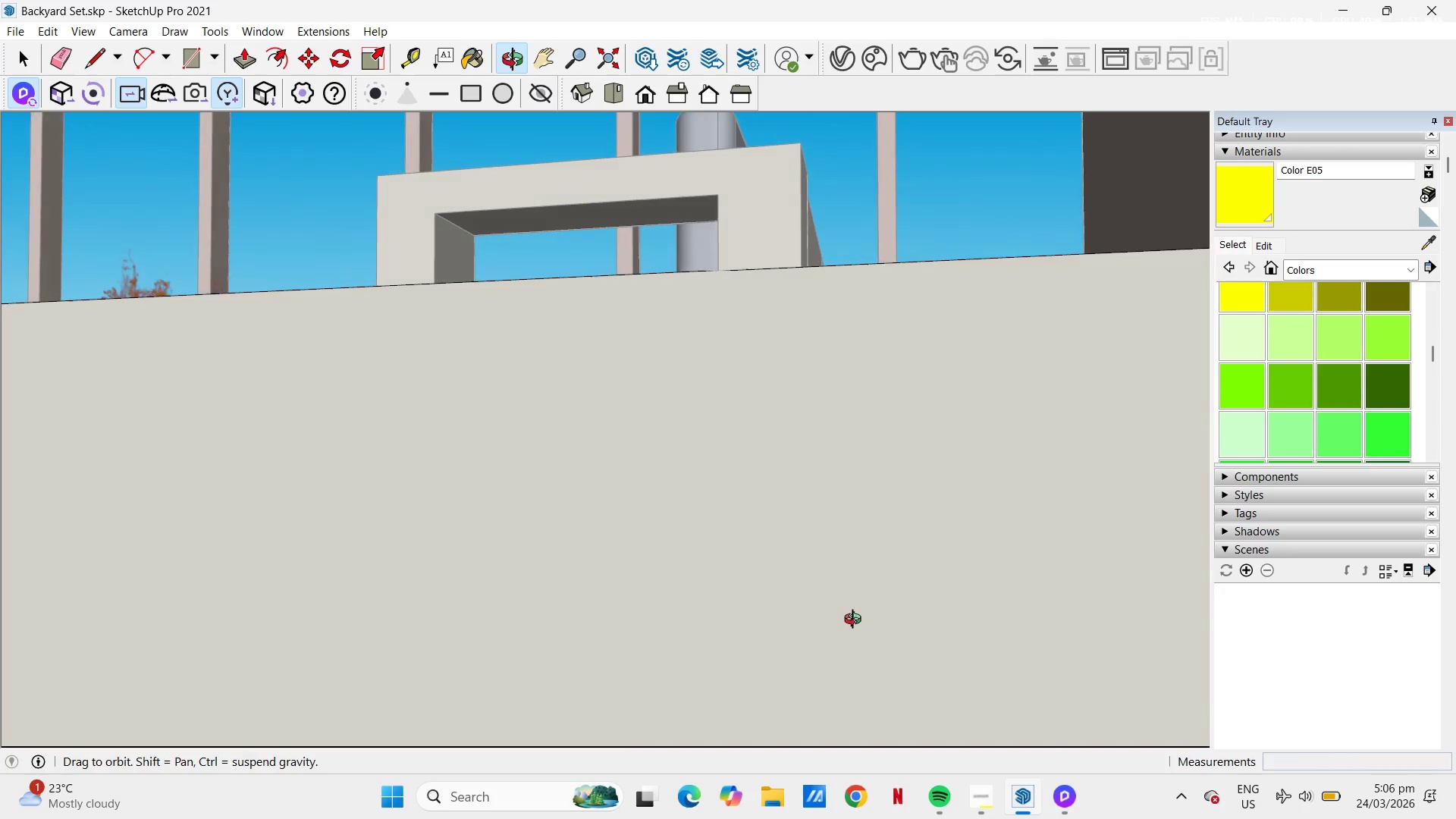 
left_click_drag(start_coordinate=[938, 548], to_coordinate=[20, 448])
 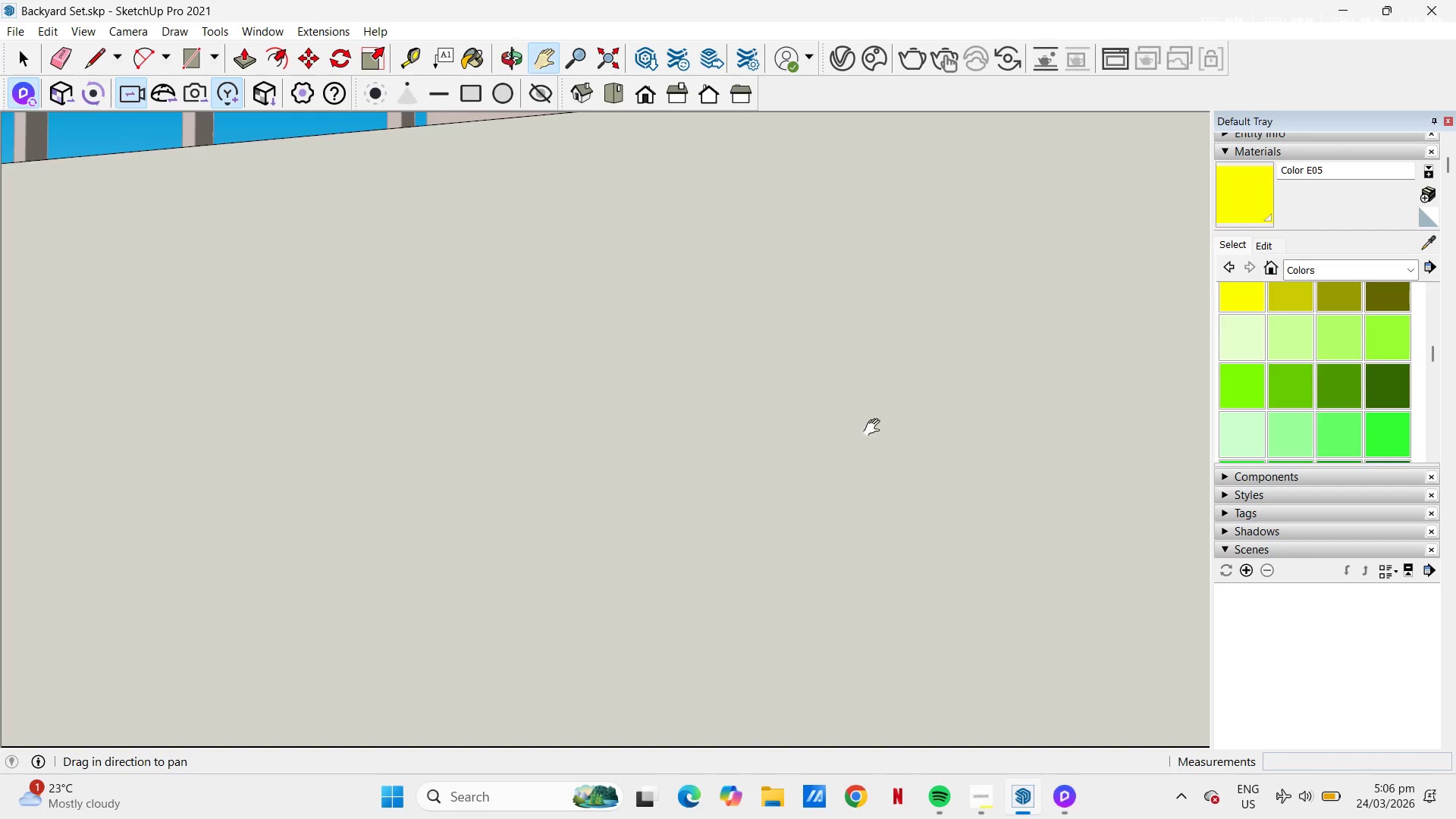 
left_click_drag(start_coordinate=[875, 428], to_coordinate=[570, 392])
 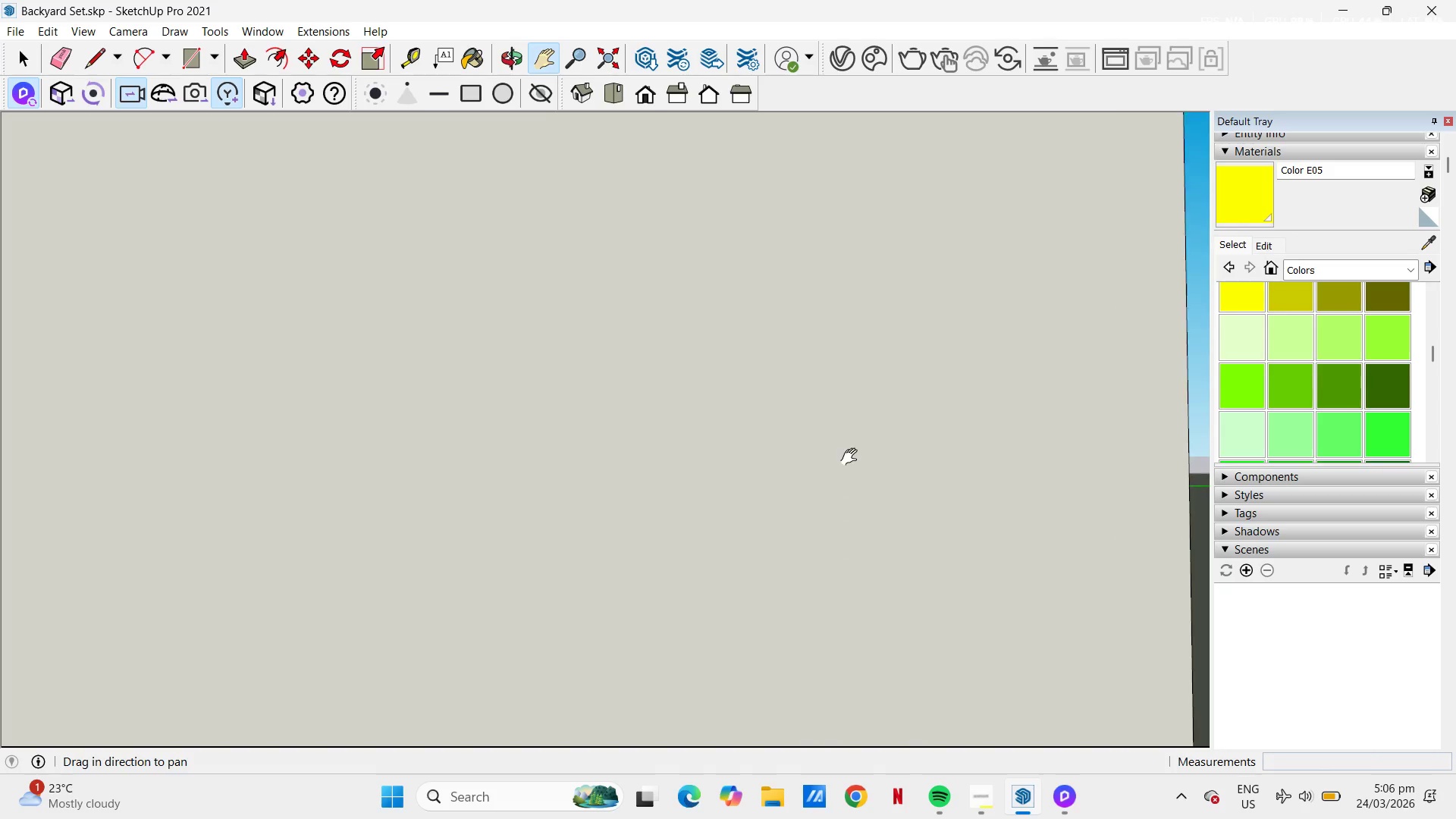 
scroll: coordinate [852, 457], scroll_direction: up, amount: 4.0
 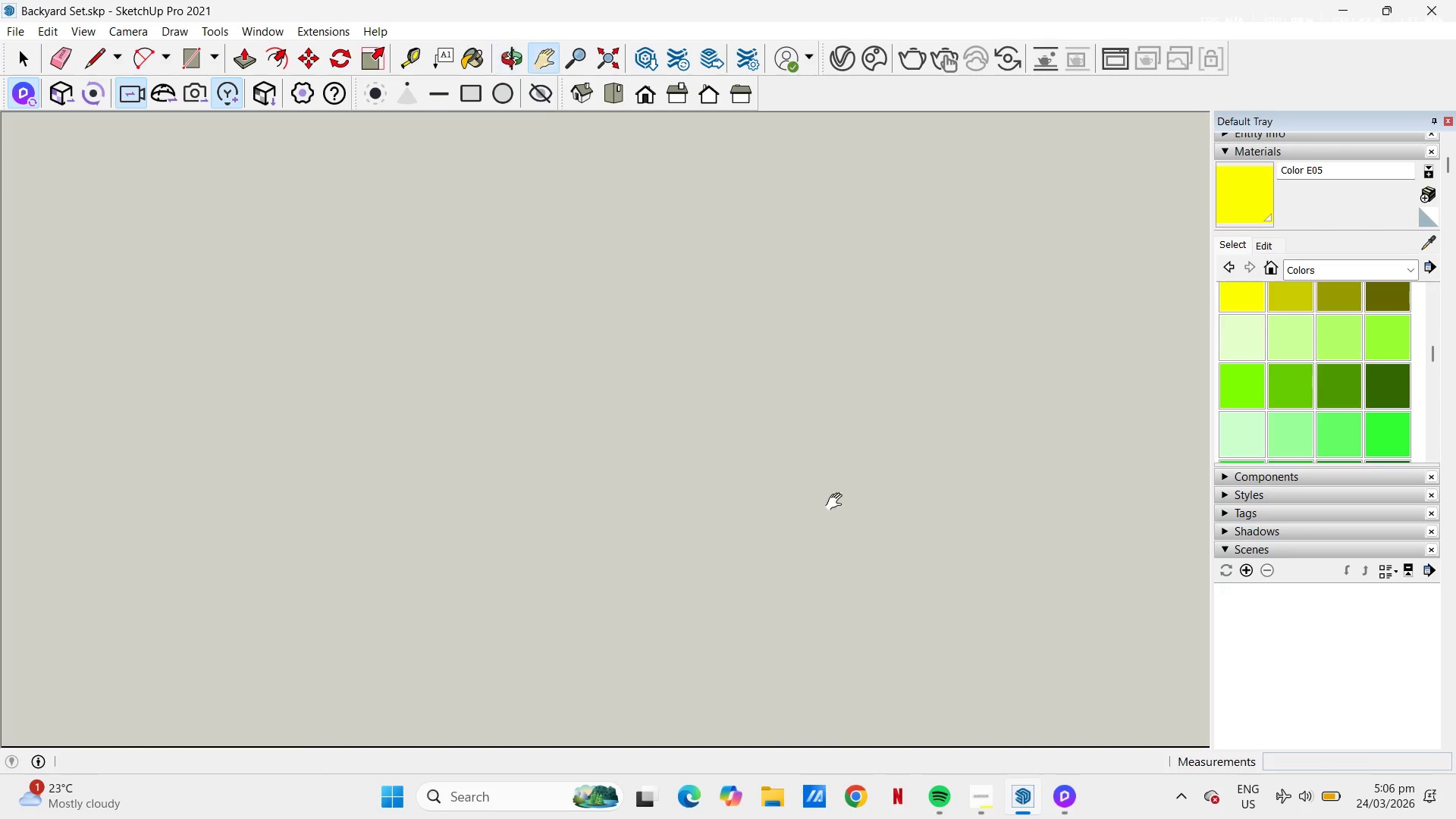 
left_click_drag(start_coordinate=[806, 472], to_coordinate=[804, 314])
 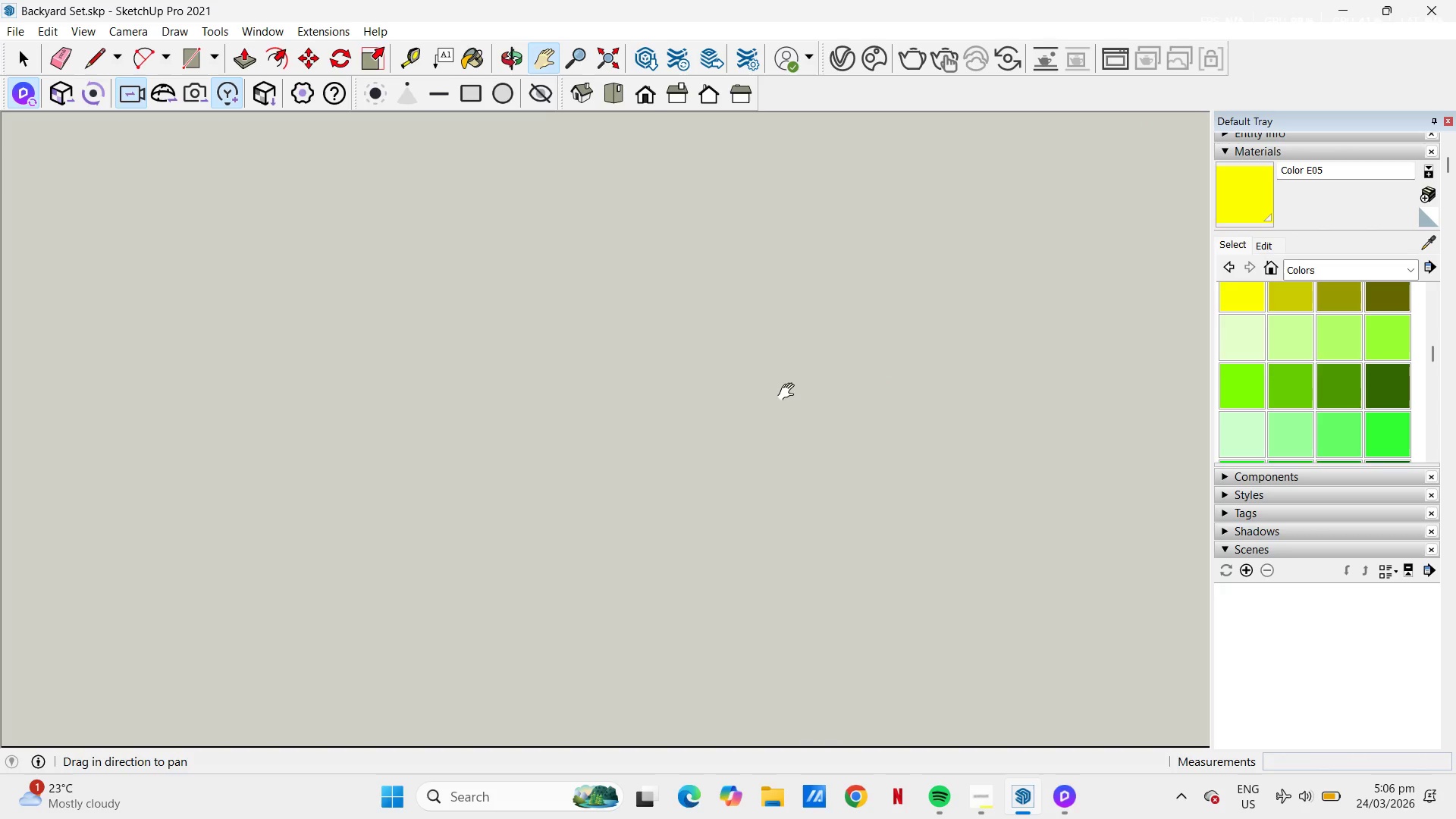 
scroll: coordinate [789, 398], scroll_direction: up, amount: 18.0
 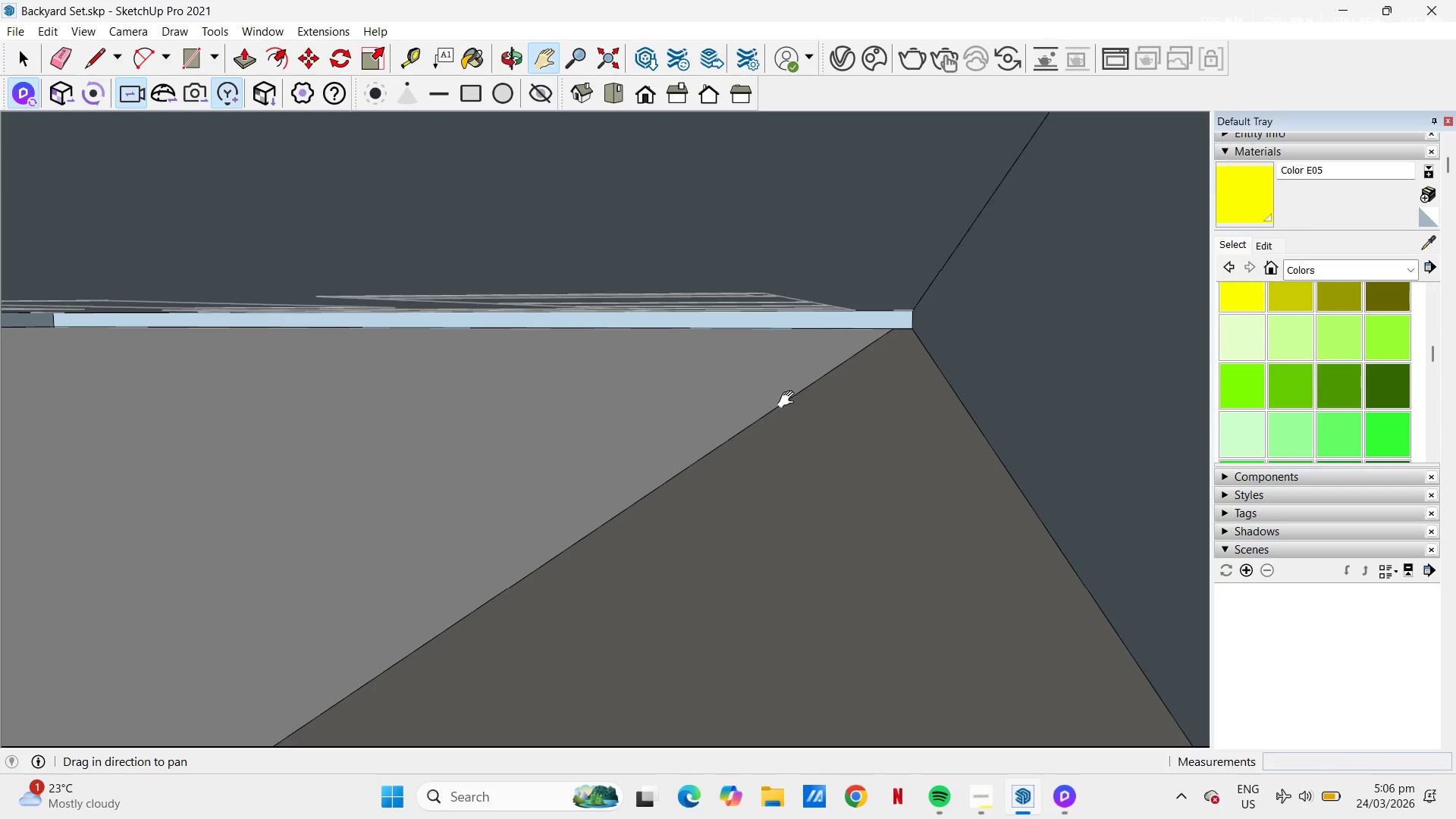 
left_click_drag(start_coordinate=[789, 402], to_coordinate=[877, 347])
 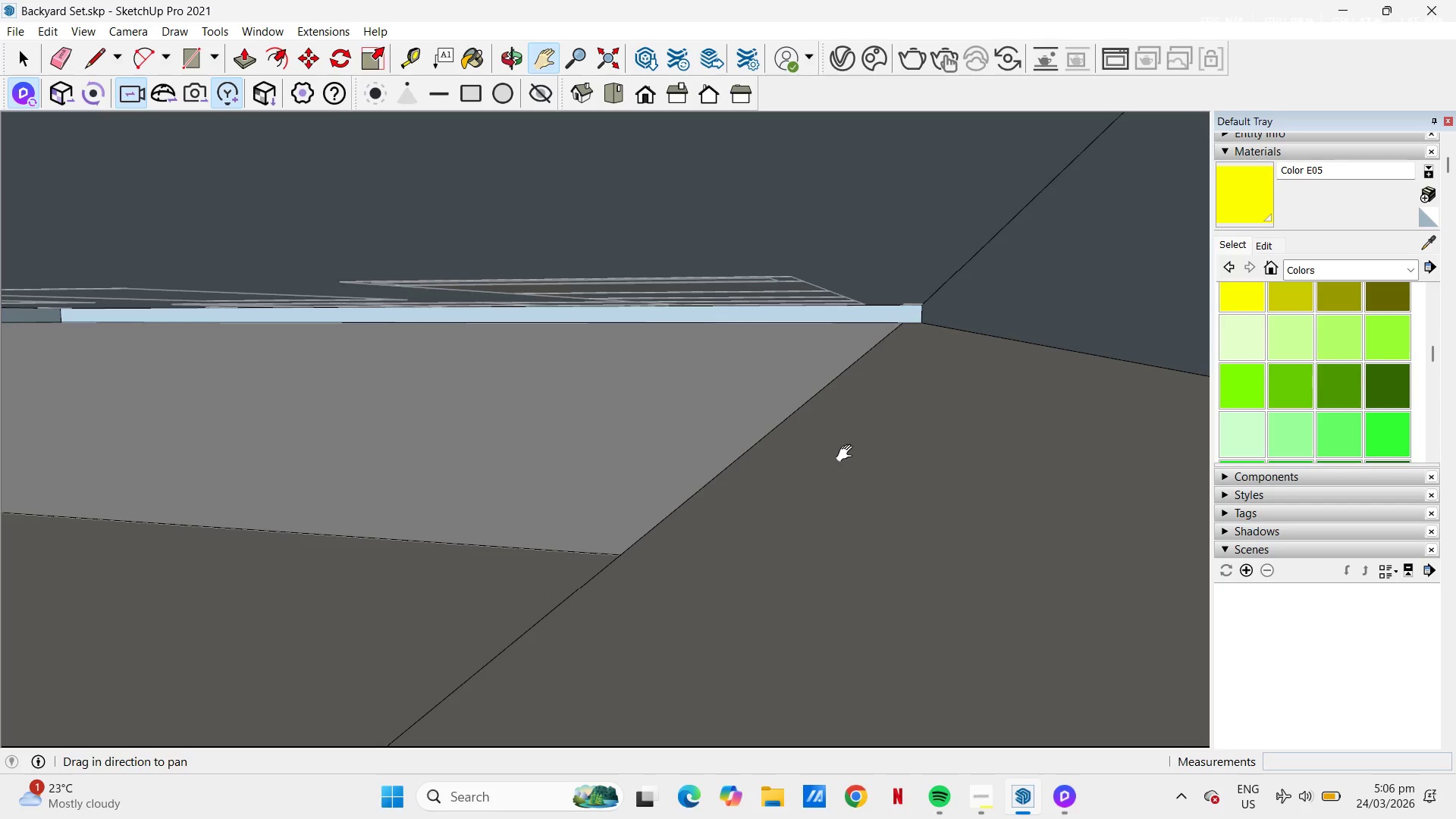 
key(B)
 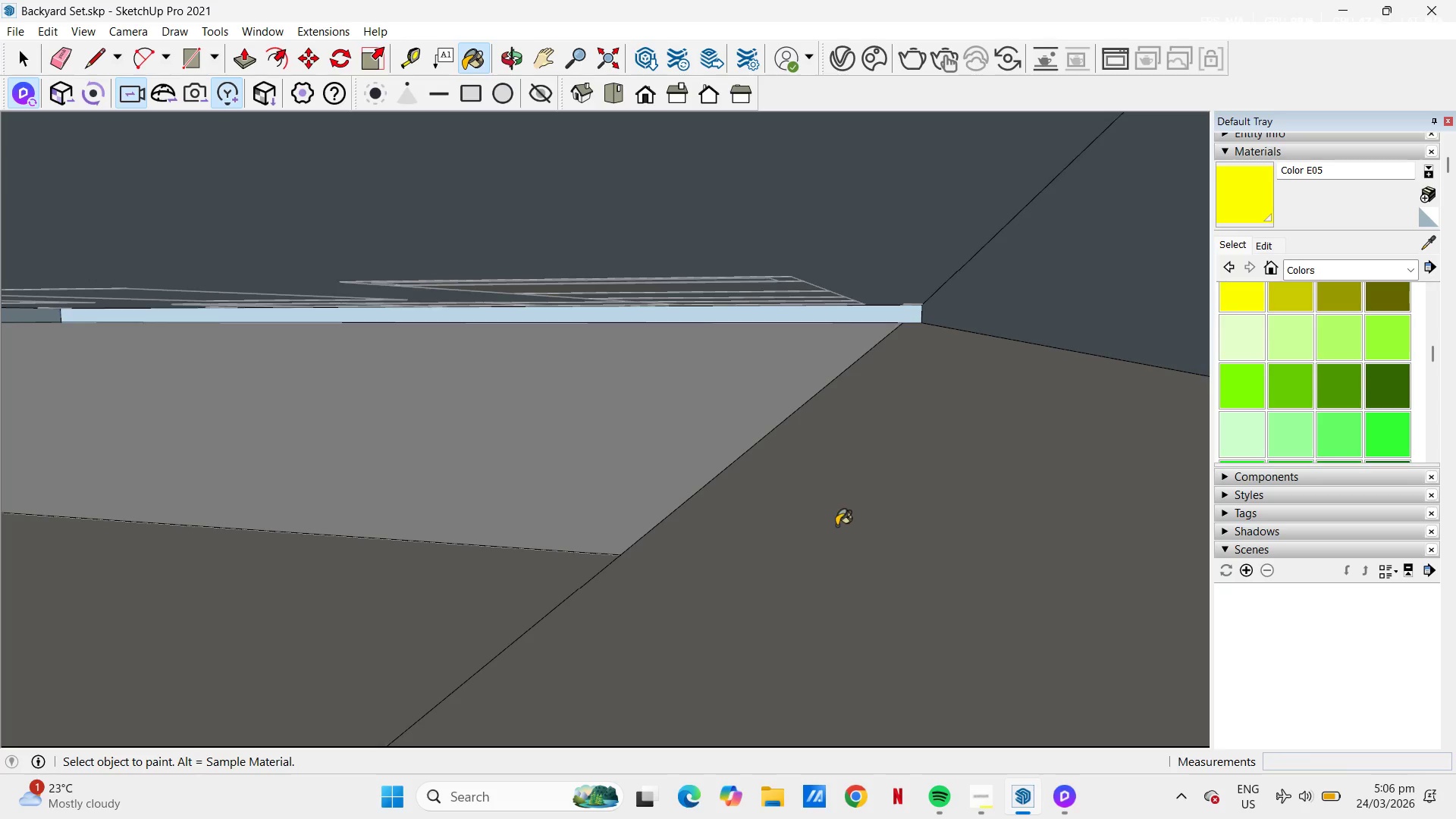 
left_click([836, 526])
 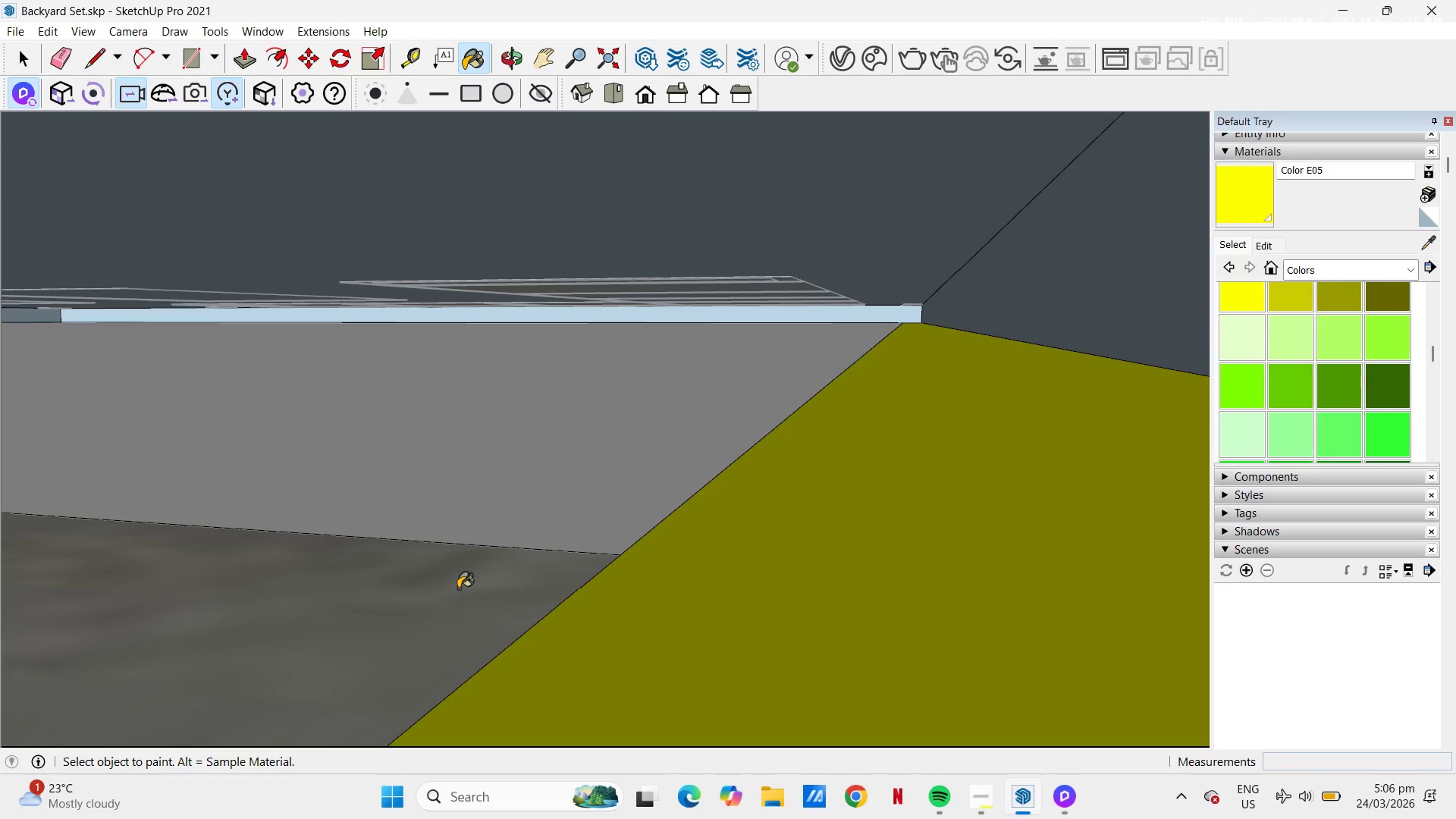 
left_click([403, 602])
 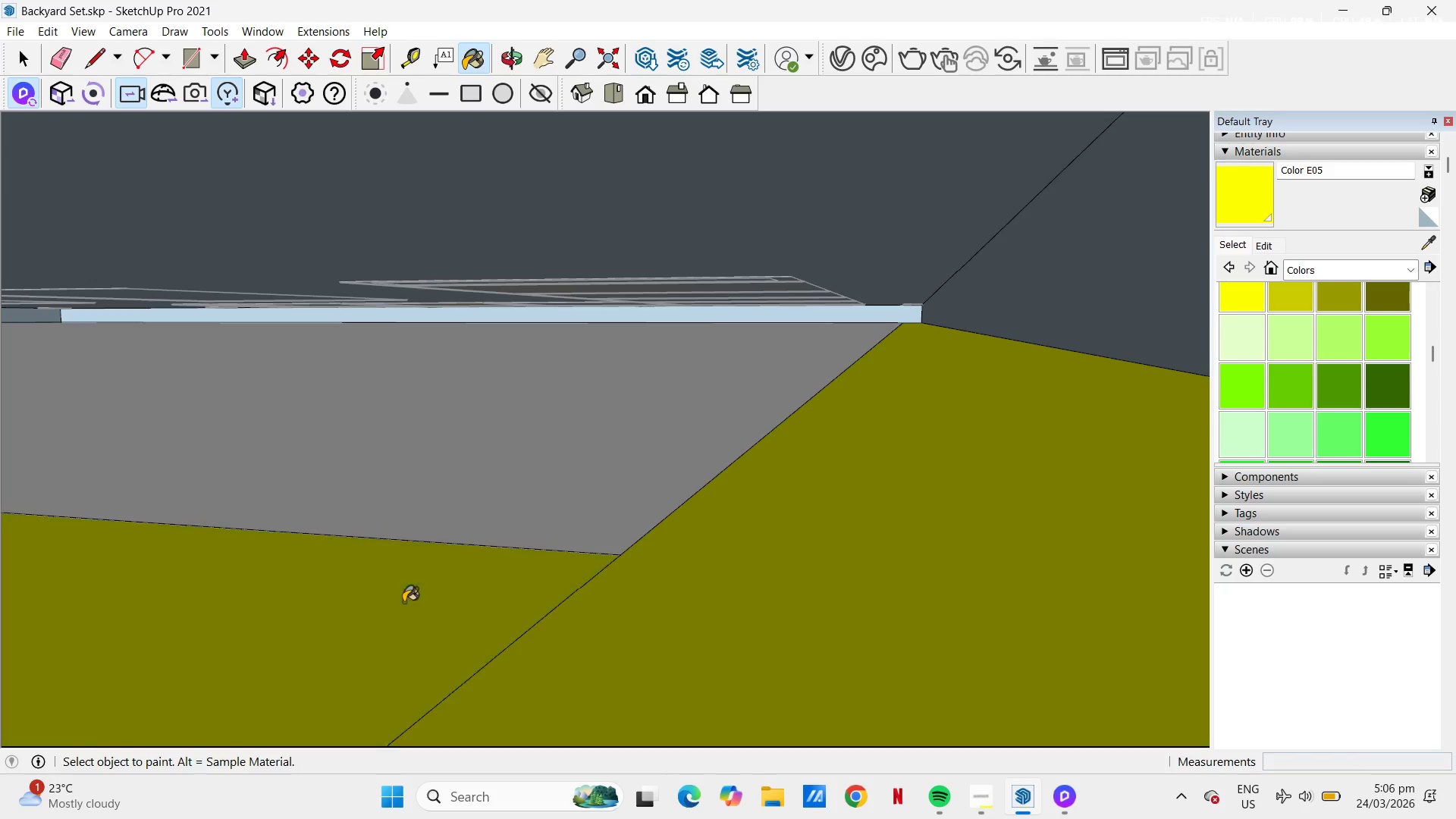 
key(Space)
 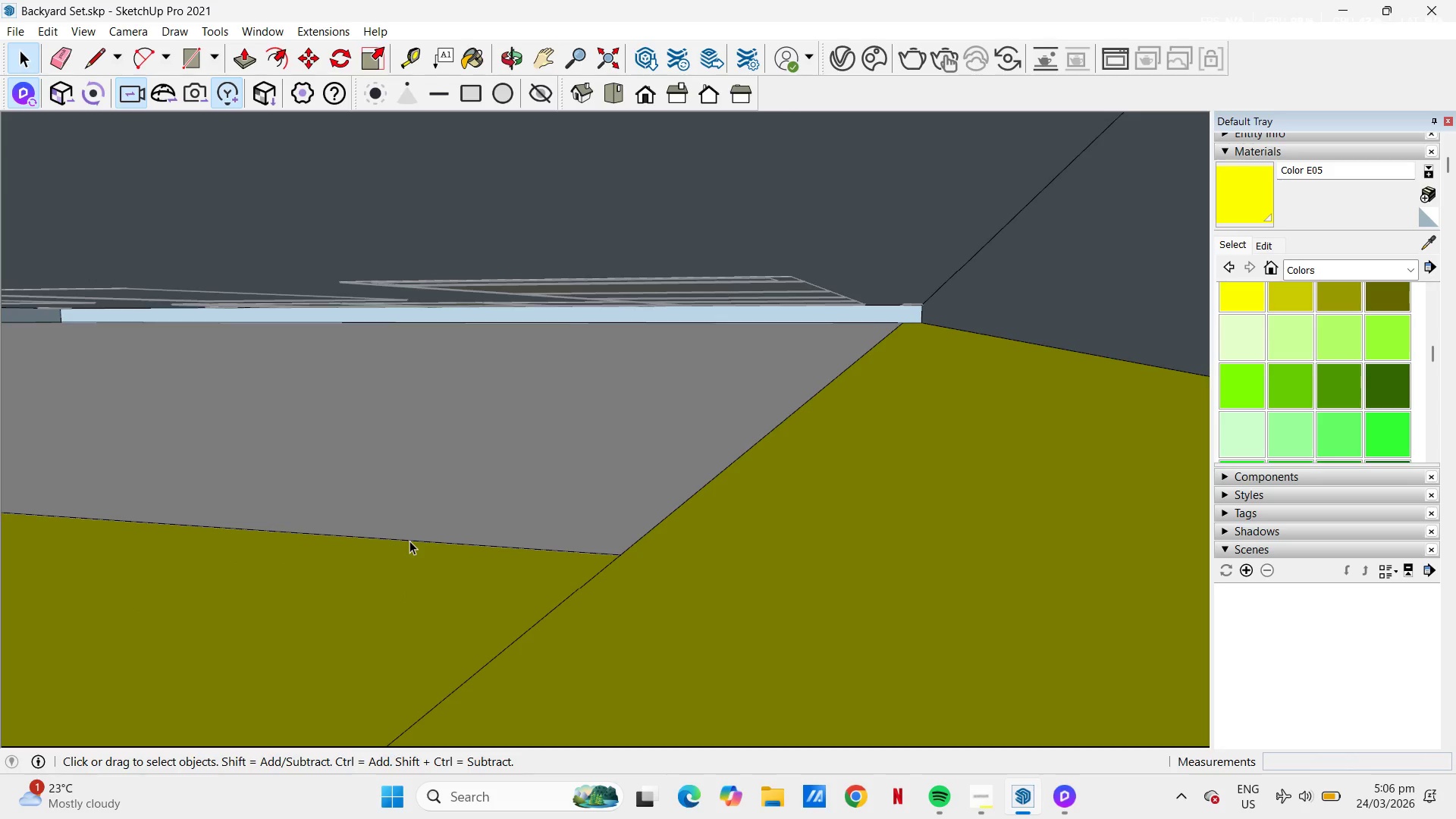 
scroll: coordinate [408, 392], scroll_direction: down, amount: 12.0
 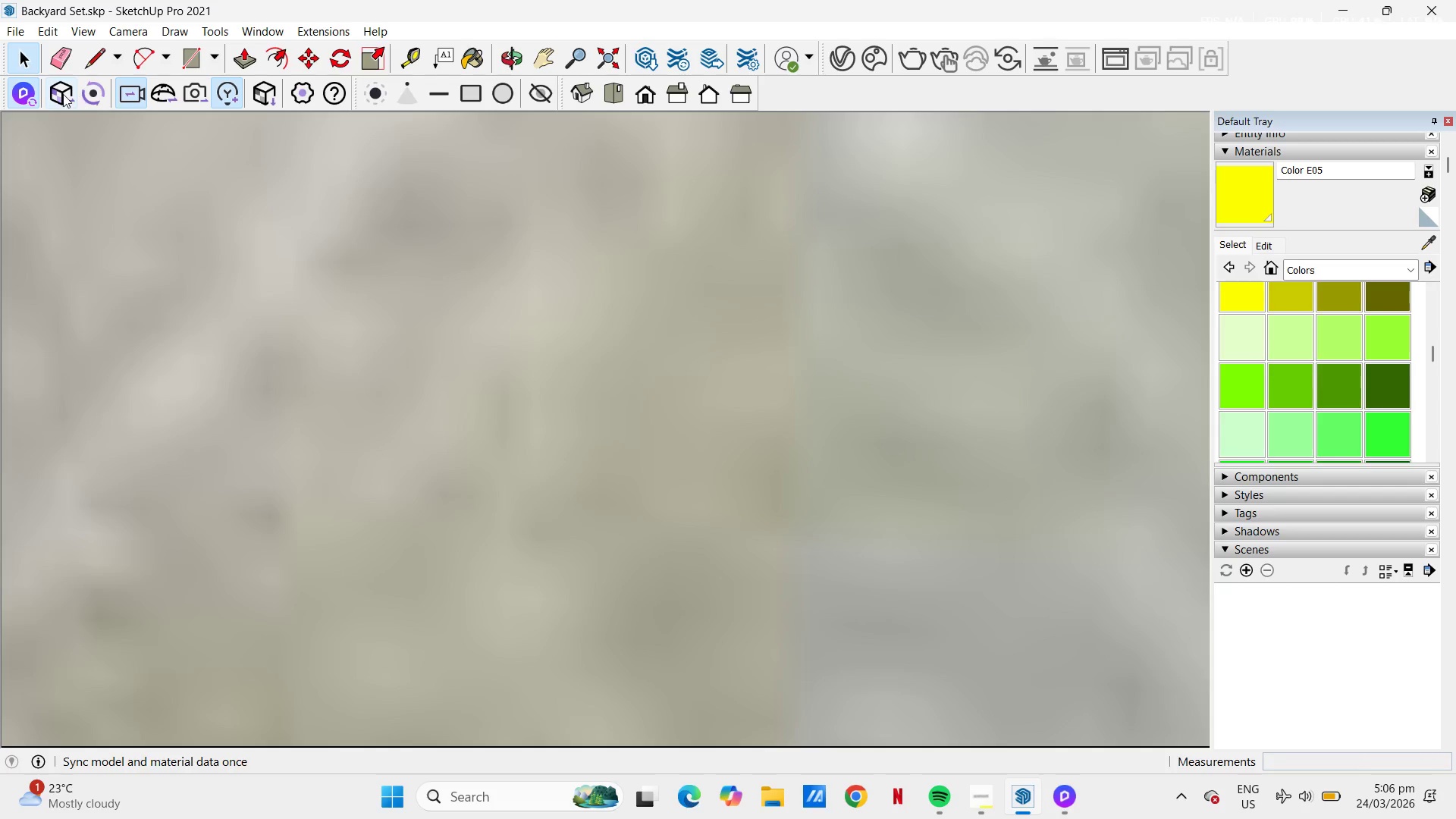 
left_click([62, 93])
 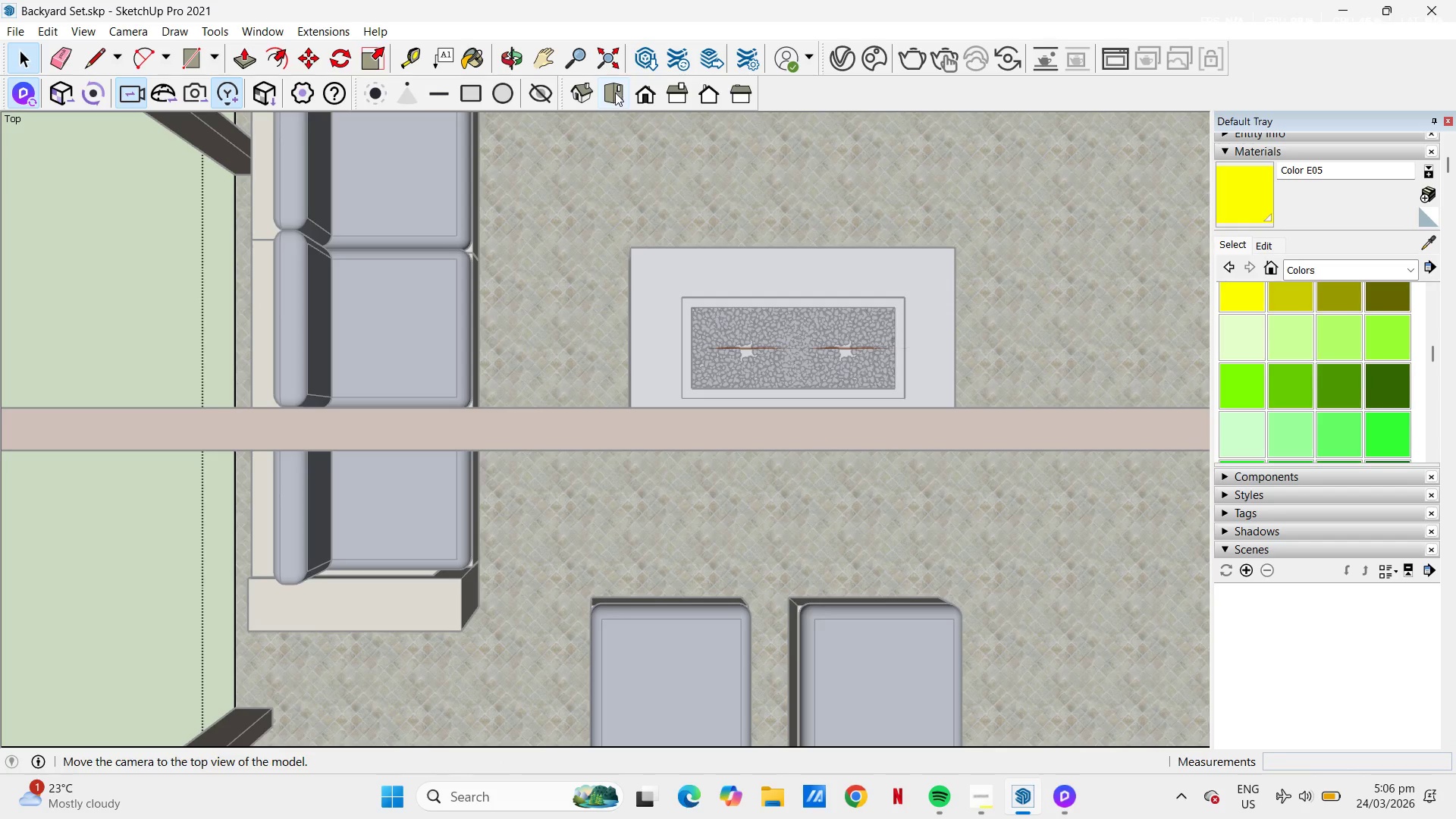 
key(Escape)
 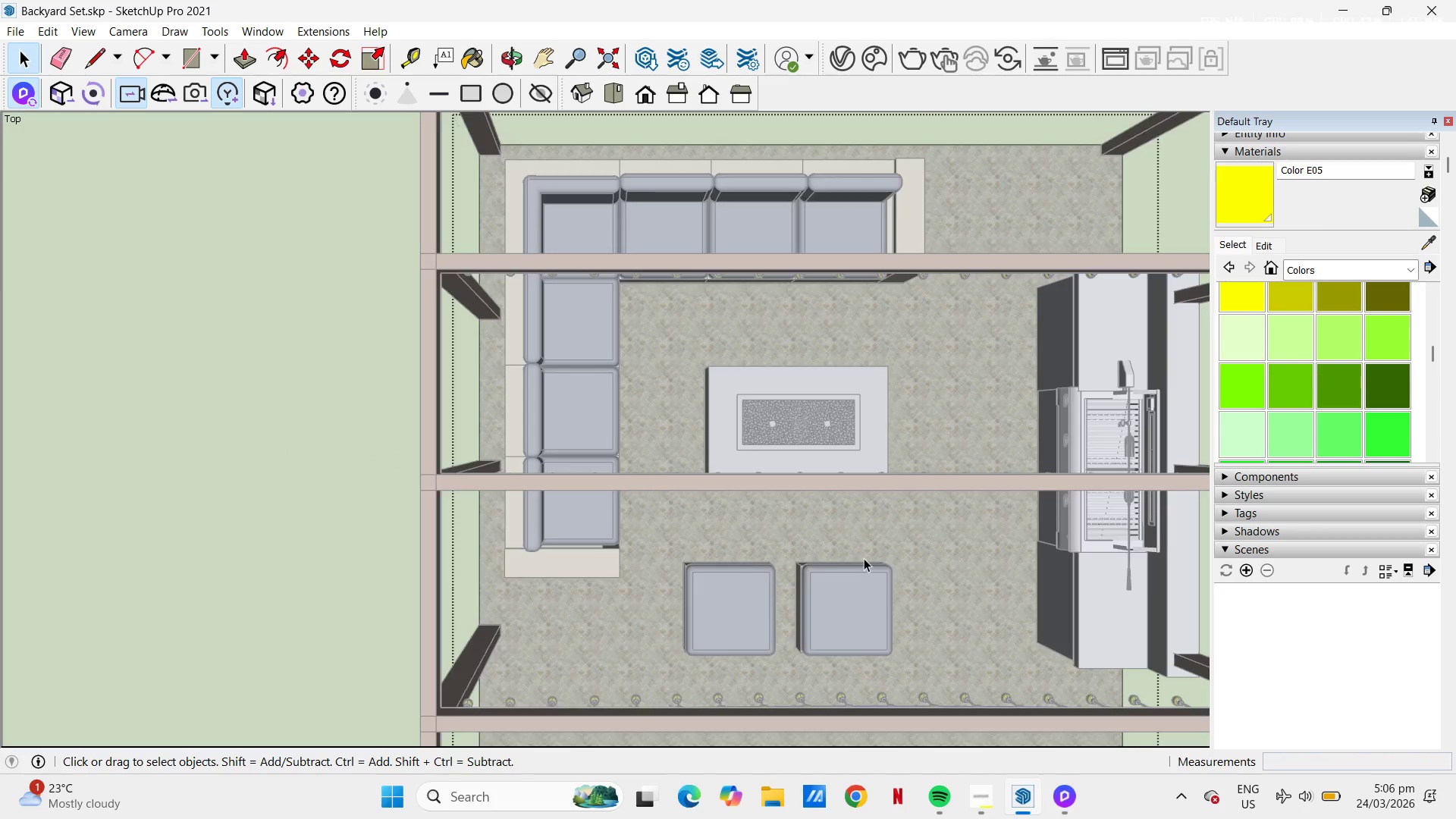 
key(Space)
 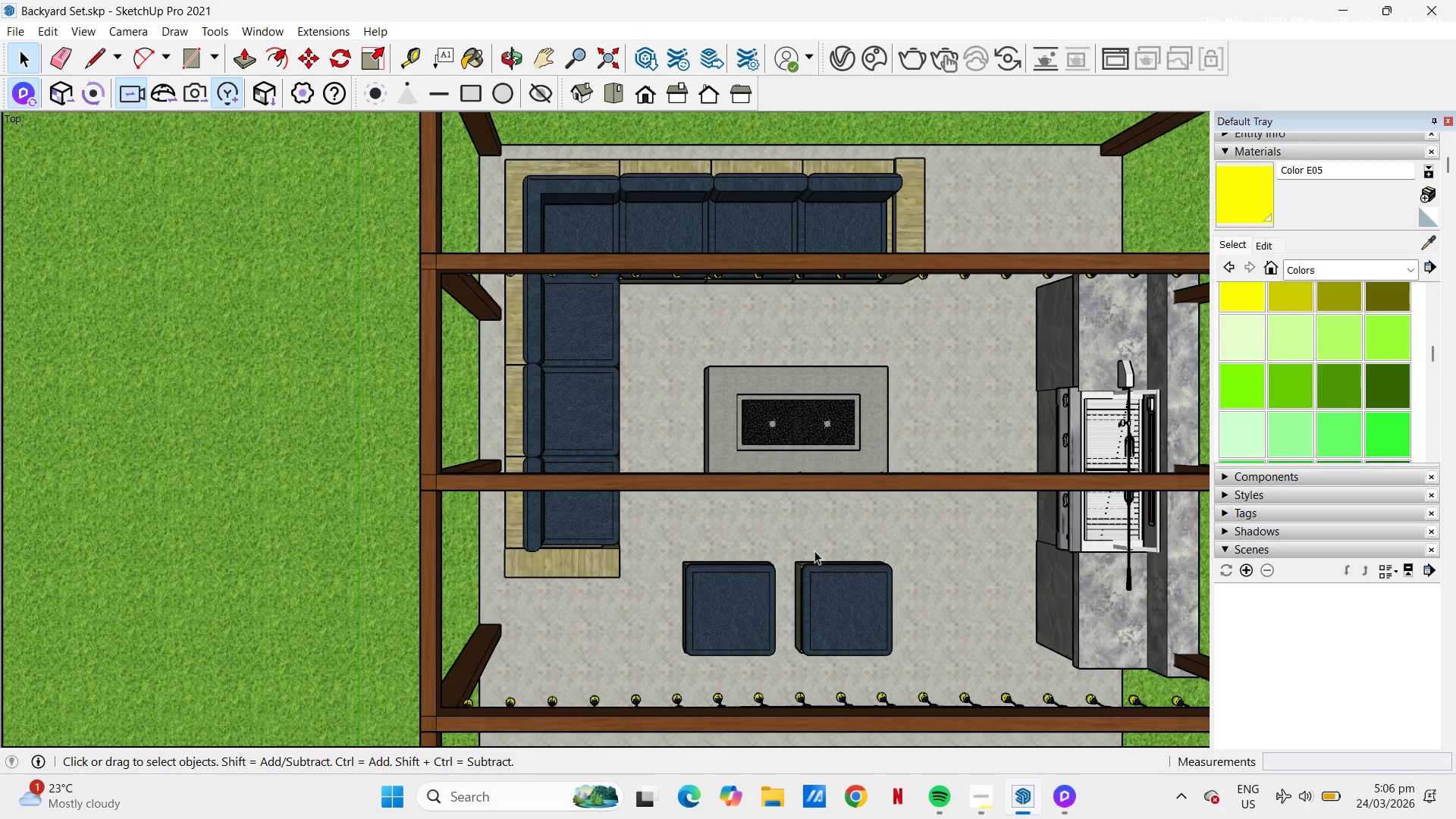 
scroll: coordinate [820, 560], scroll_direction: down, amount: 19.0
 